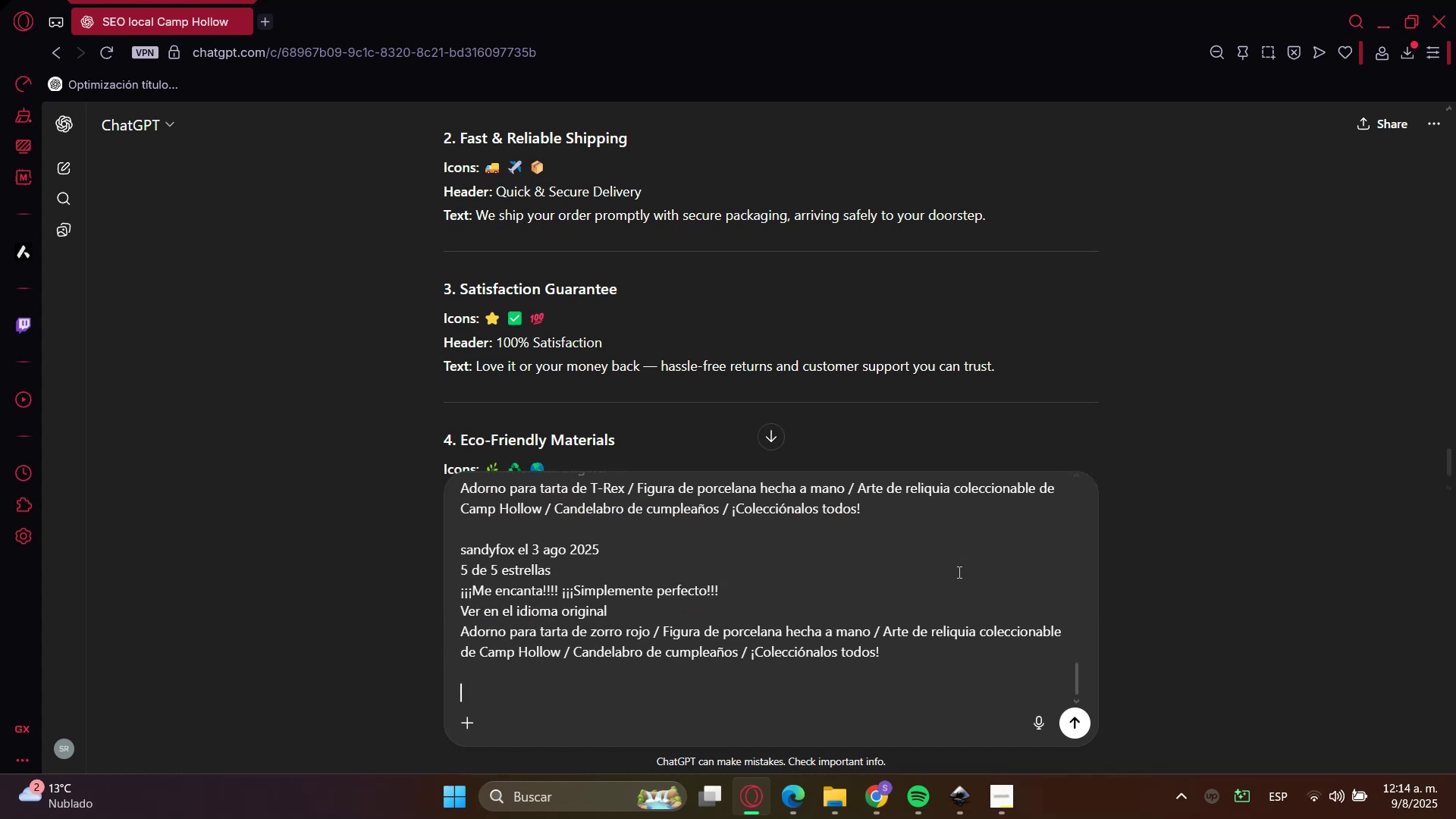 
type(De )
key(Backspace)
type(be ser responsive y ajustarse autoam)
key(Backspace)
key(Backspace)
type(maticamente)
 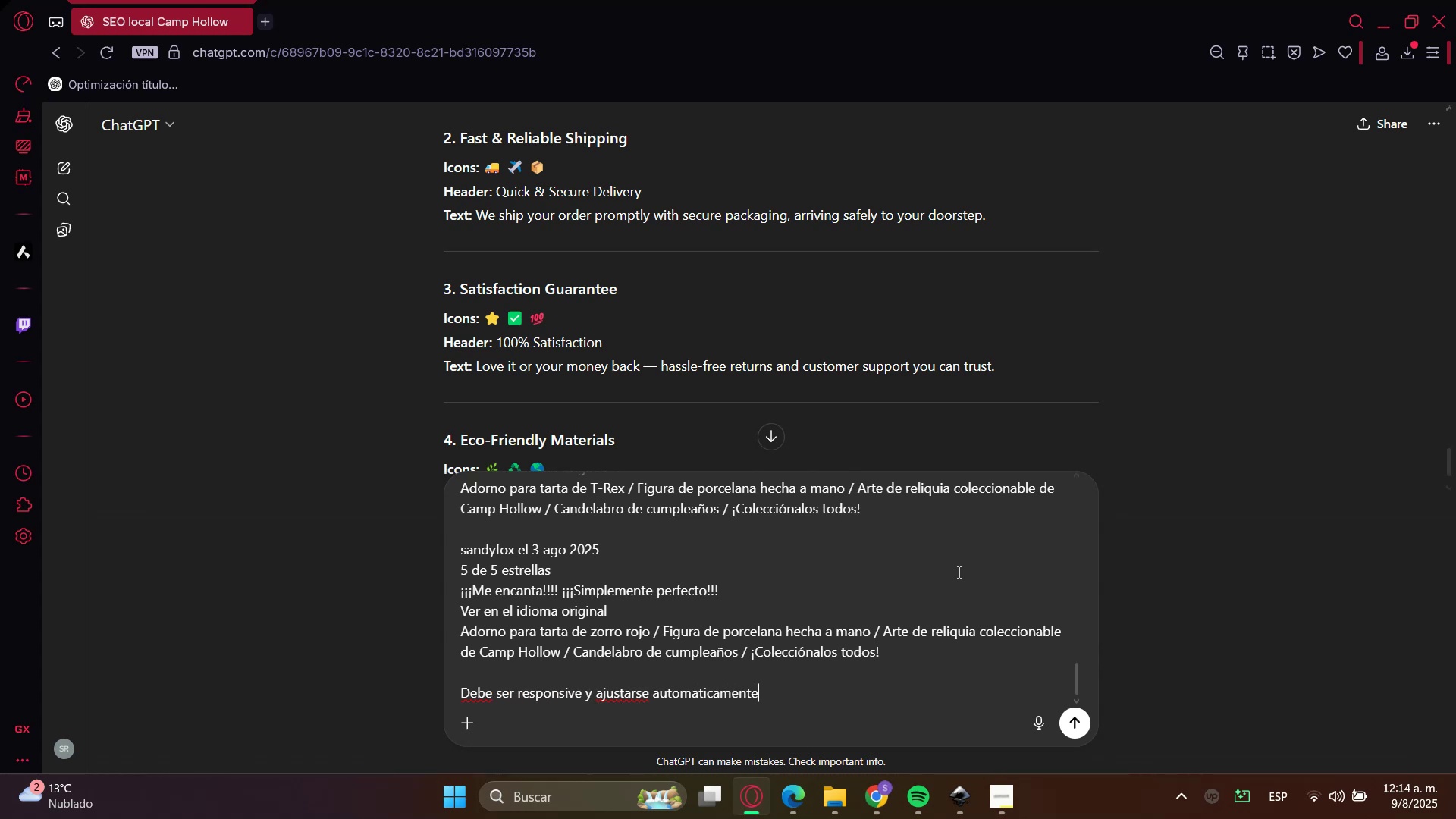 
key(Enter)
 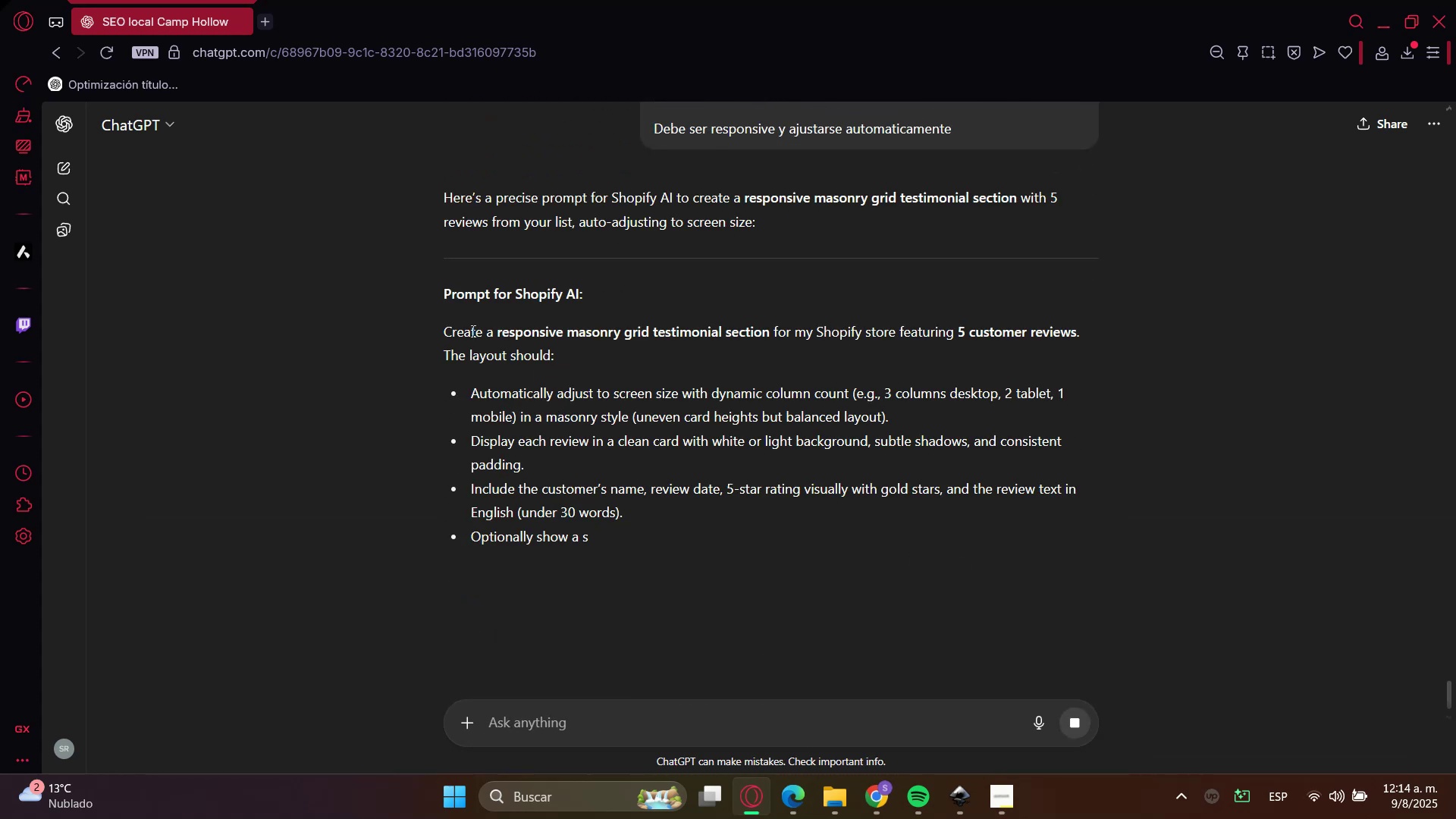 
double_click([472, 331])
 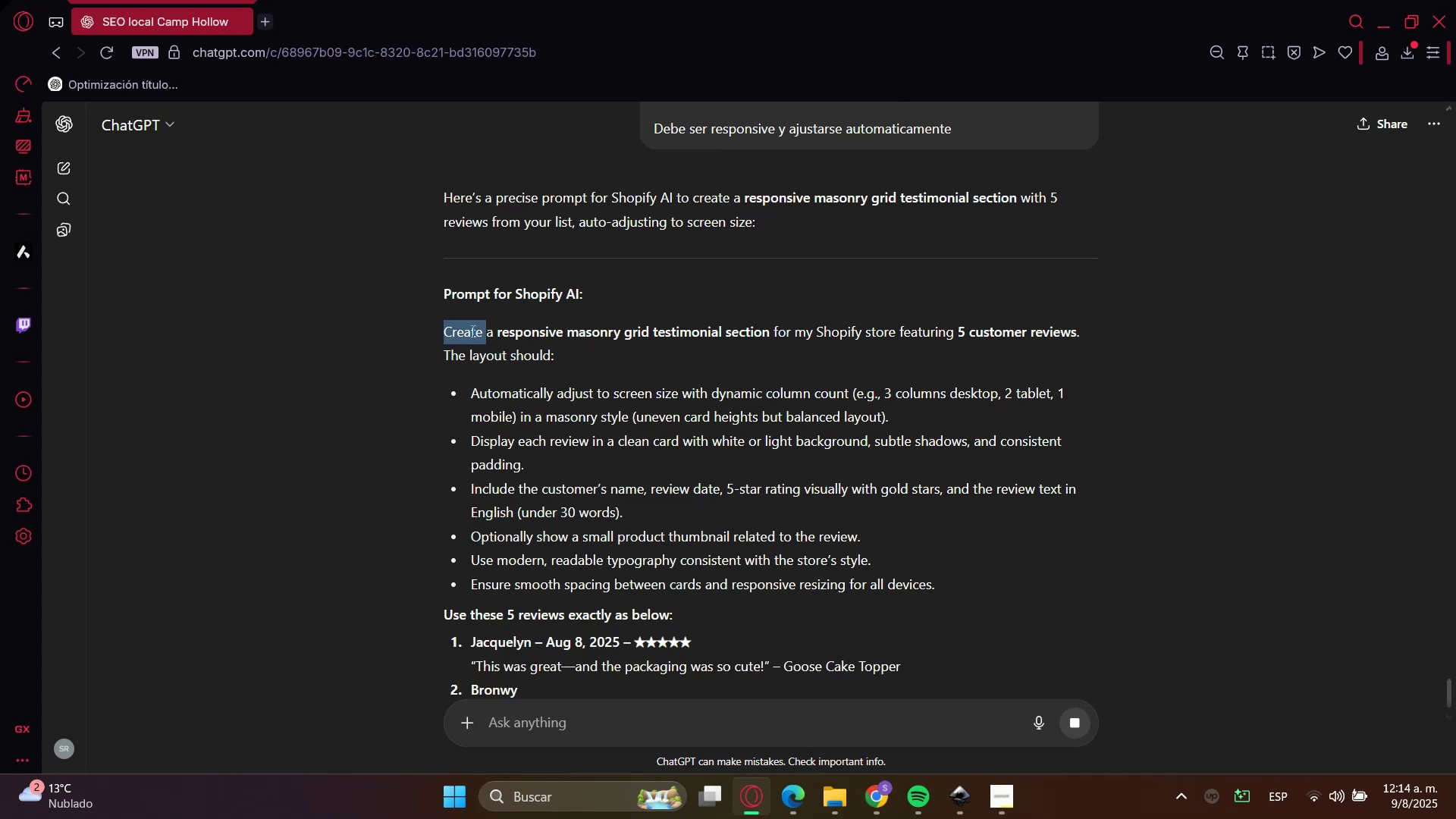 
left_click_drag(start_coordinate=[472, 331], to_coordinate=[537, 592])
 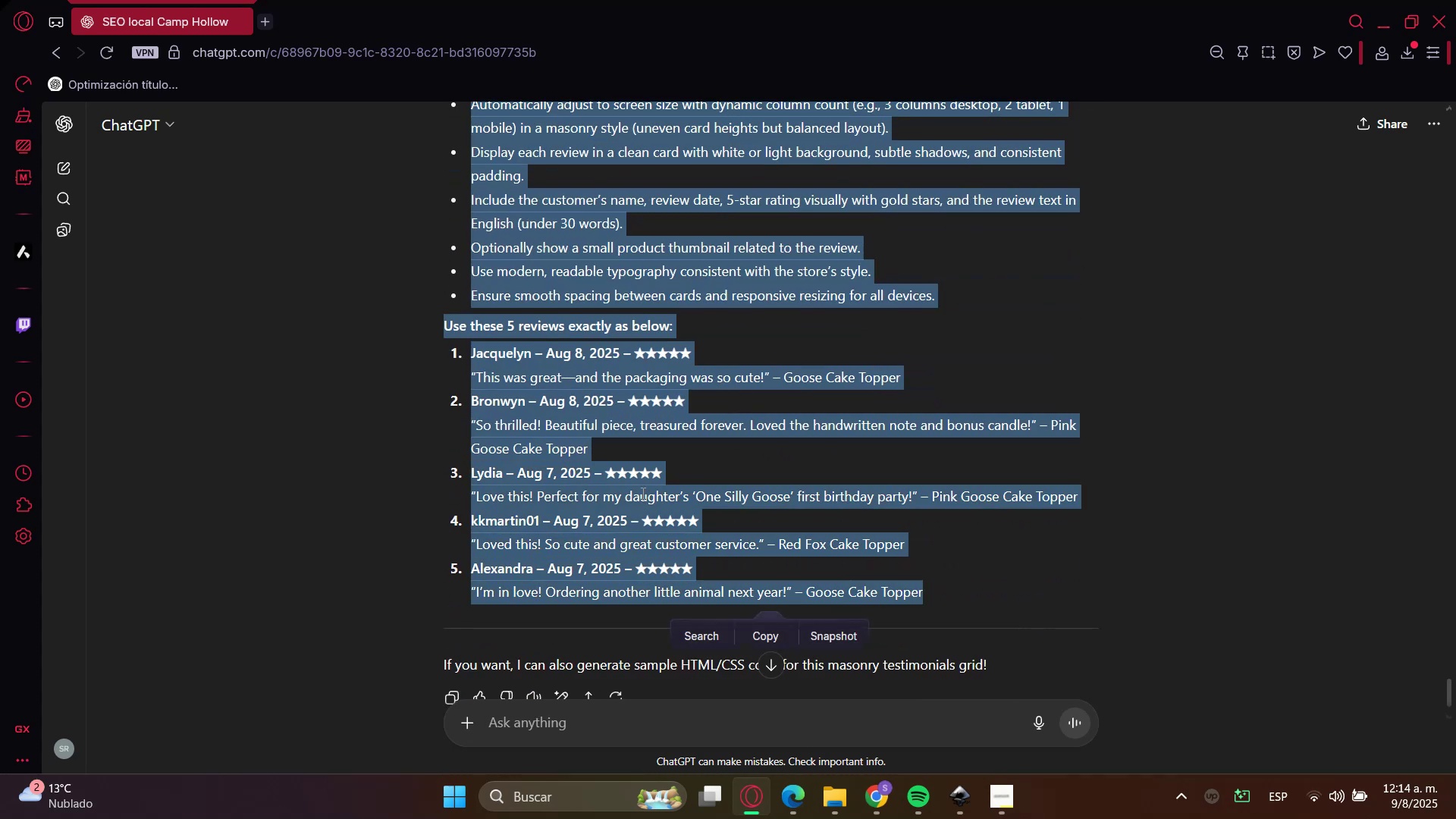 
scroll: coordinate [543, 436], scroll_direction: down, amount: 4.0
 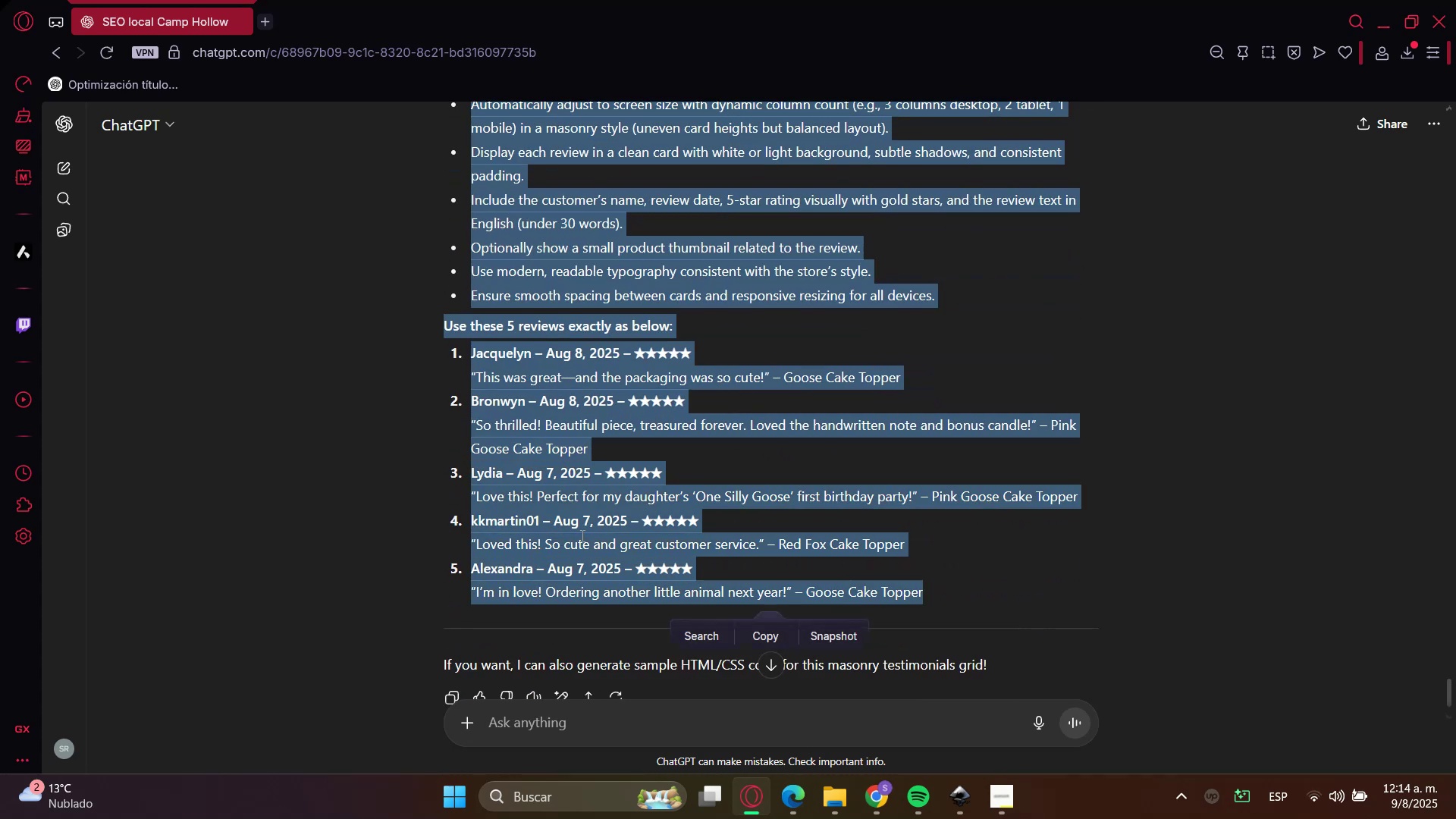 
left_click([767, 626])
 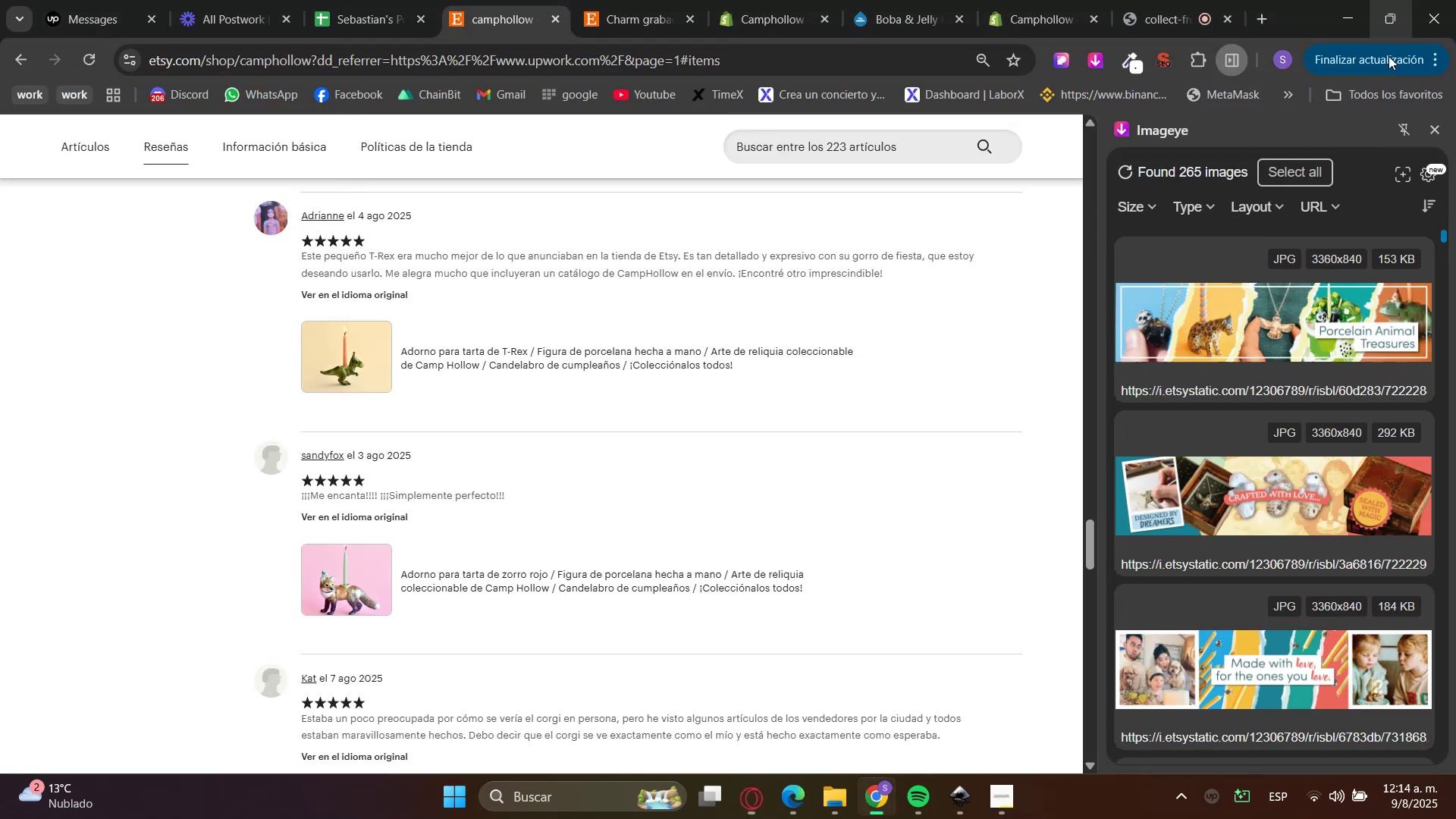 
left_click([759, 0])
 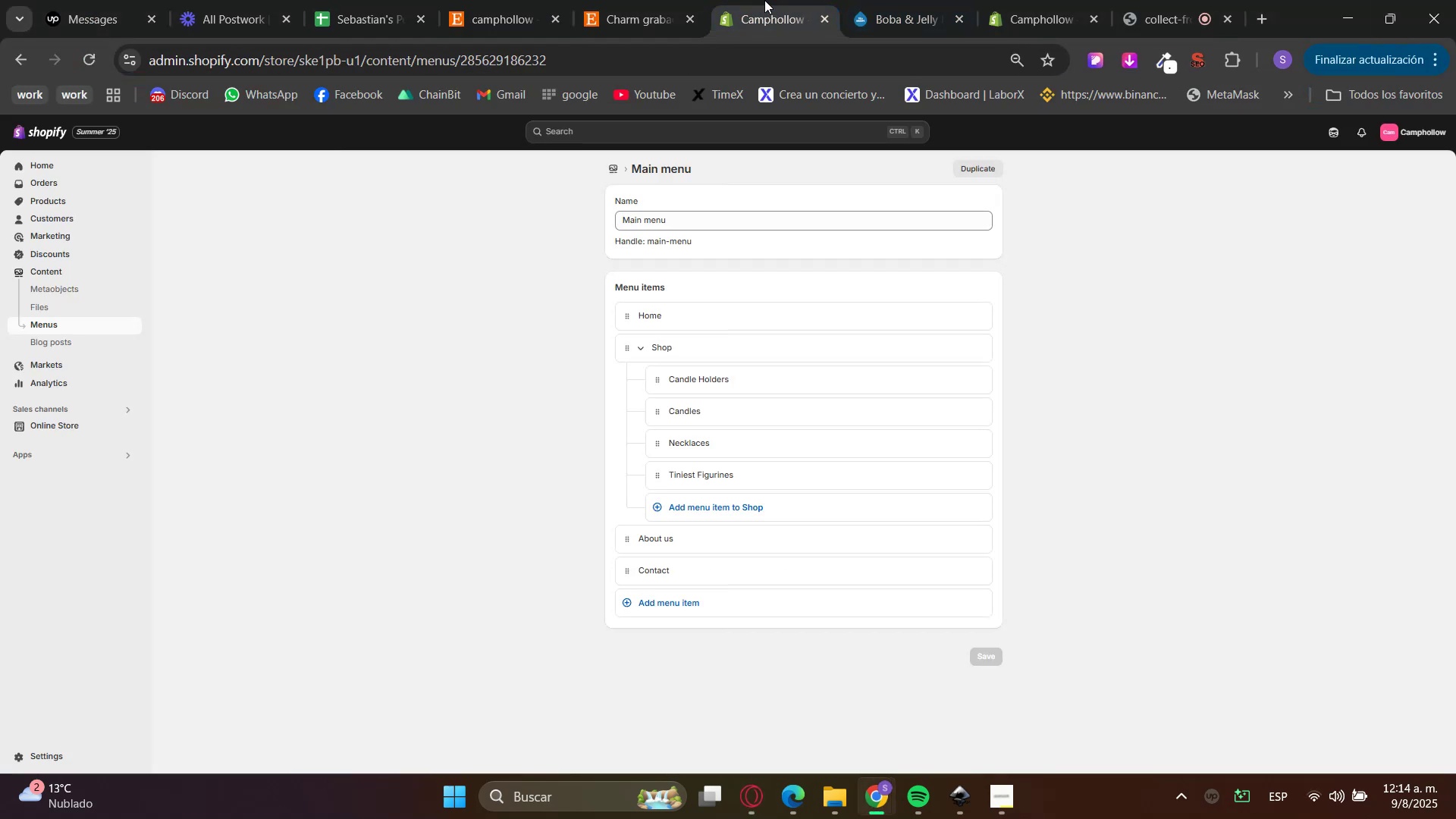 
left_click([1043, 0])
 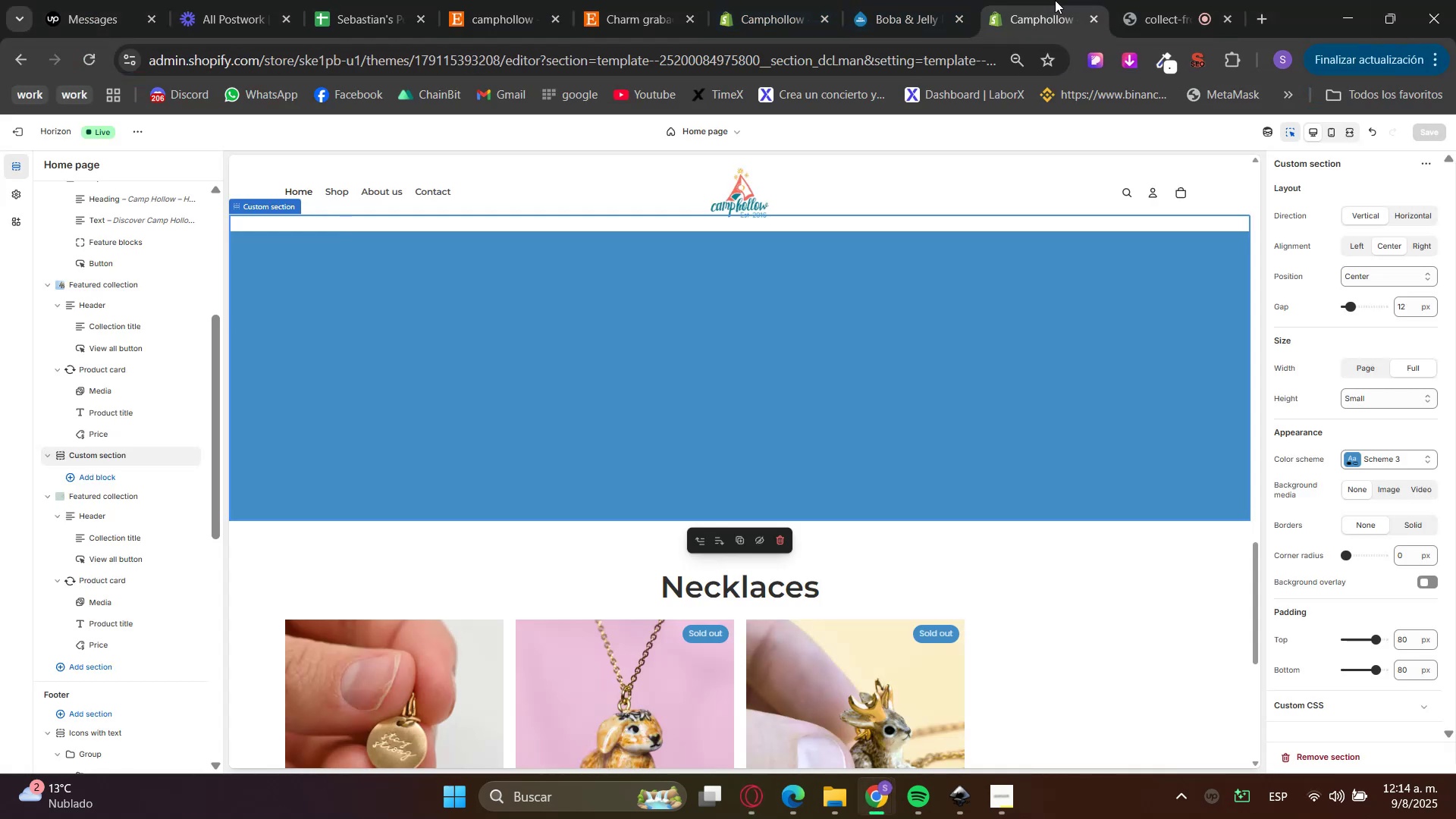 
scroll: coordinate [986, 347], scroll_direction: up, amount: 1.0
 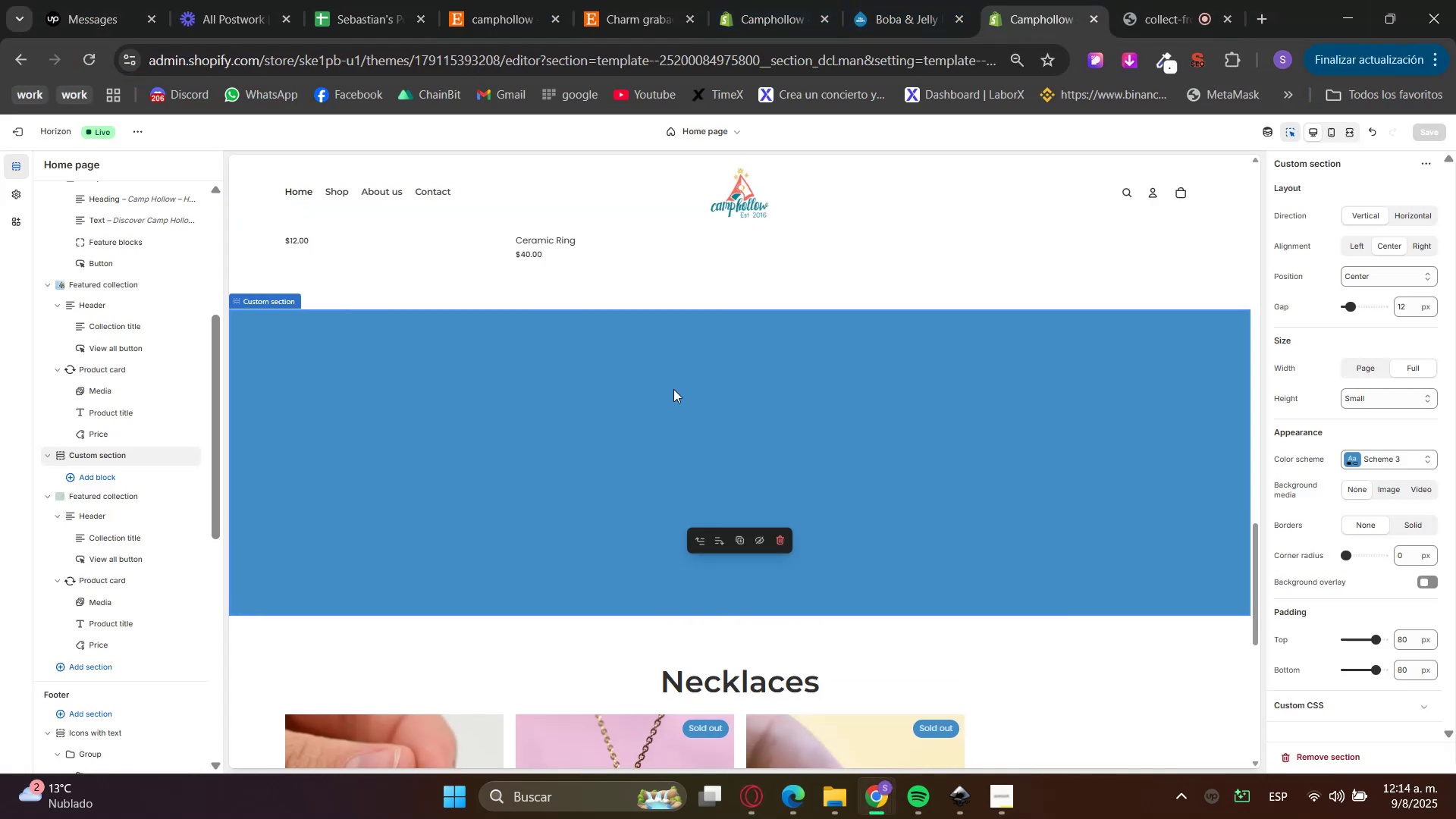 
left_click([676, 388])
 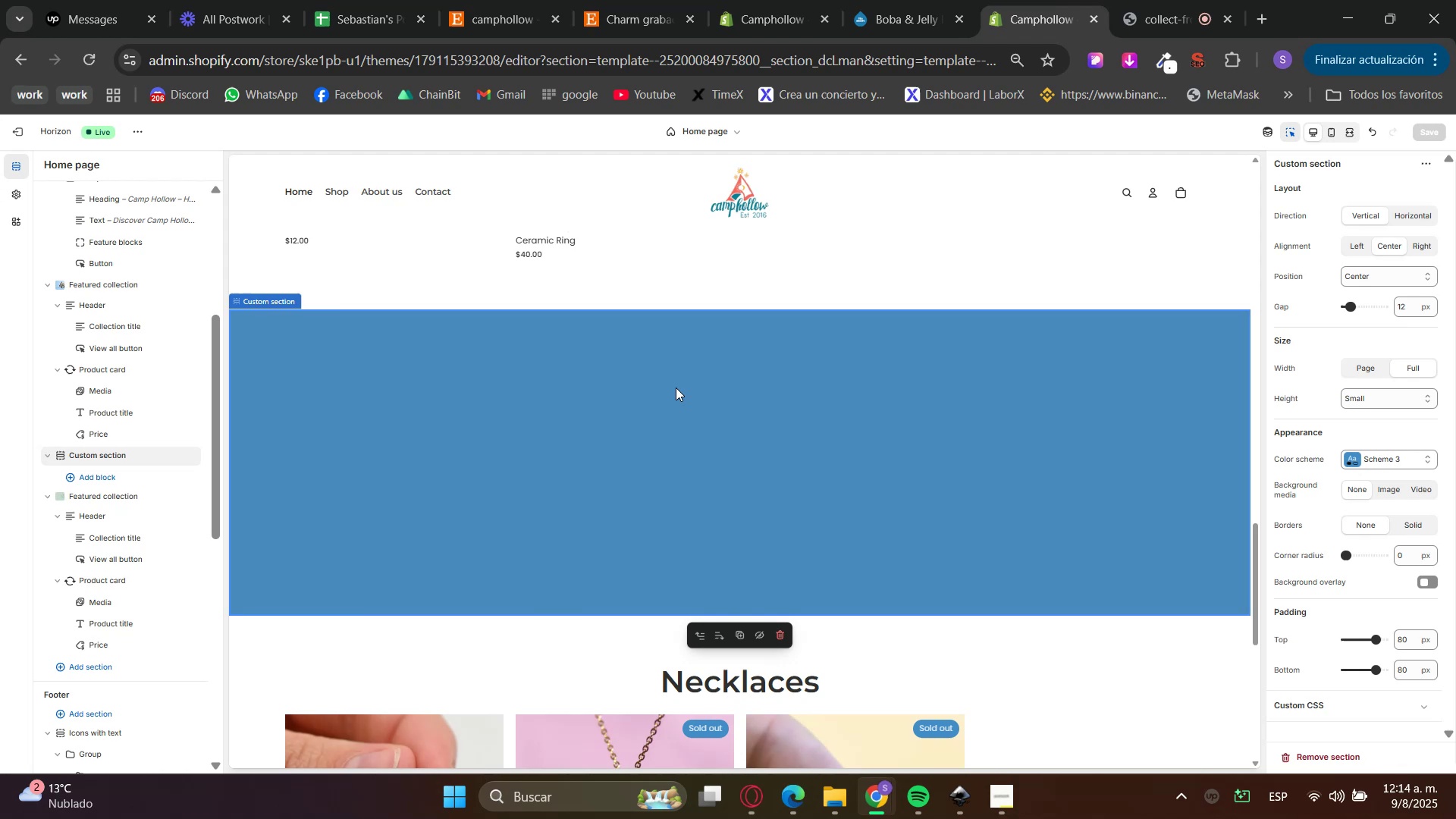 
right_click([676, 388])
 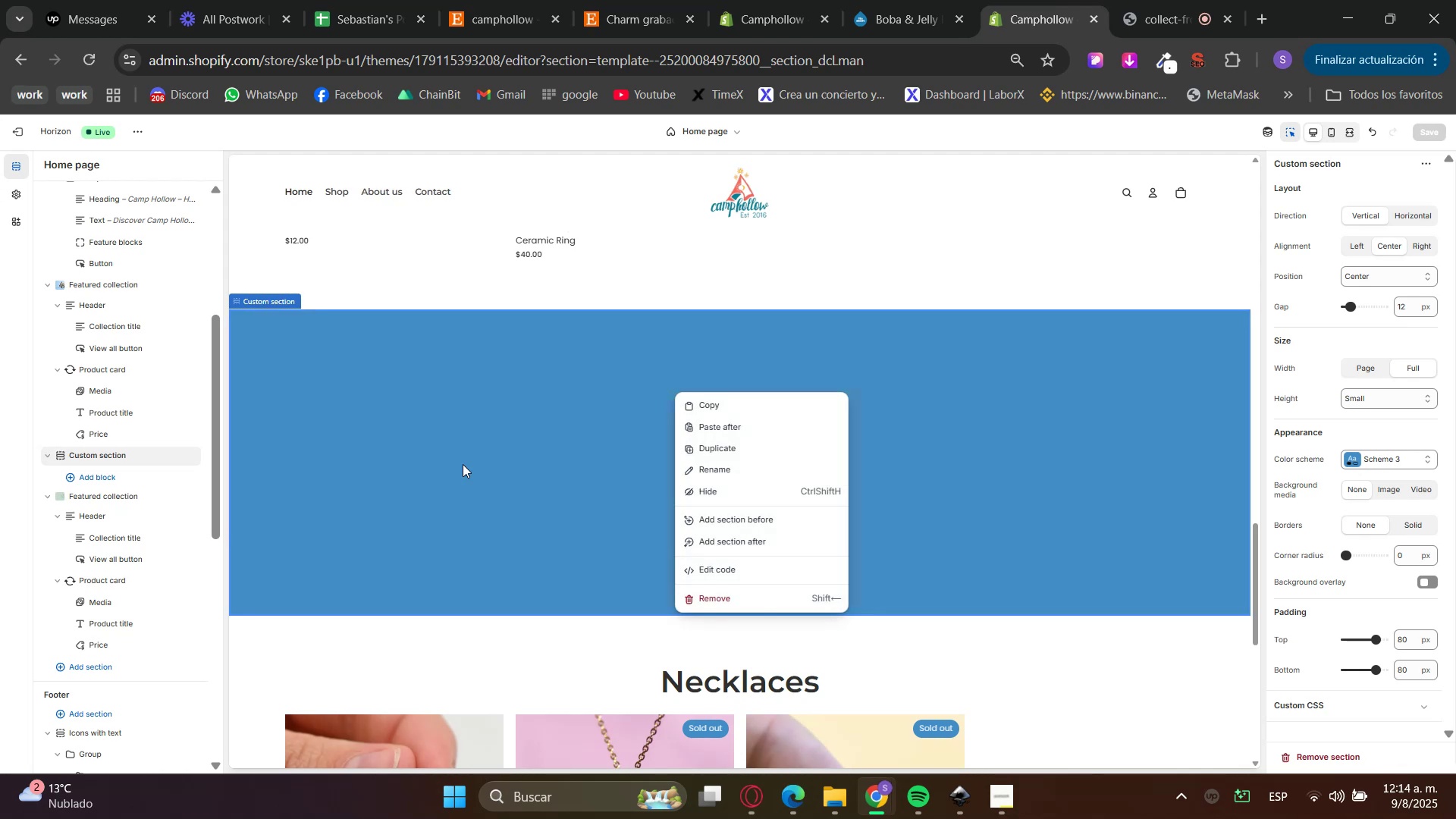 
left_click([110, 482])
 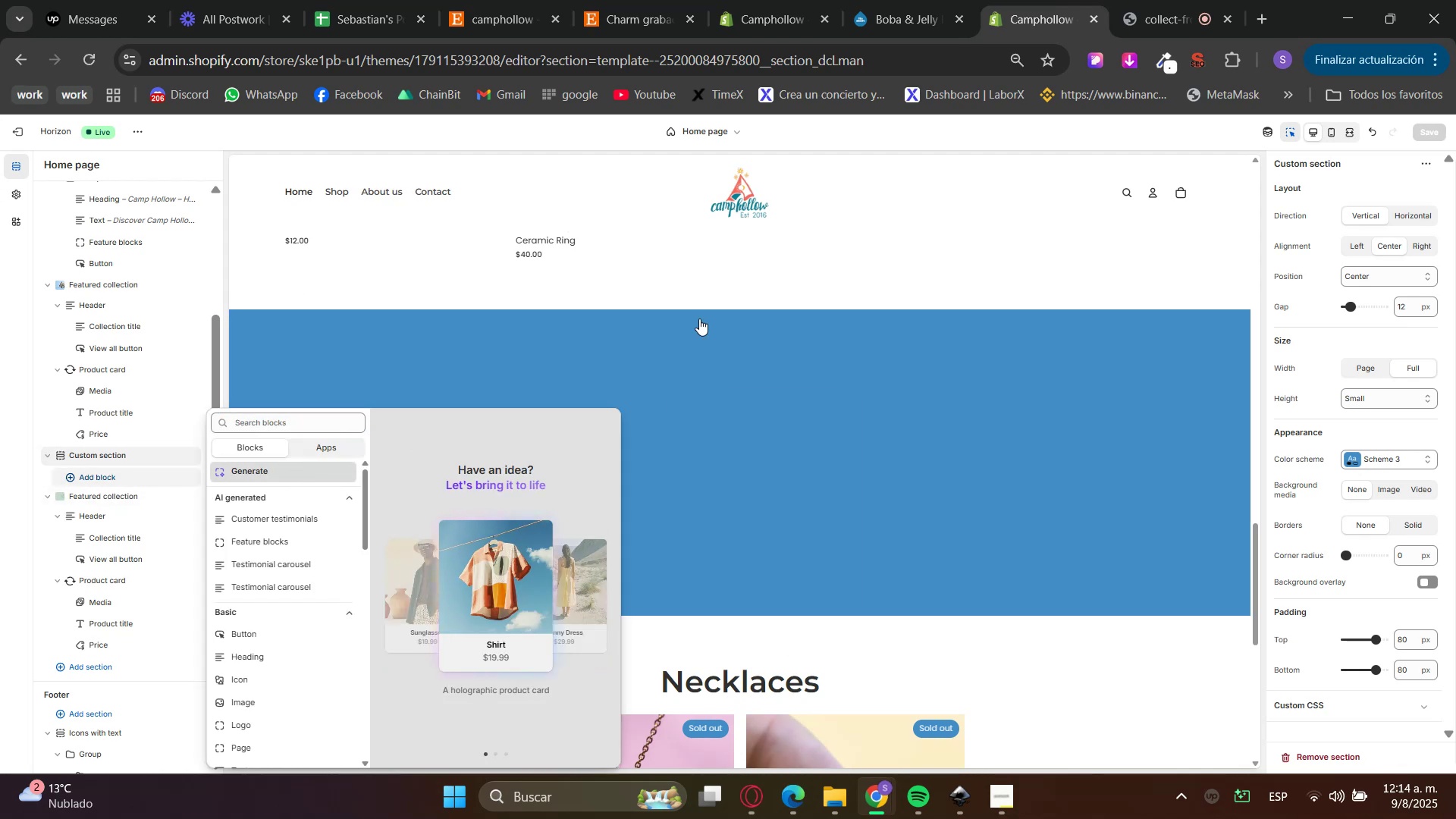 
left_click([1374, 206])
 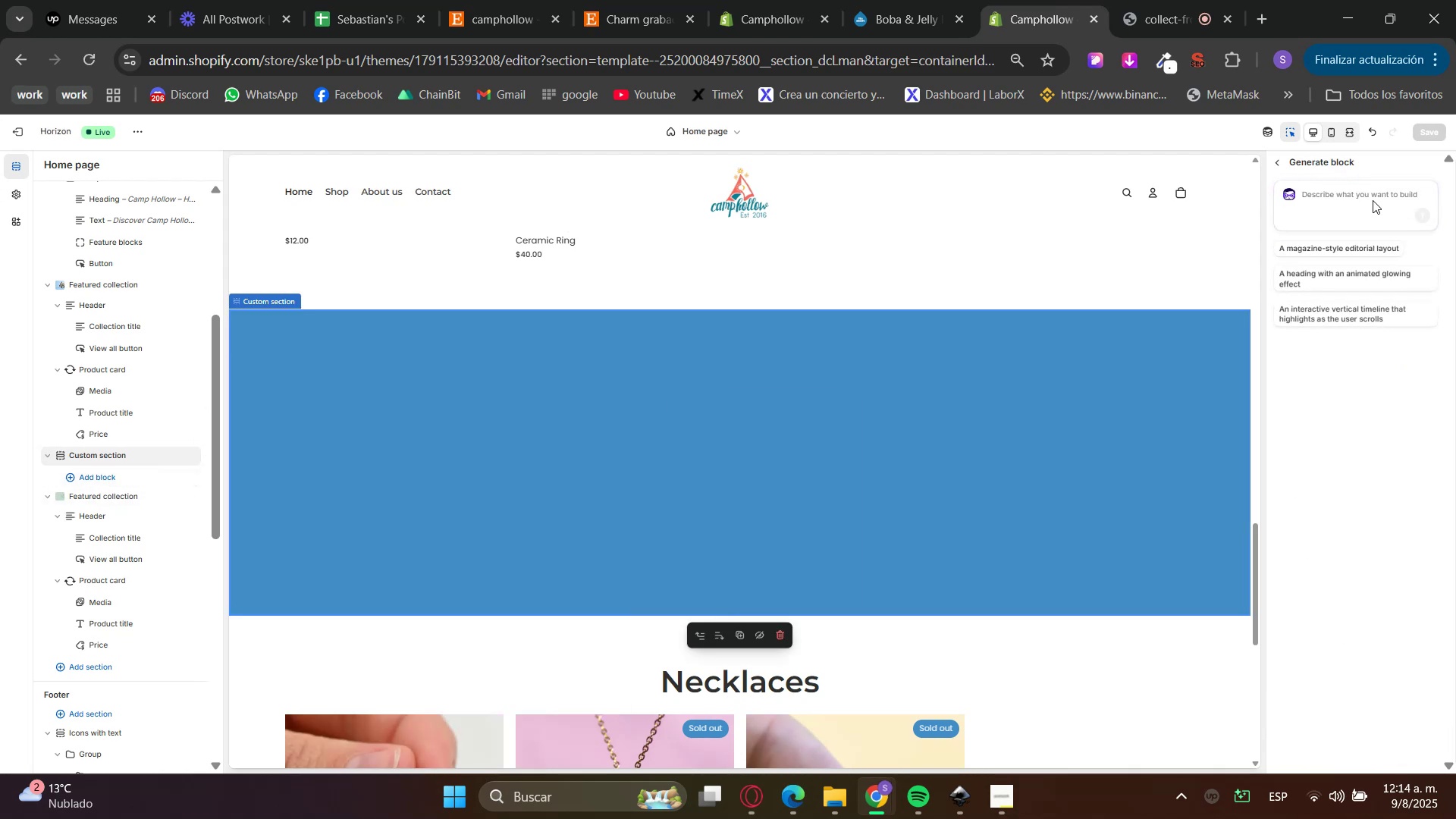 
double_click([1370, 196])
 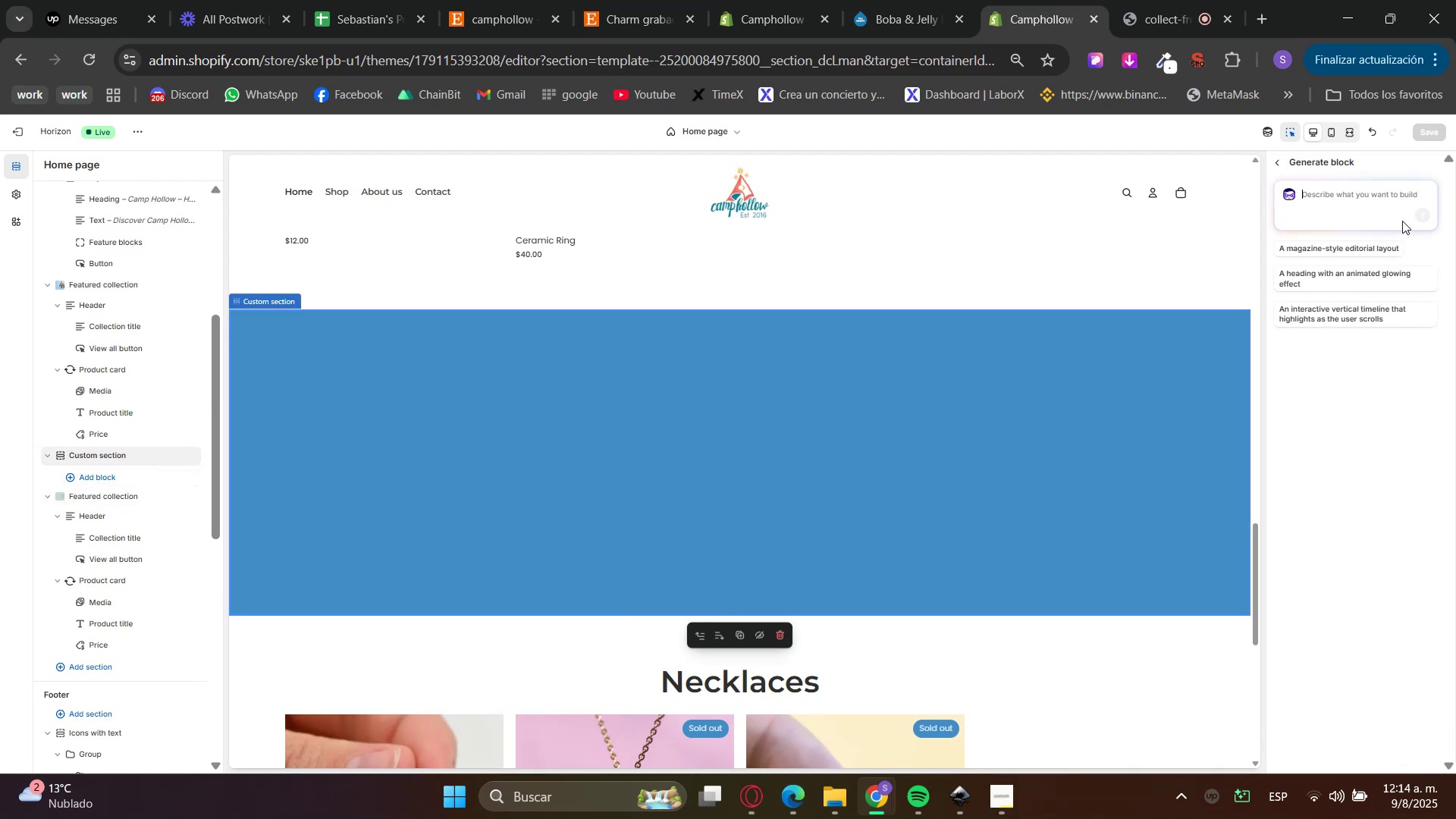 
key(Control+V)
 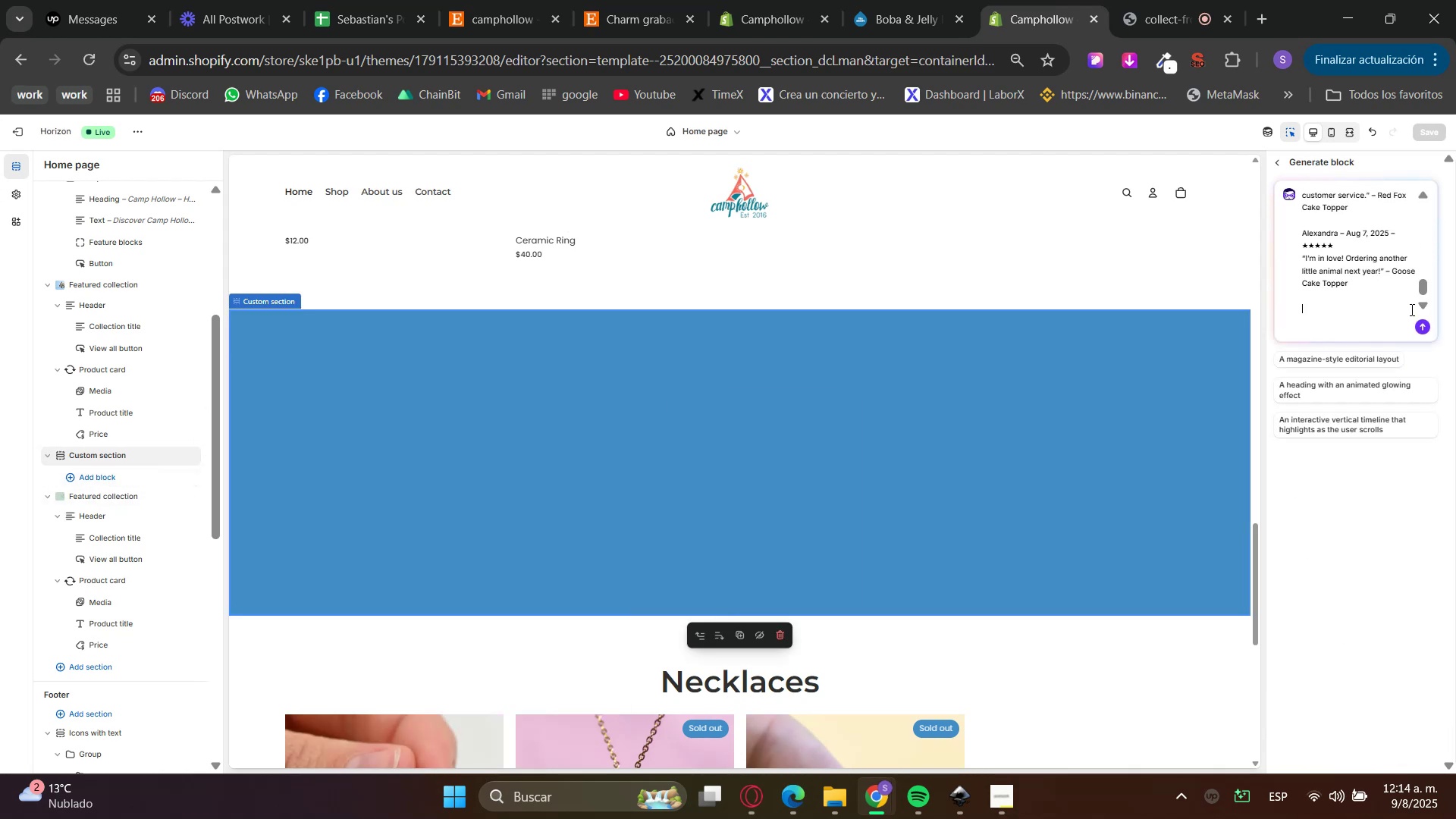 
left_click([1422, 328])
 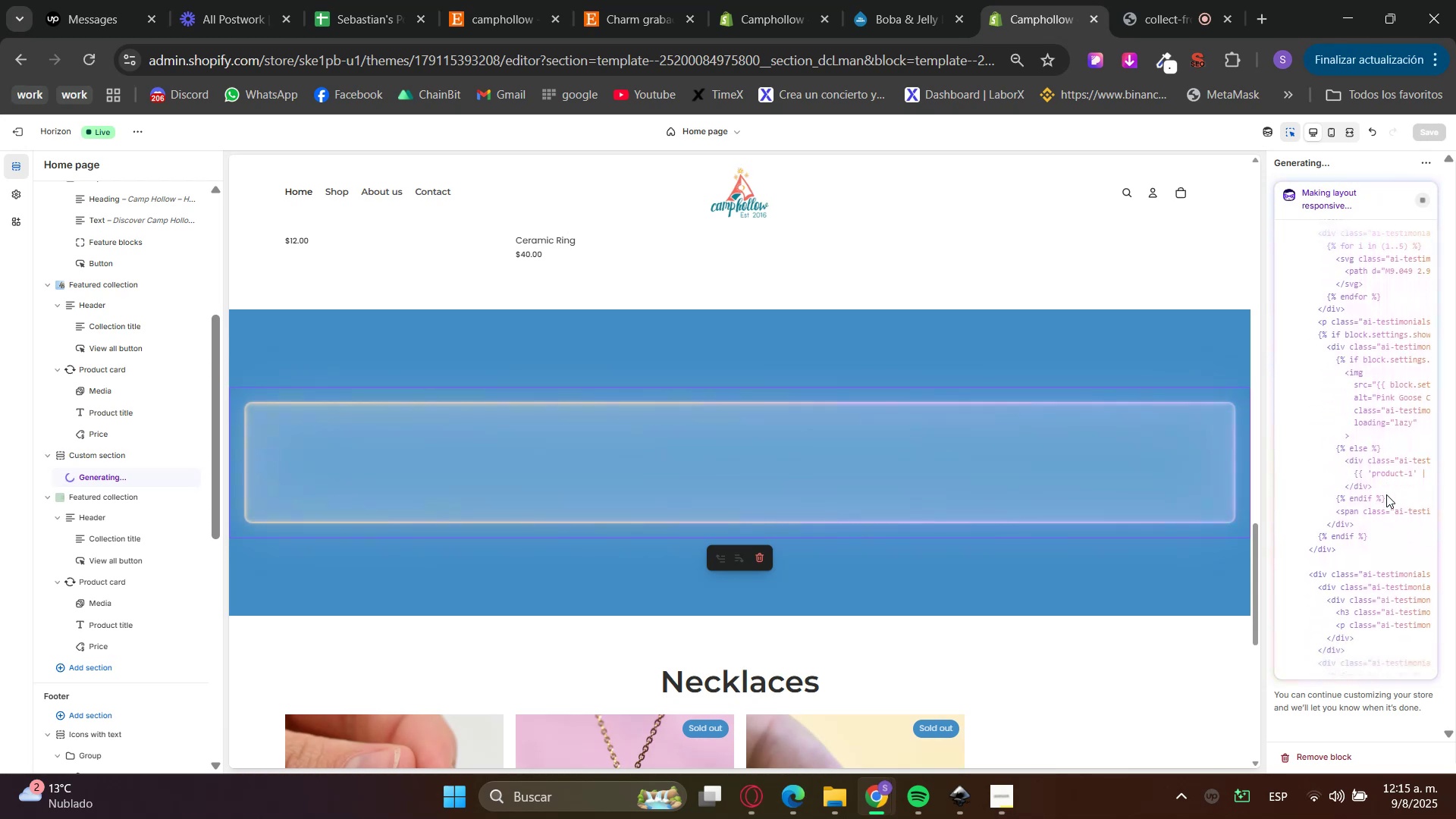 
wait(47.73)
 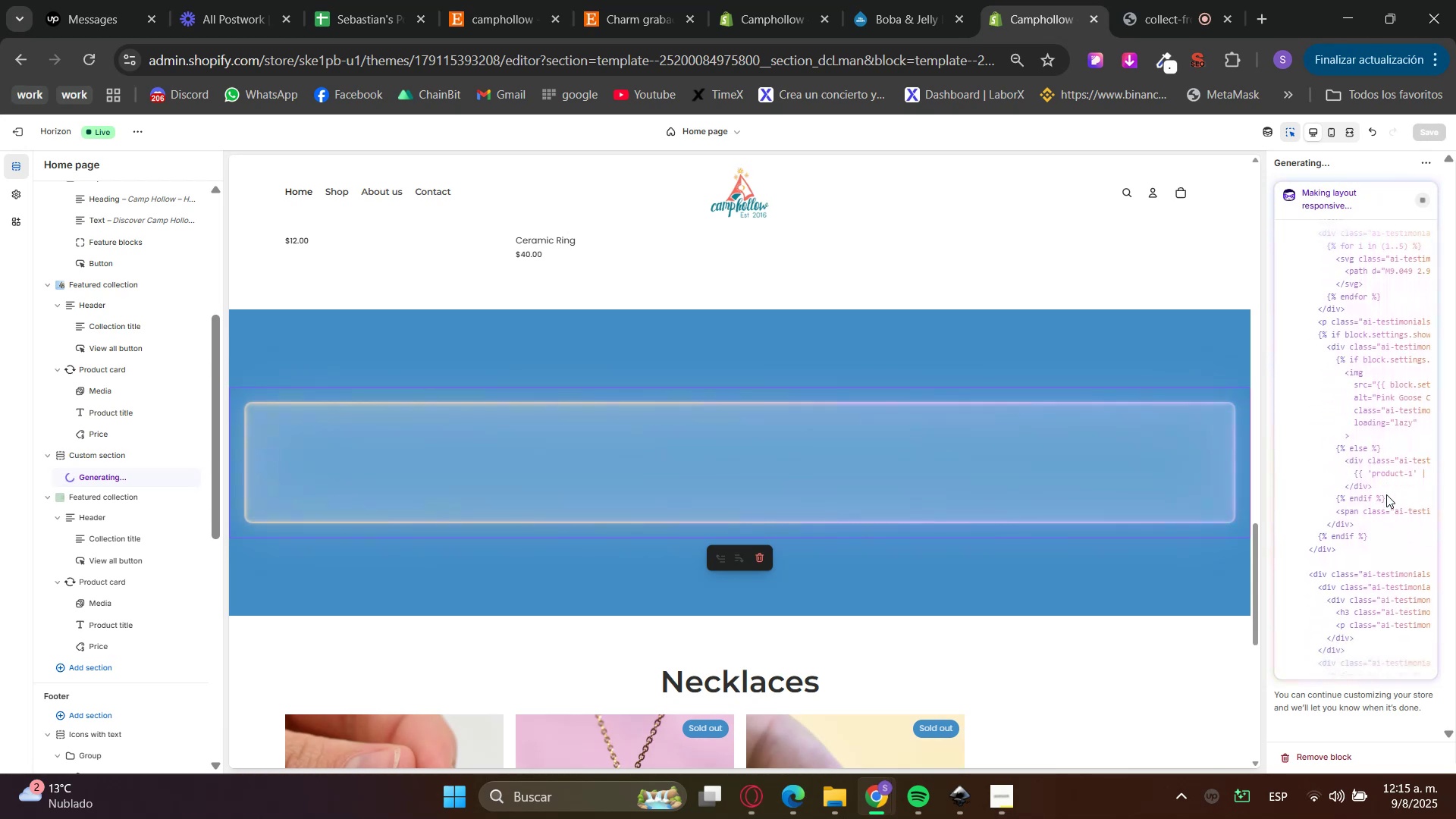 
scroll: coordinate [1109, 410], scroll_direction: down, amount: 8.0
 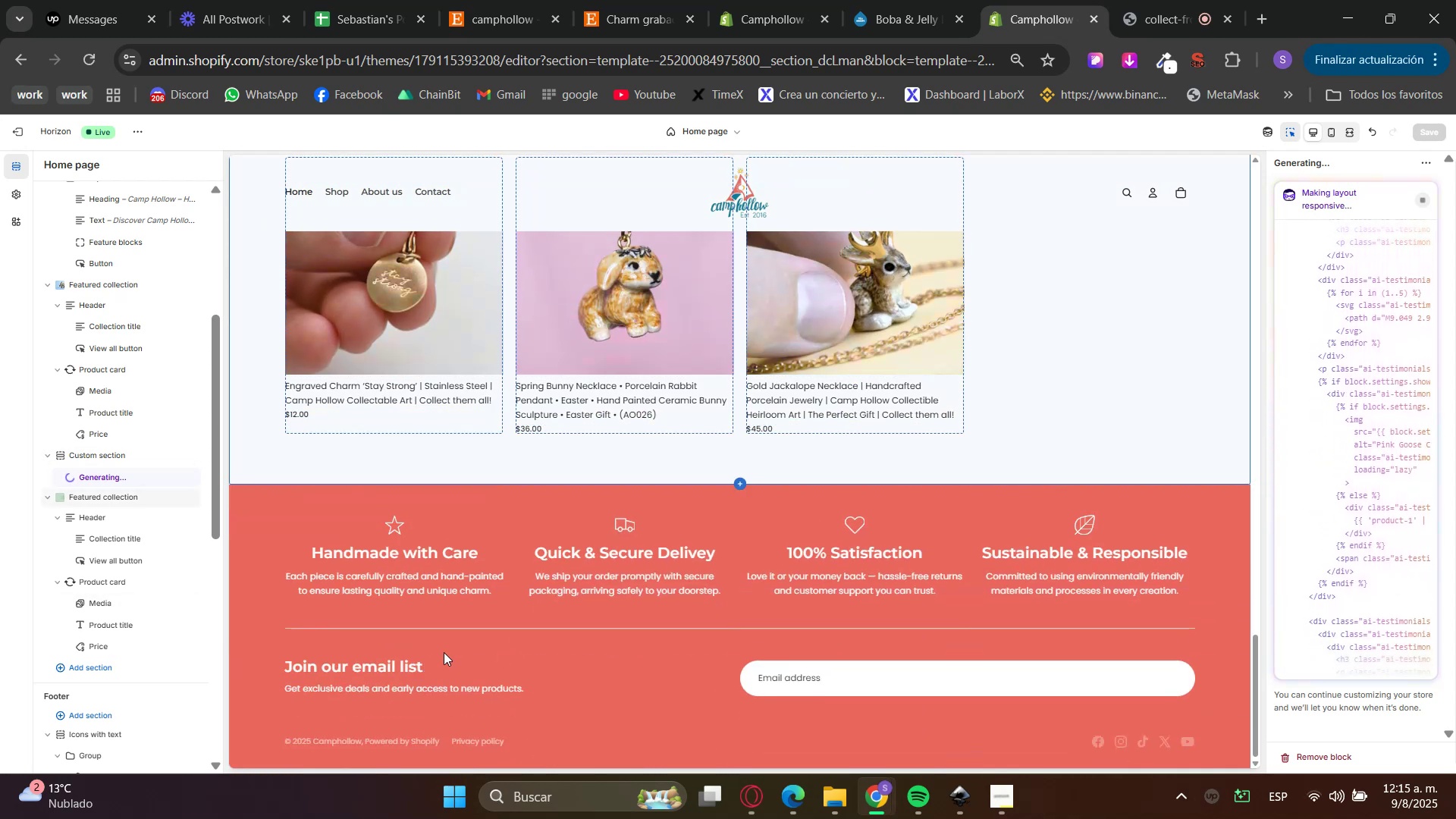 
left_click([378, 670])
 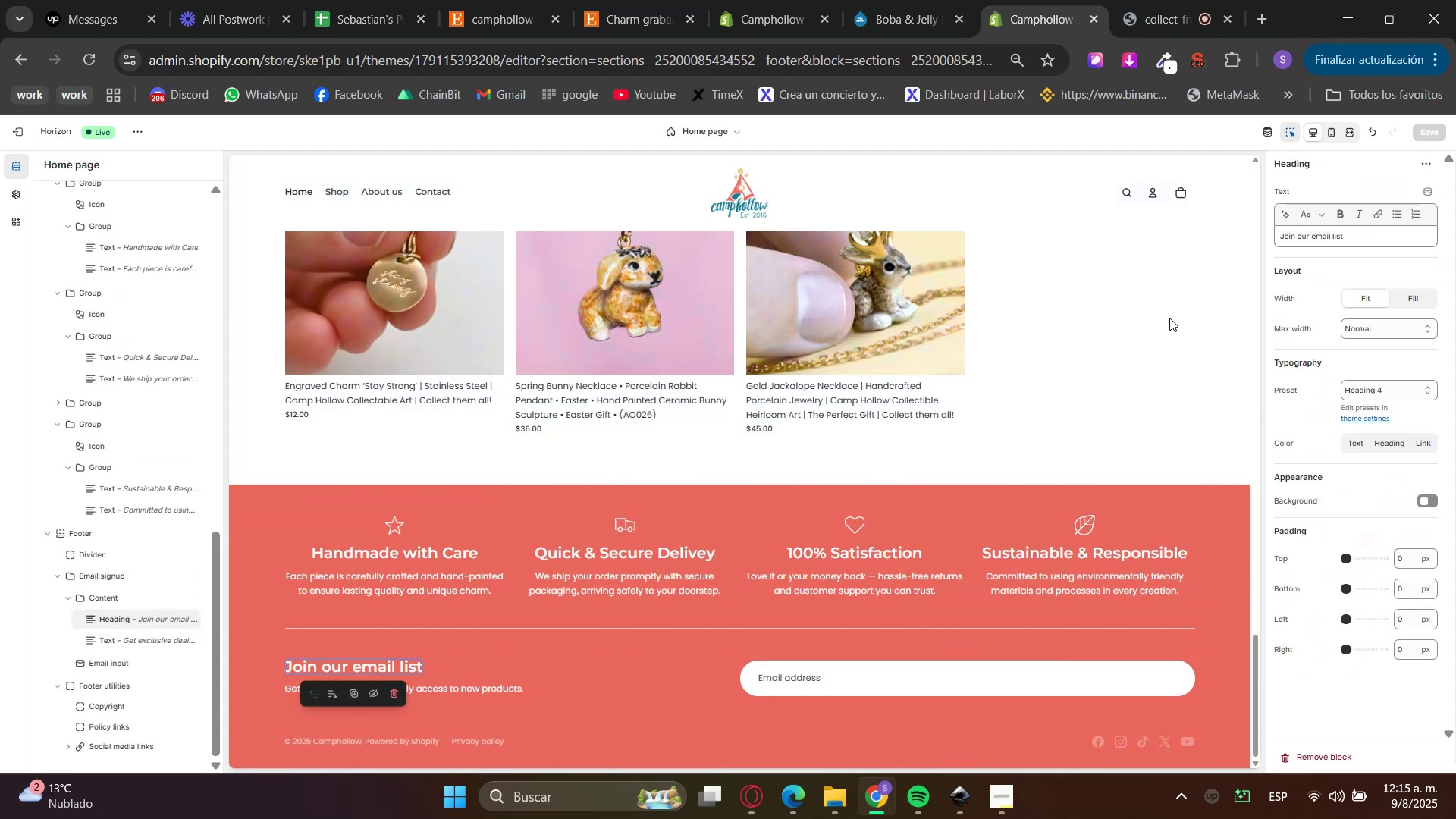 
double_click([831, 667])
 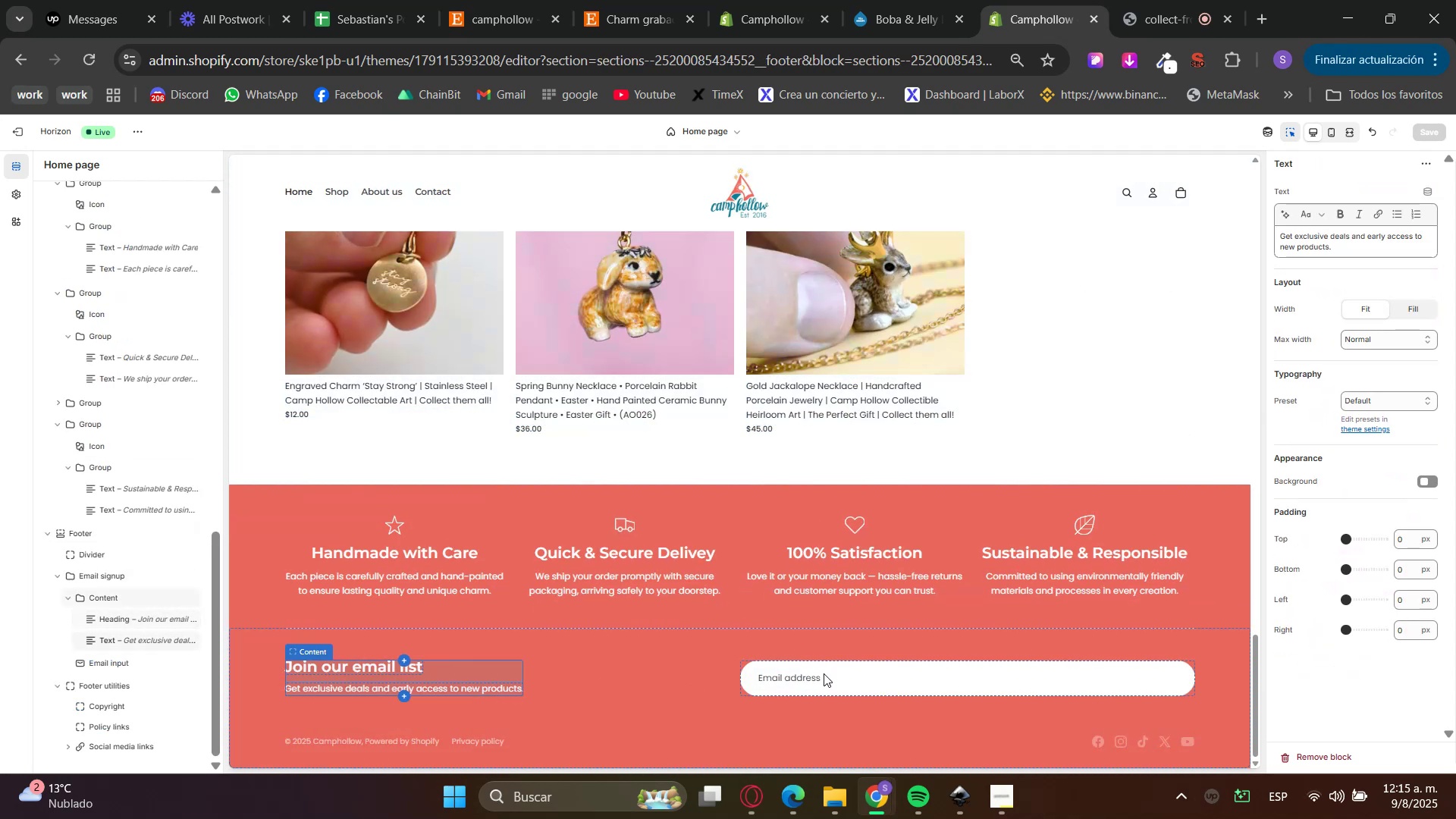 
scroll: coordinate [484, 678], scroll_direction: down, amount: 1.0
 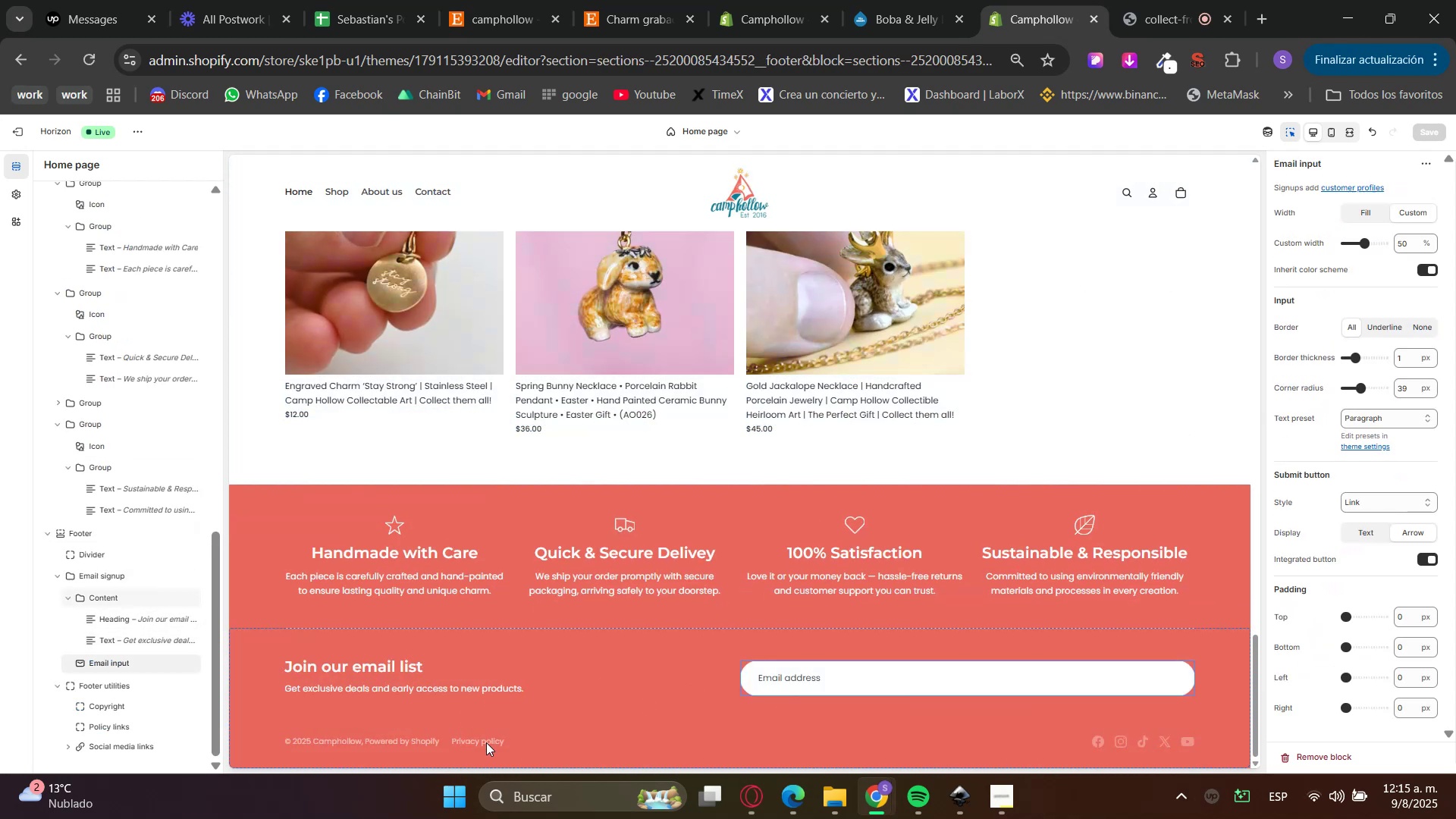 
left_click([528, 746])
 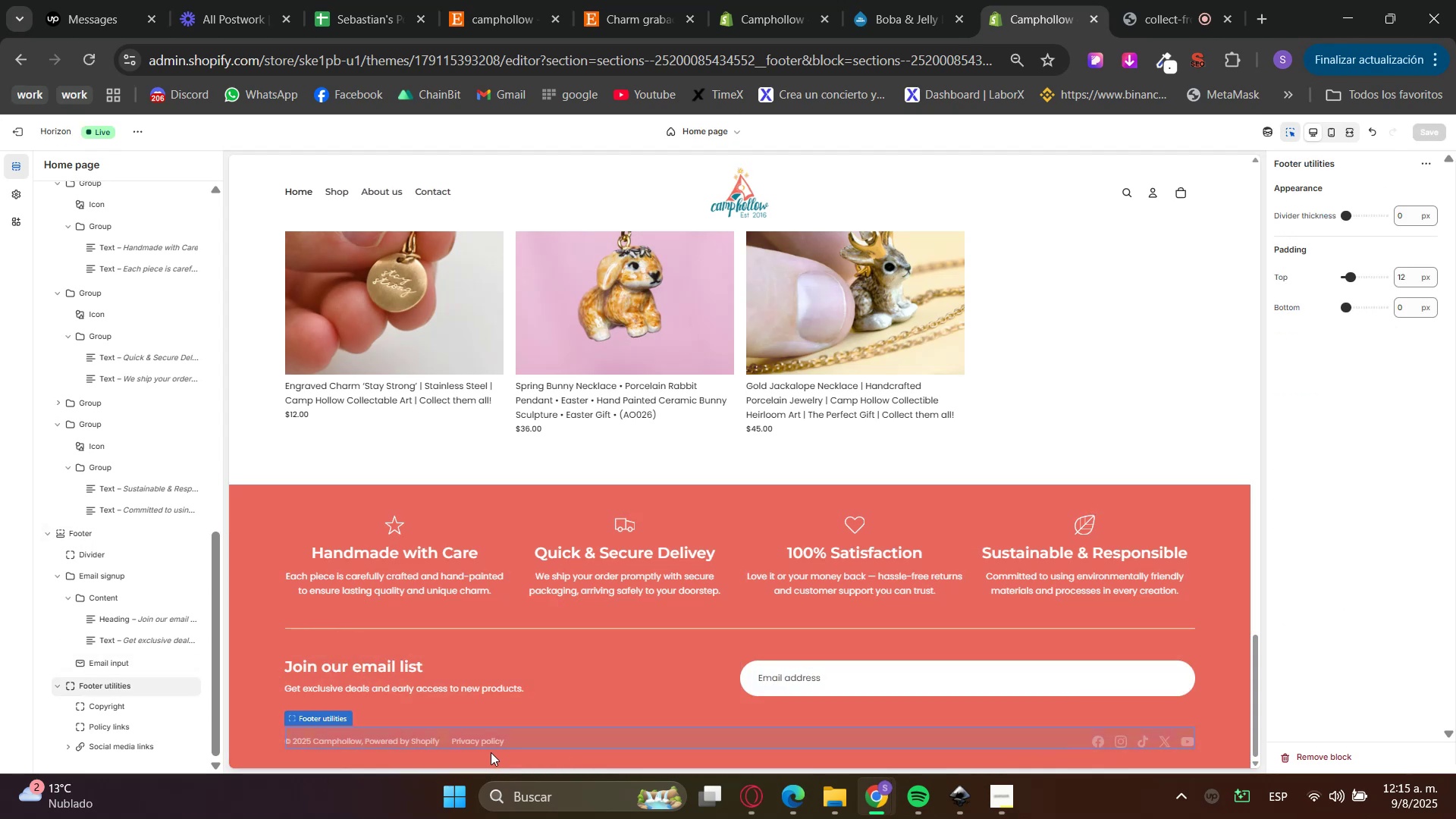 
left_click([425, 740])
 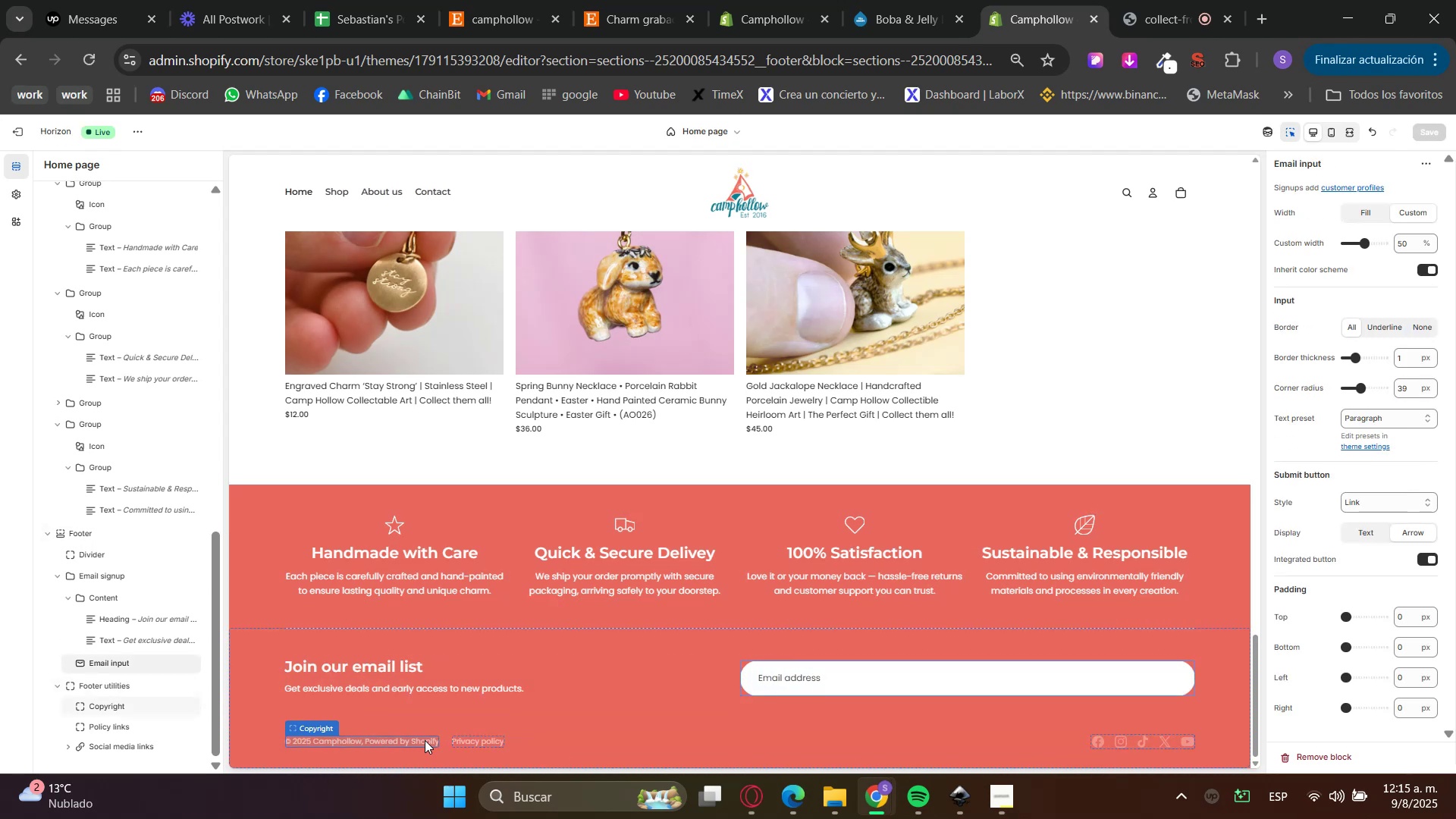 
right_click([425, 740])
 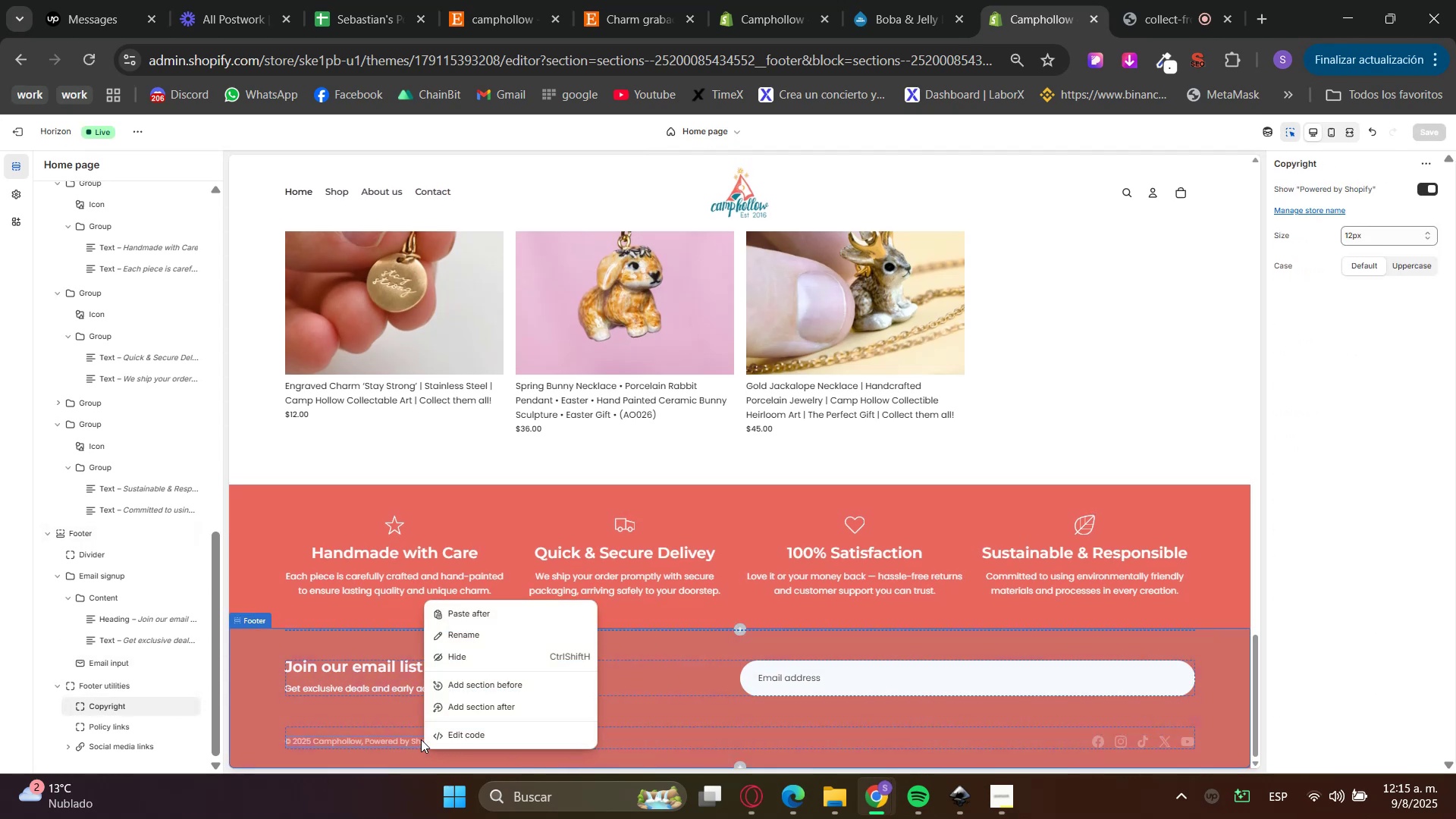 
right_click([417, 740])
 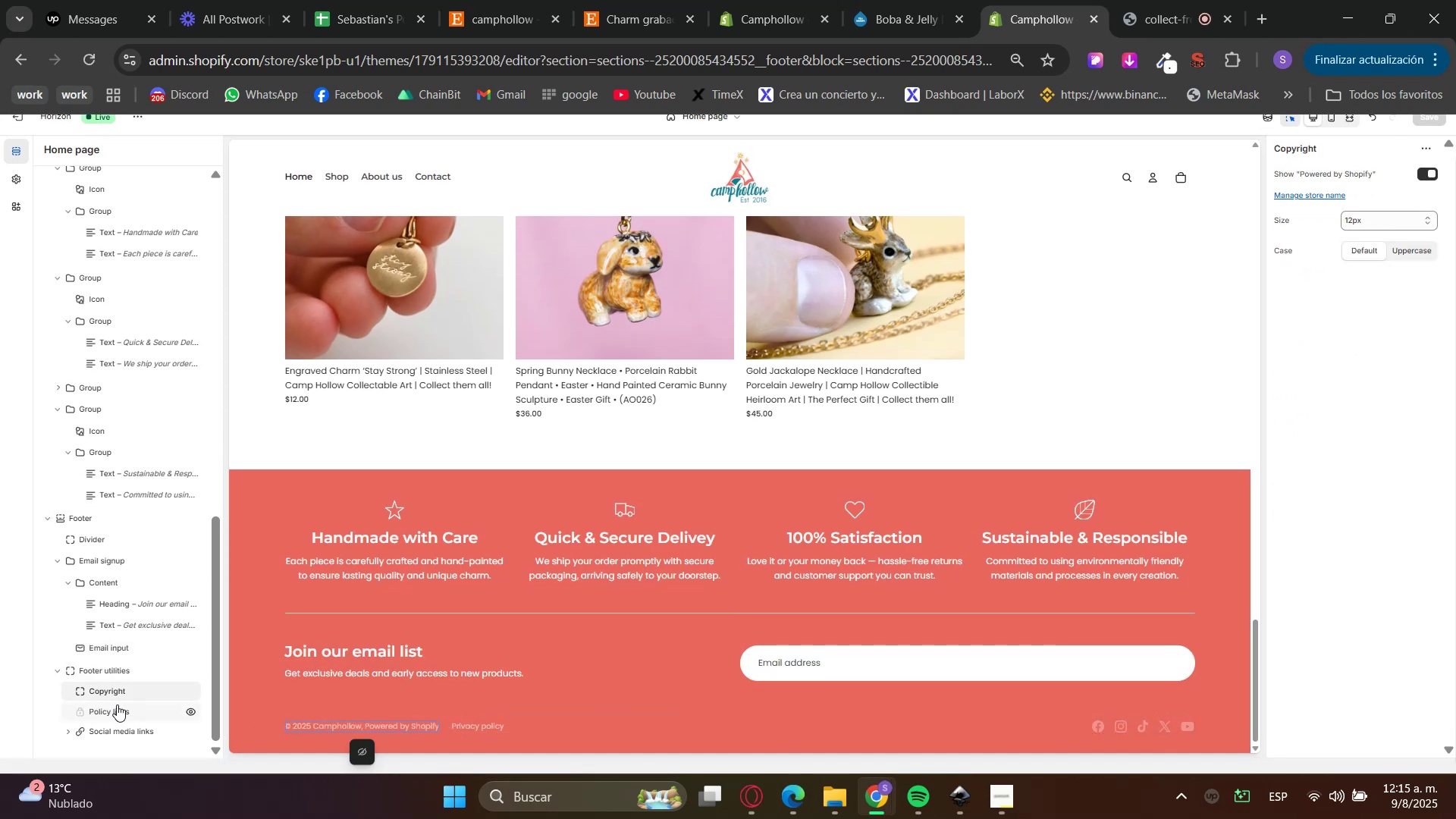 
left_click([118, 713])
 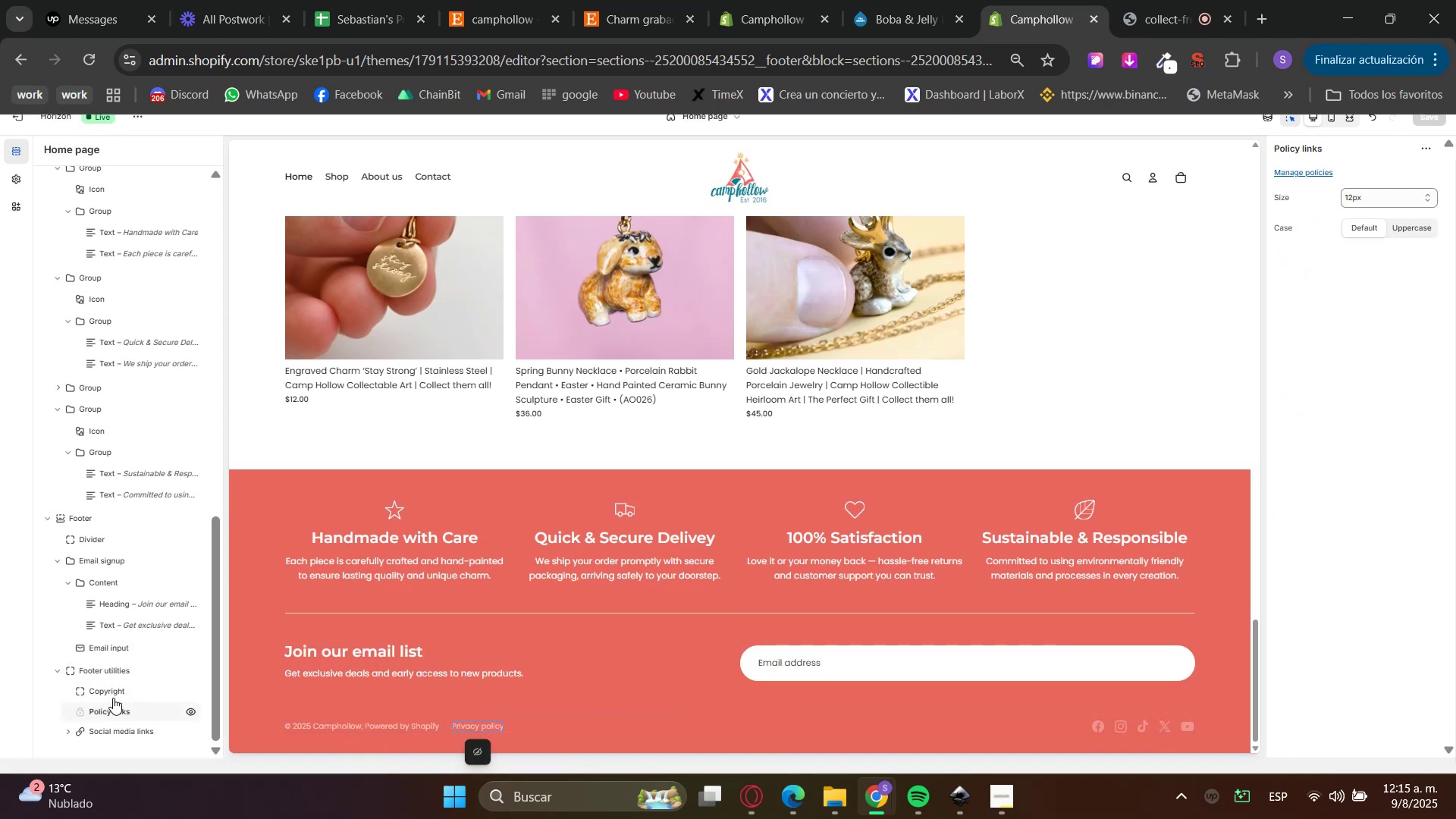 
left_click([111, 693])
 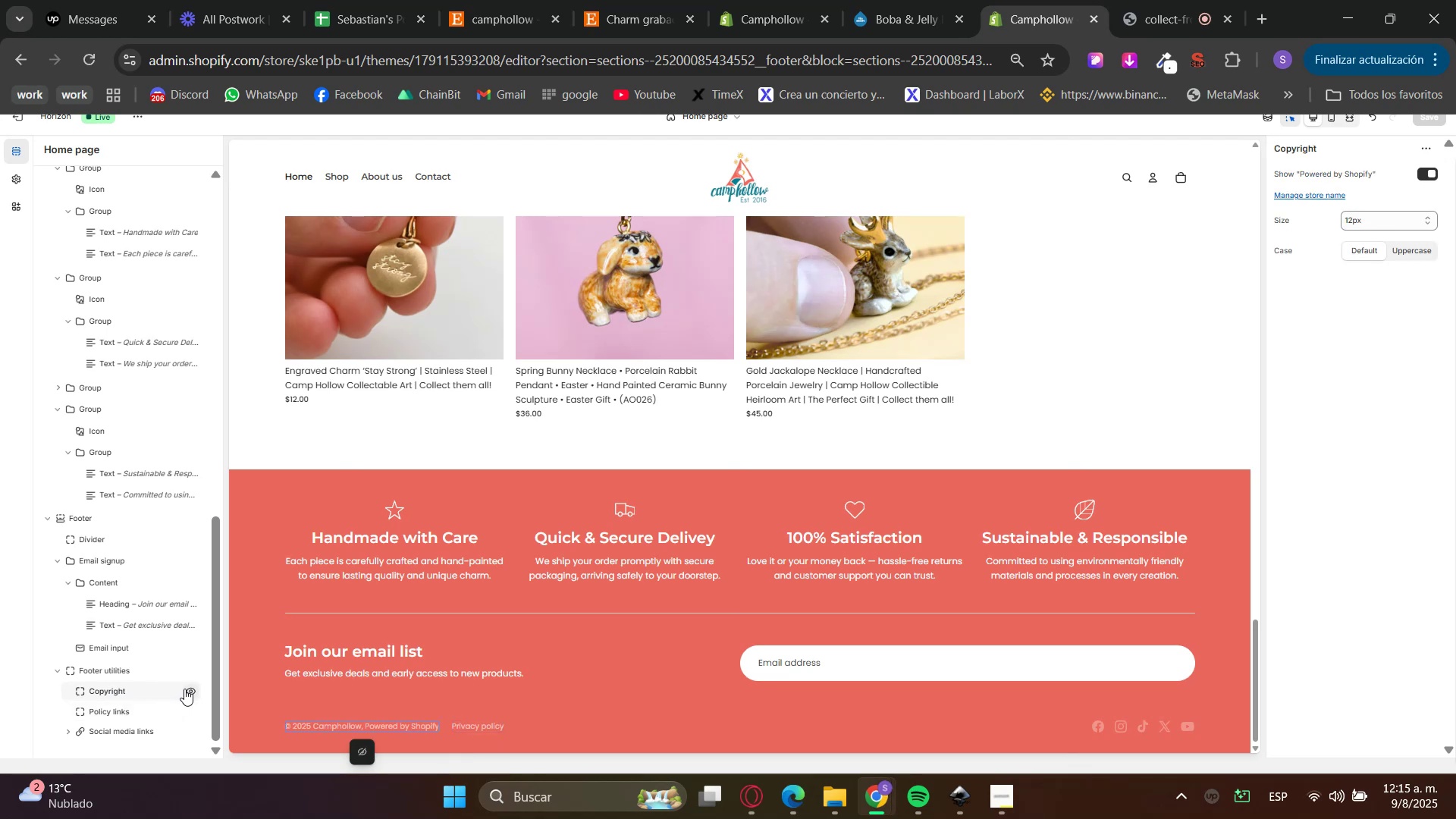 
left_click([1432, 179])
 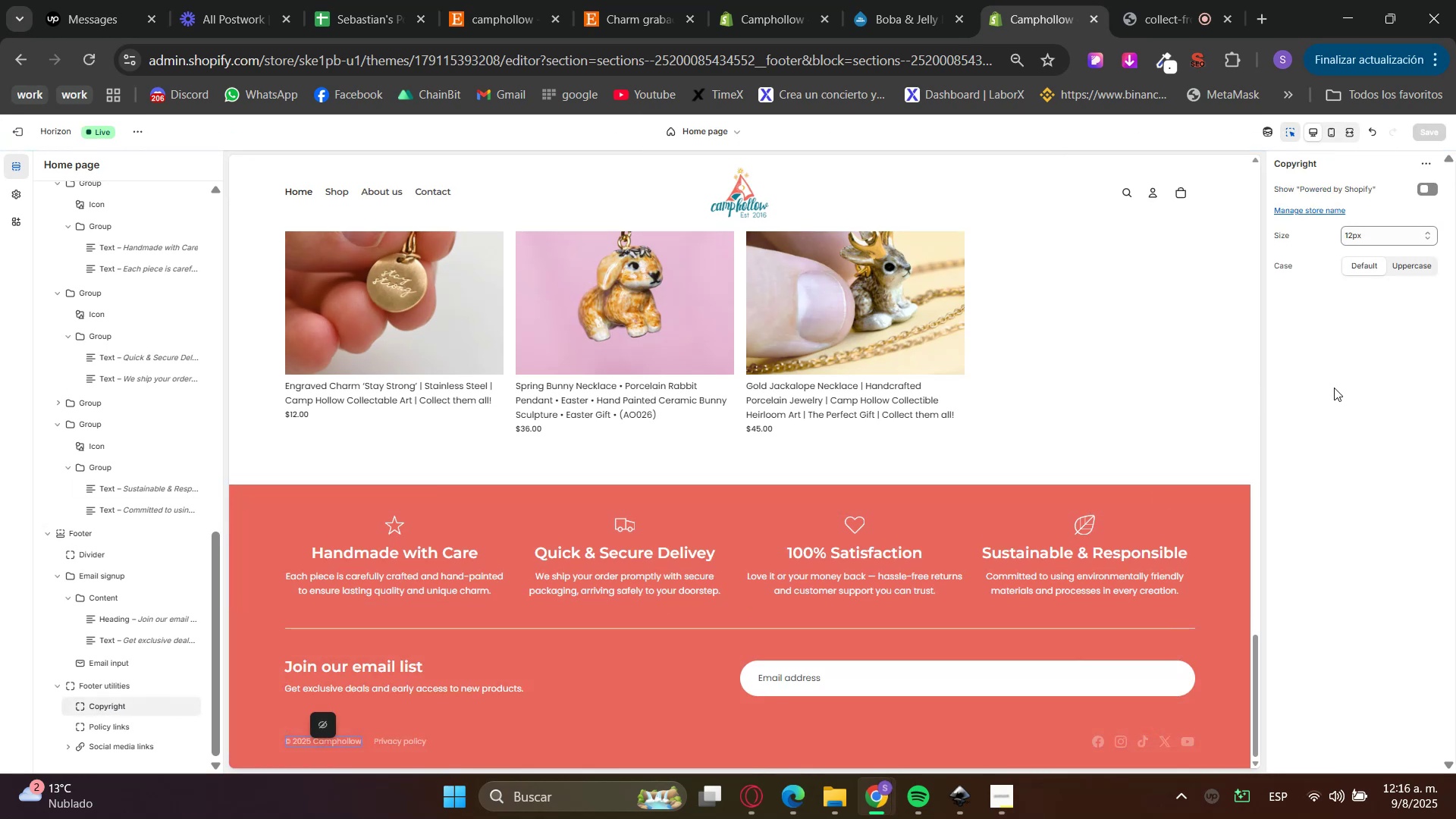 
wait(5.49)
 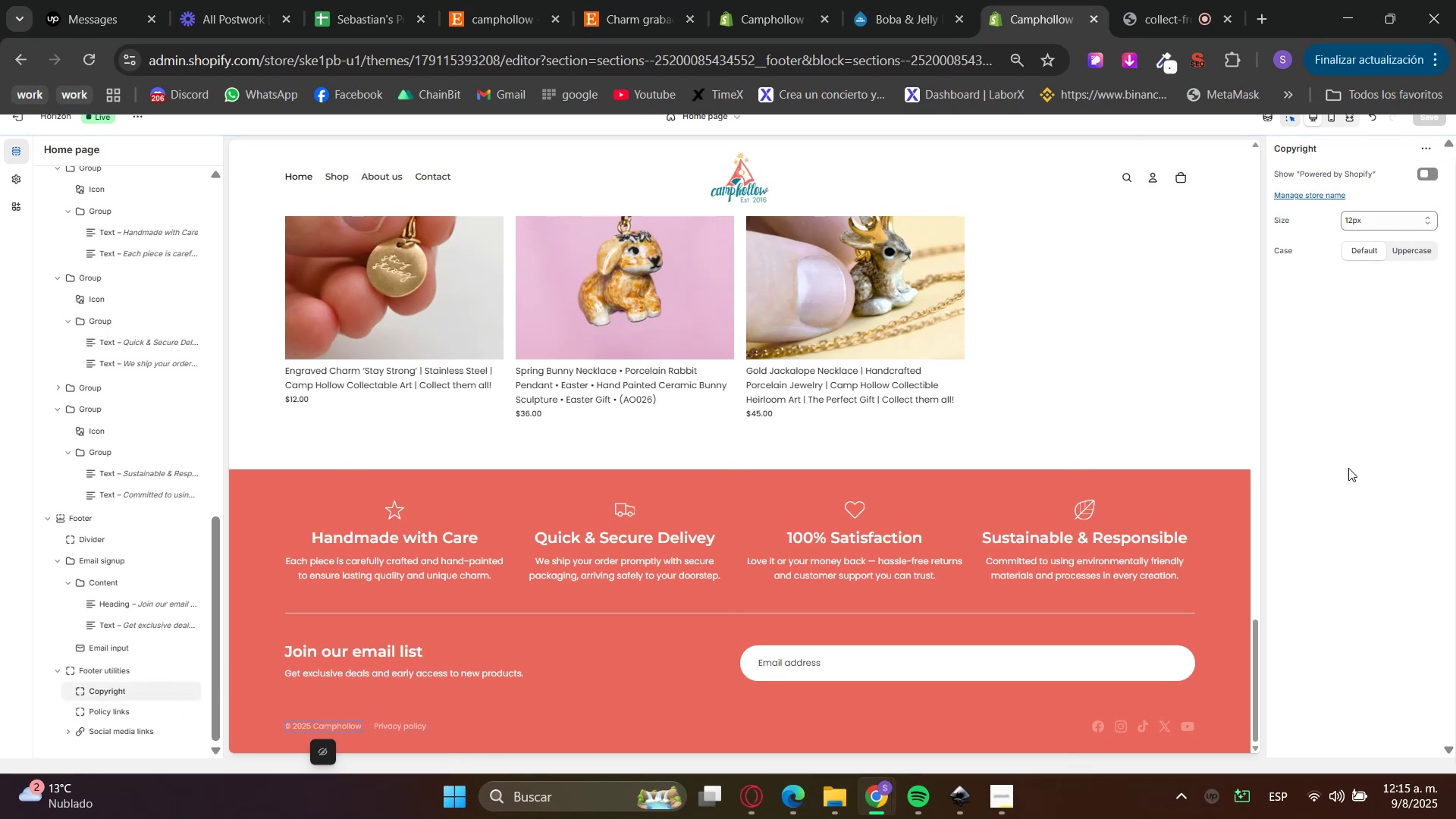 
left_click([120, 745])
 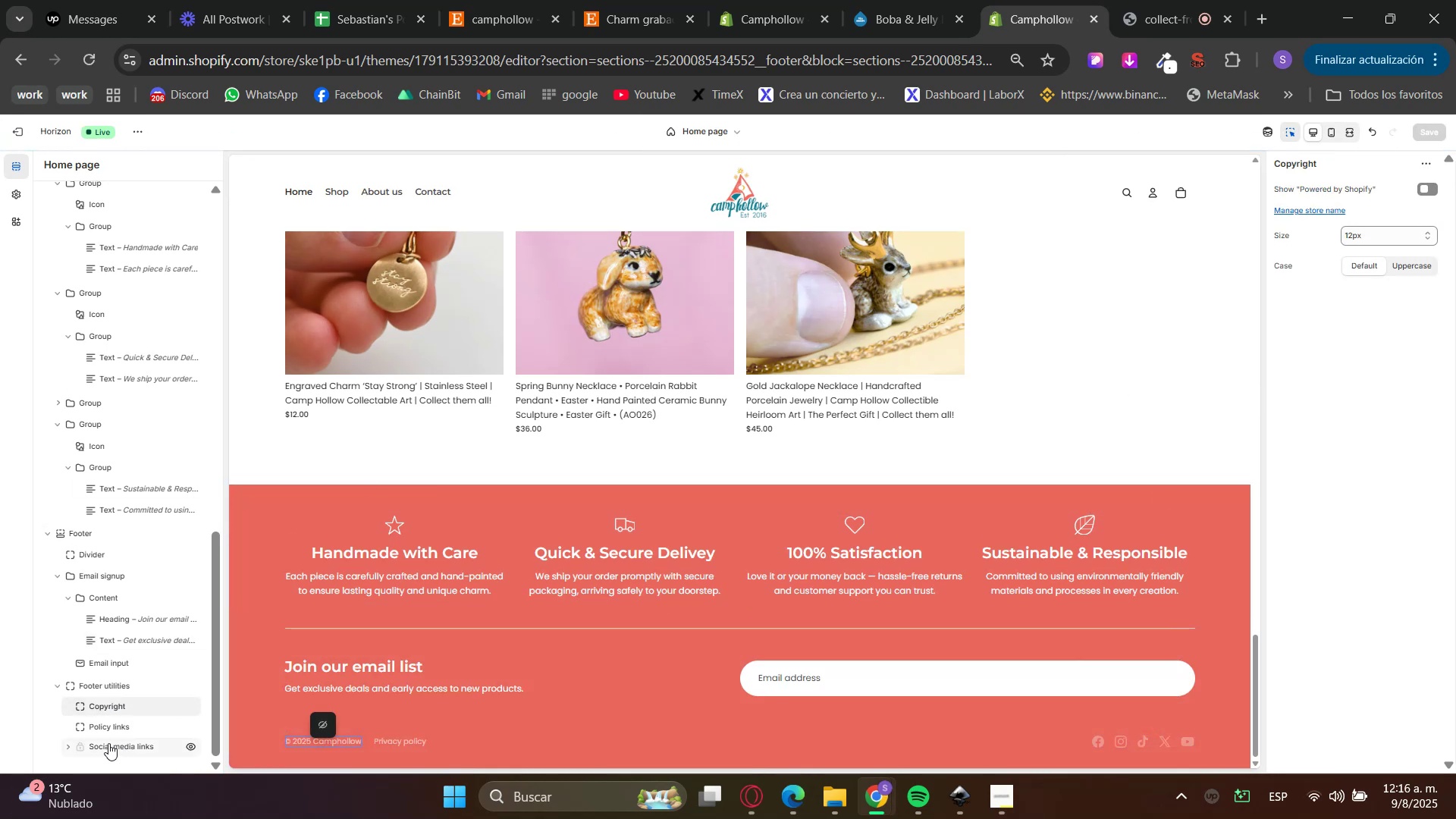 
scroll: coordinate [46, 711], scroll_direction: down, amount: 2.0
 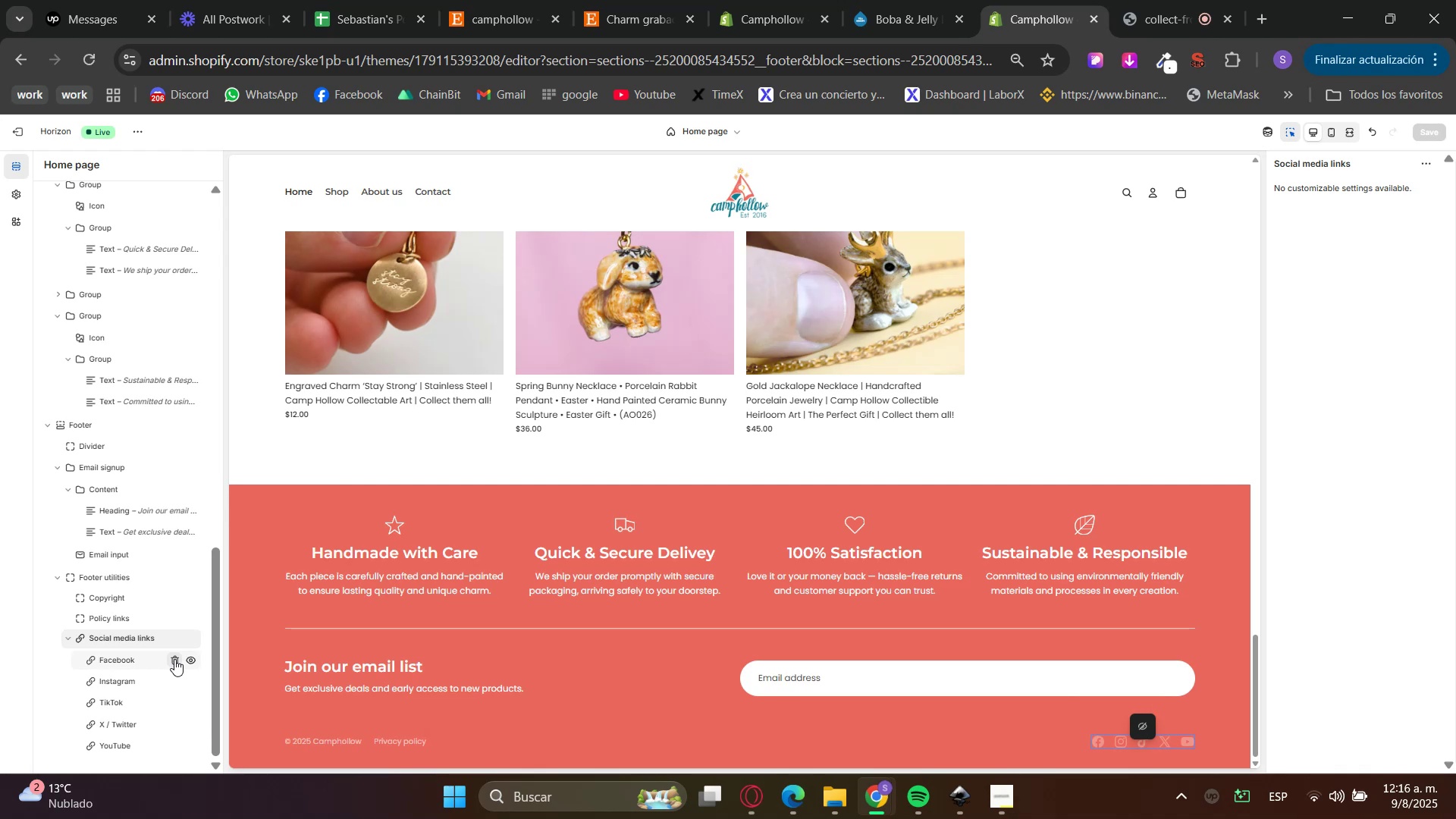 
left_click([174, 659])
 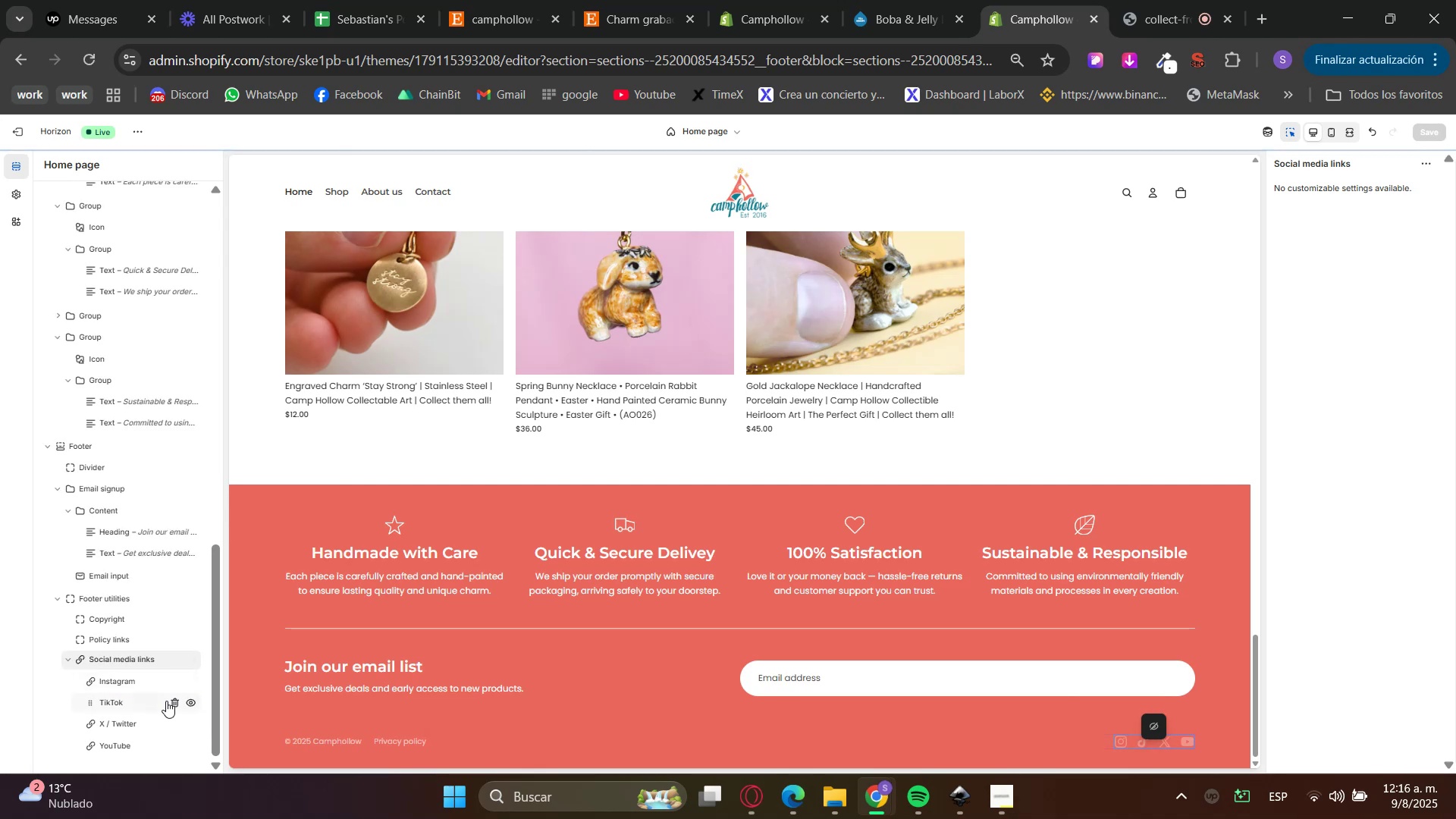 
double_click([171, 701])
 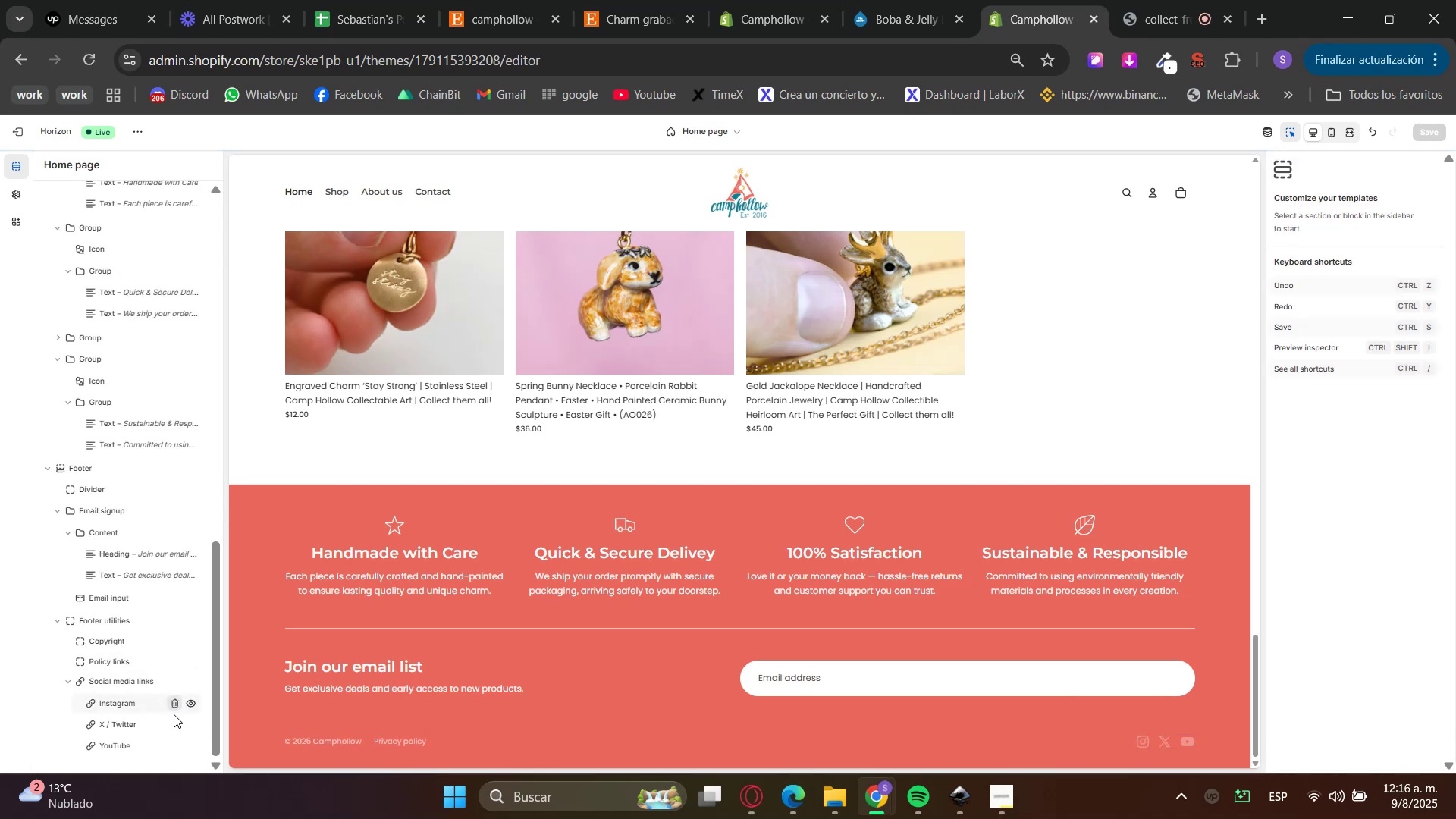 
left_click([174, 720])
 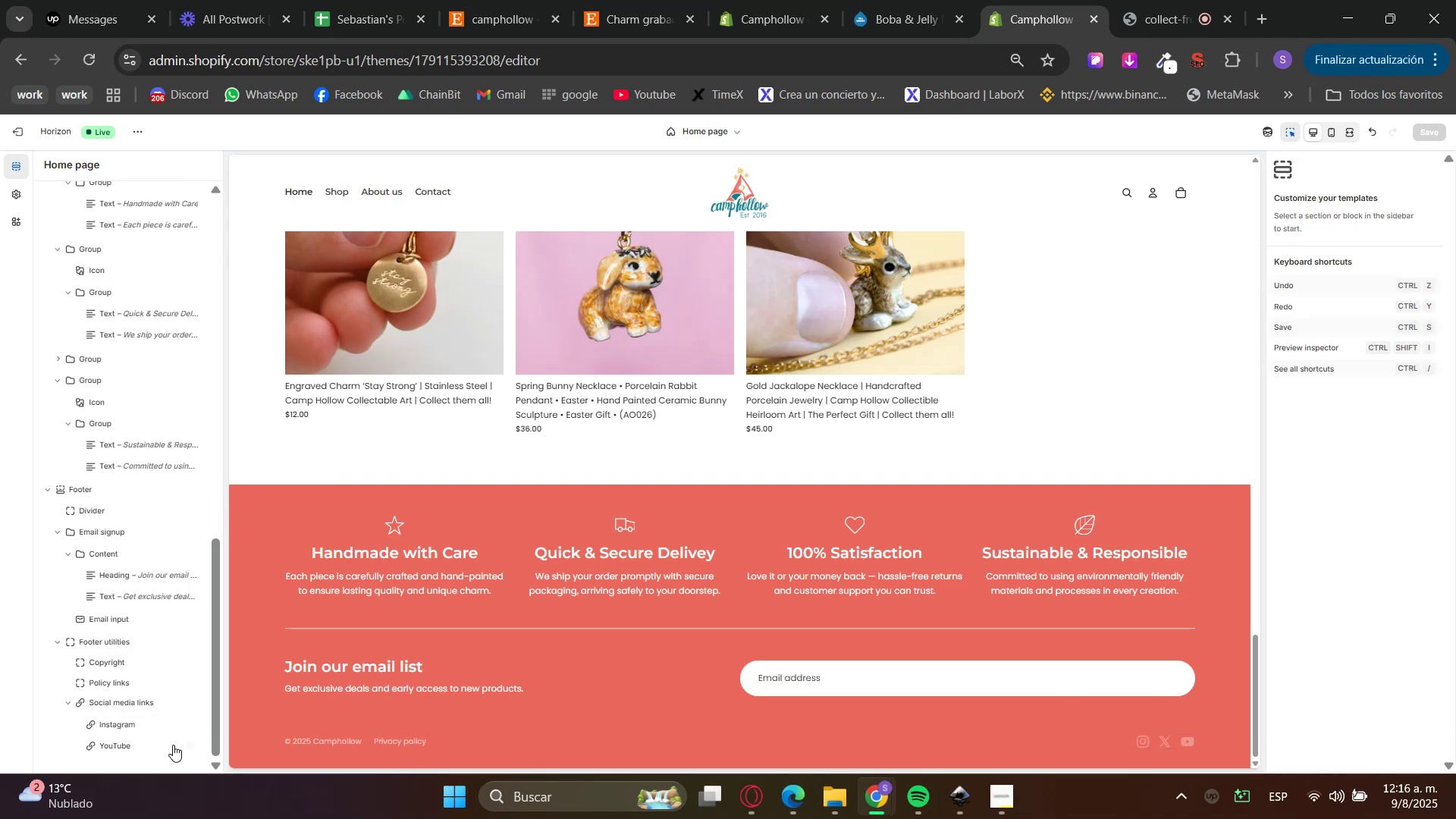 
left_click([173, 748])
 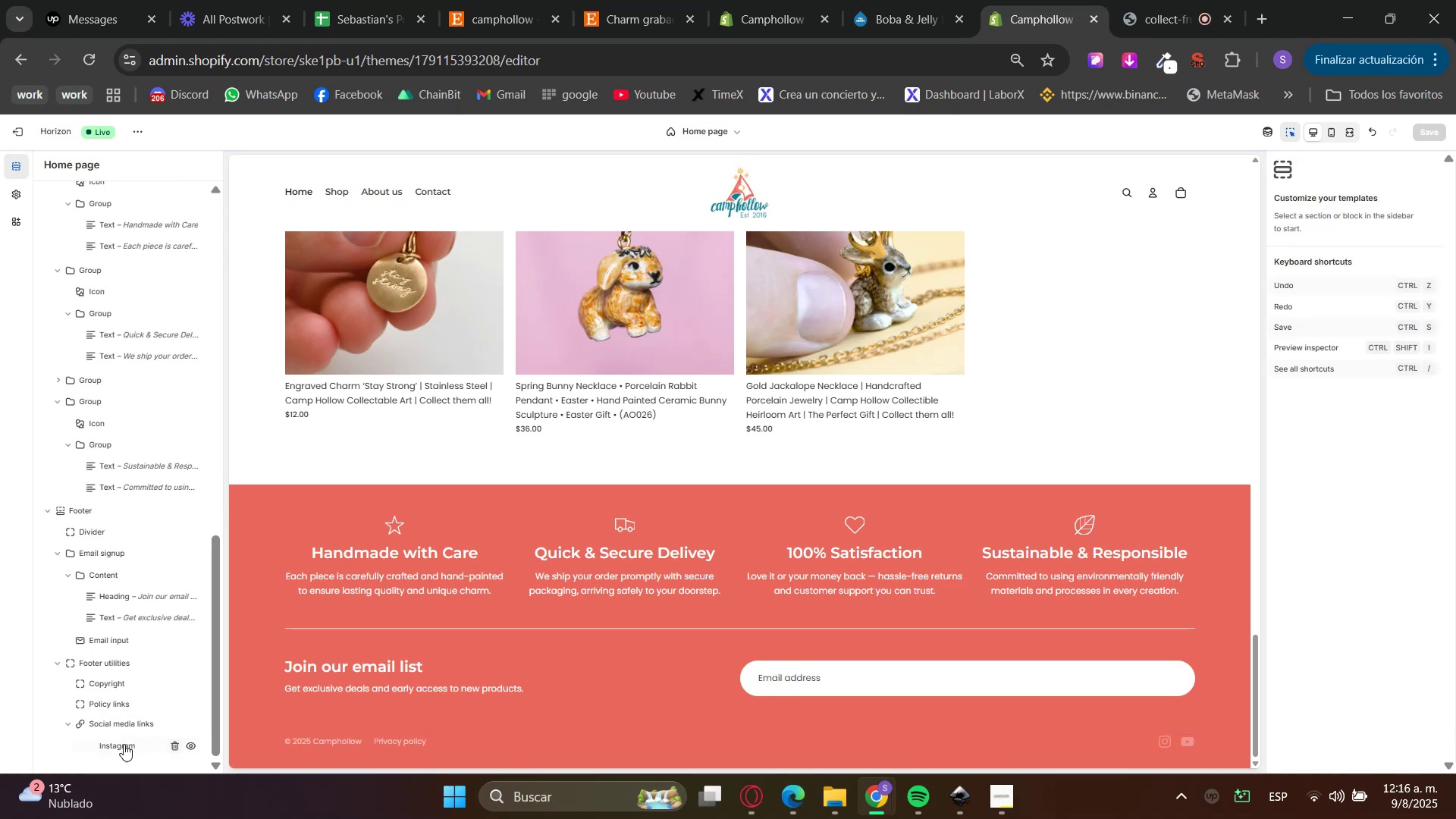 
left_click([119, 746])
 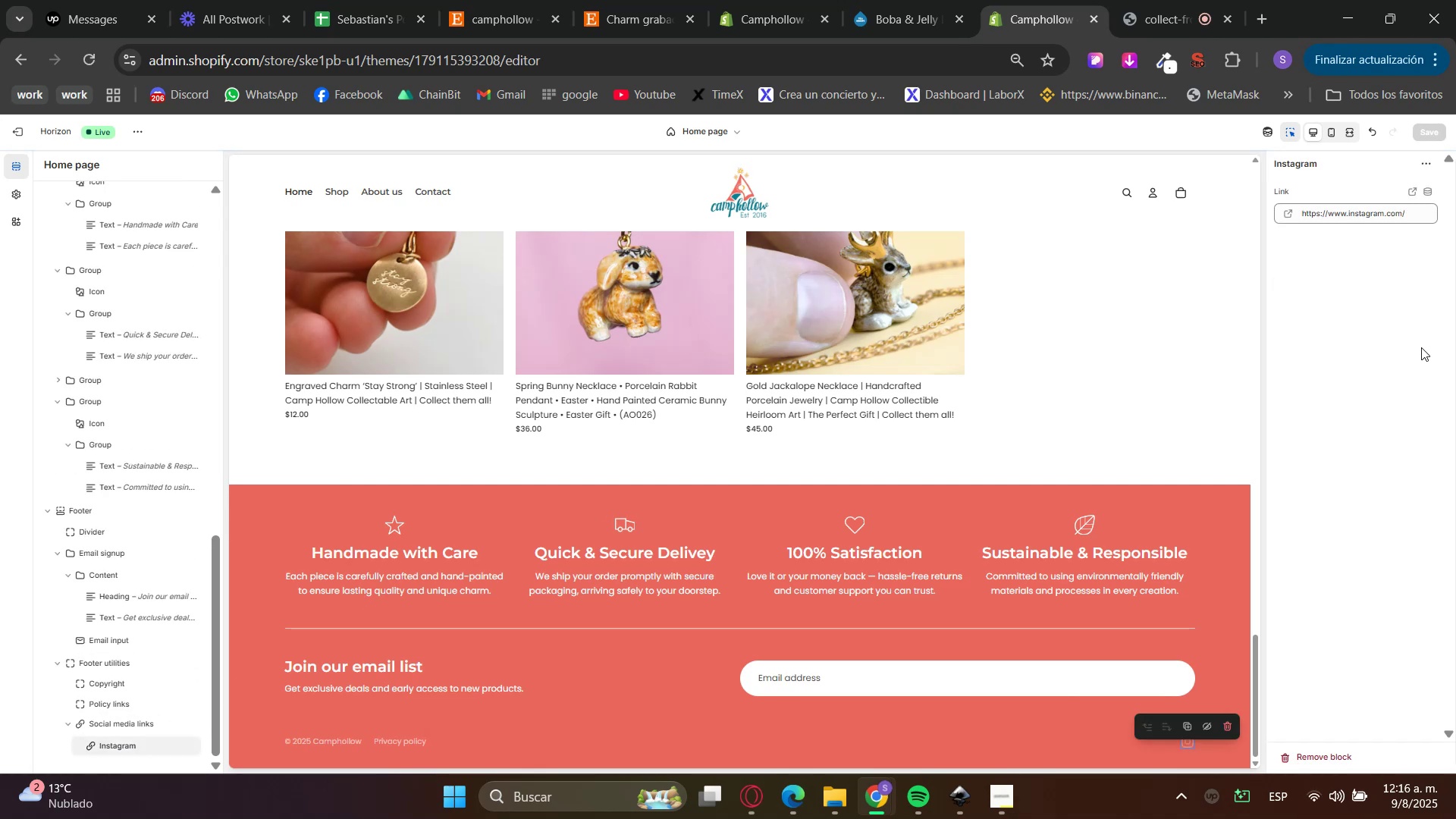 
left_click([1403, 362])
 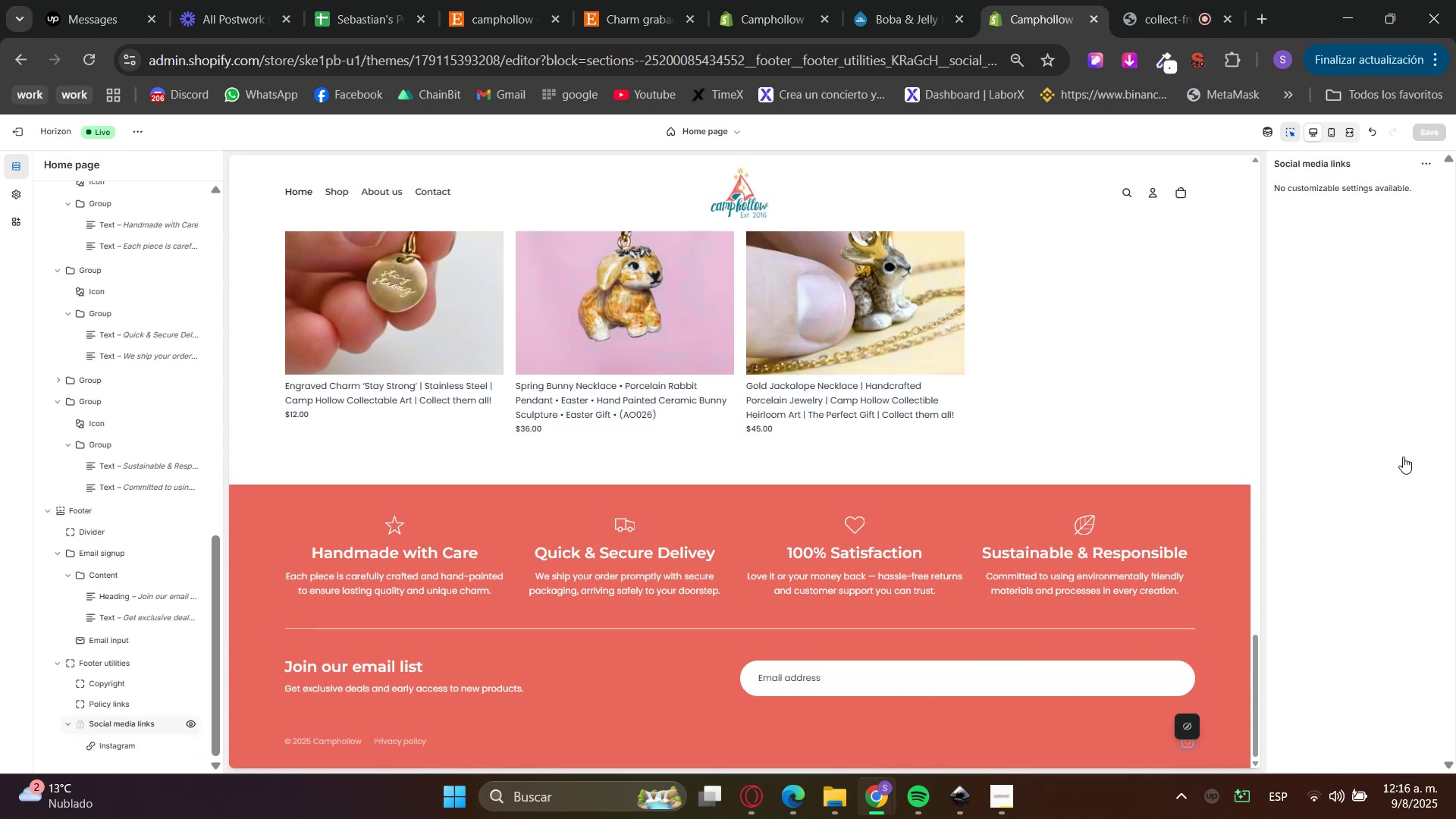 
wait(5.74)
 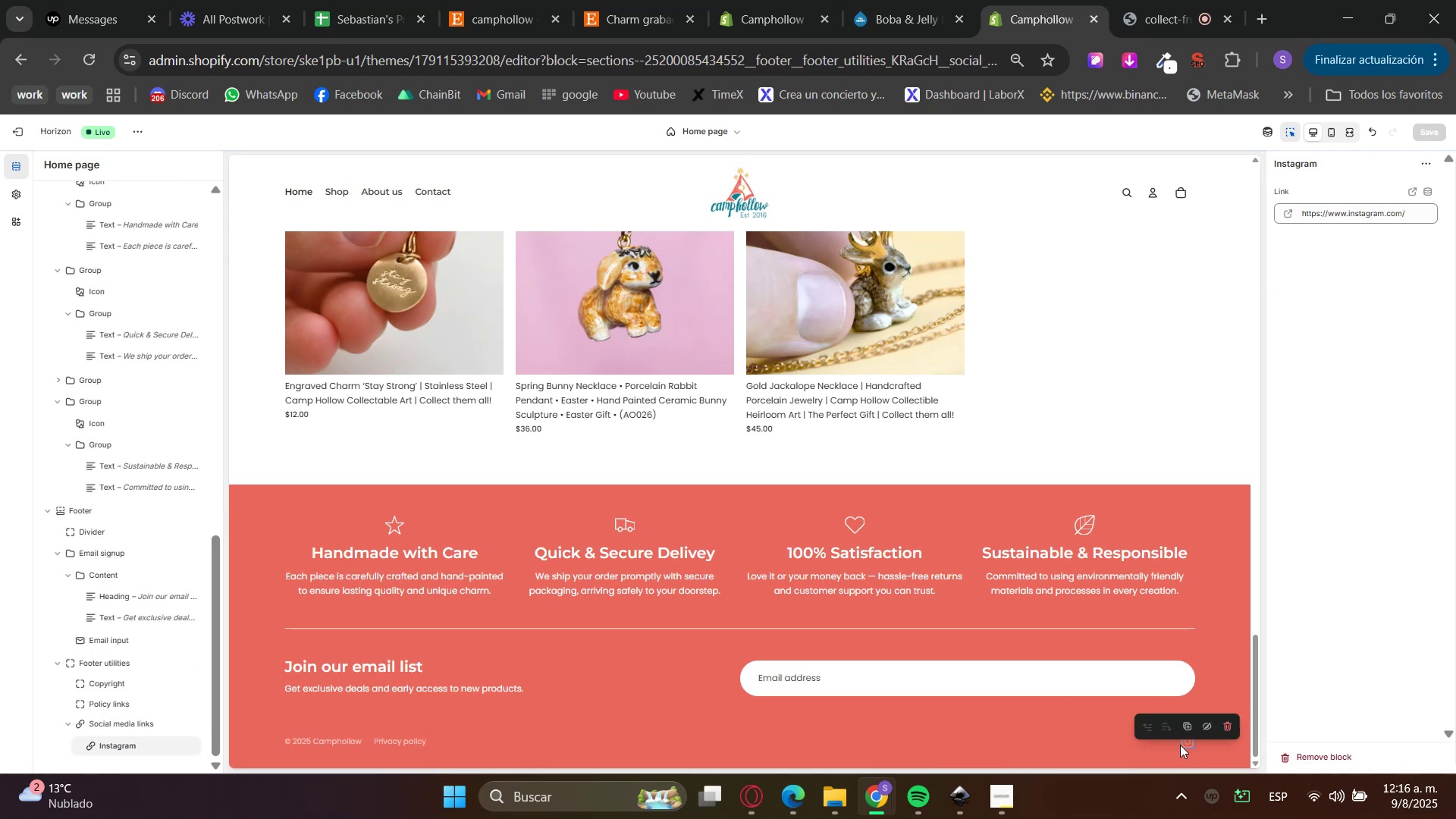 
left_click([89, 660])
 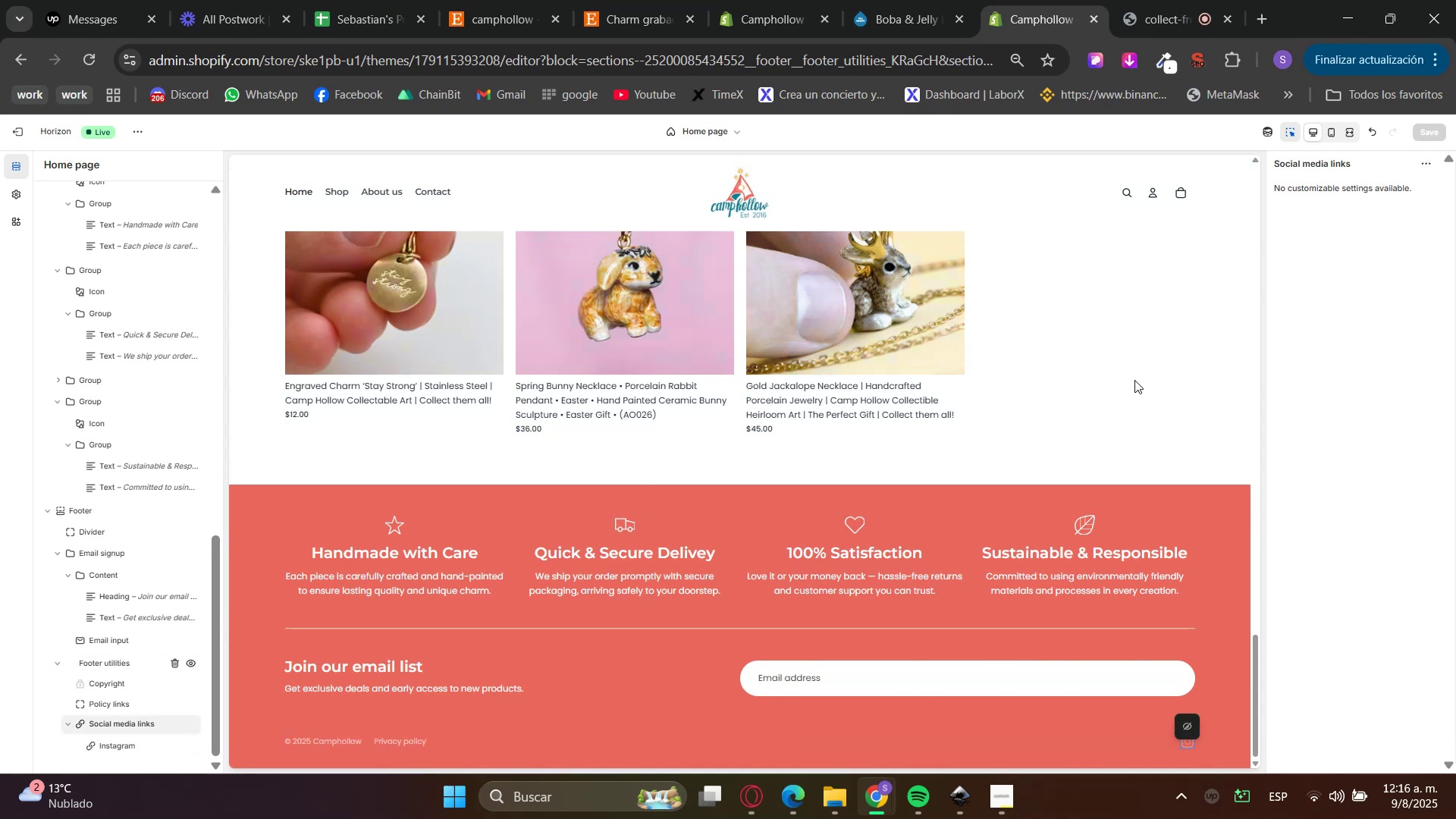 
left_click([112, 663])
 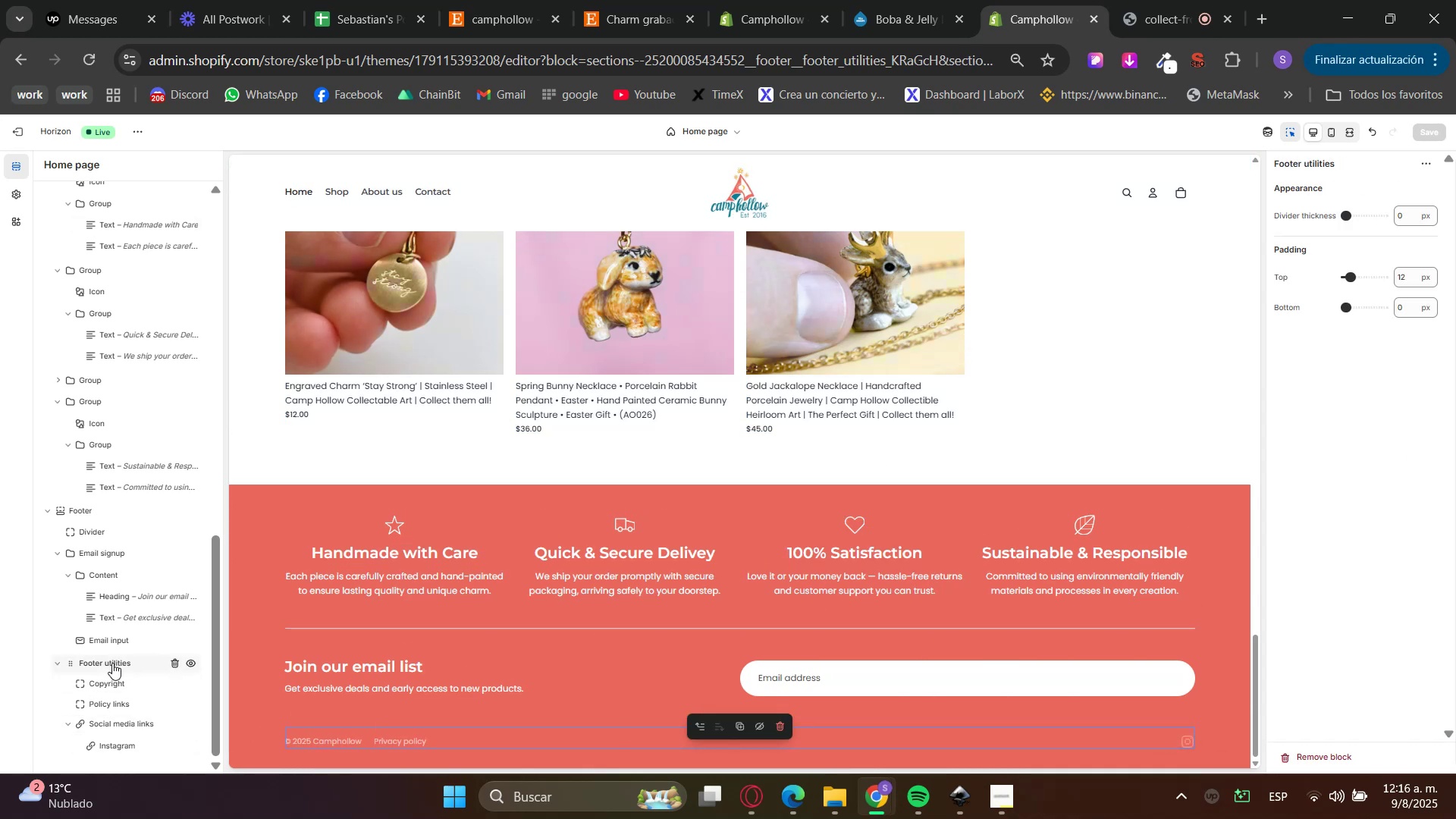 
left_click([105, 746])
 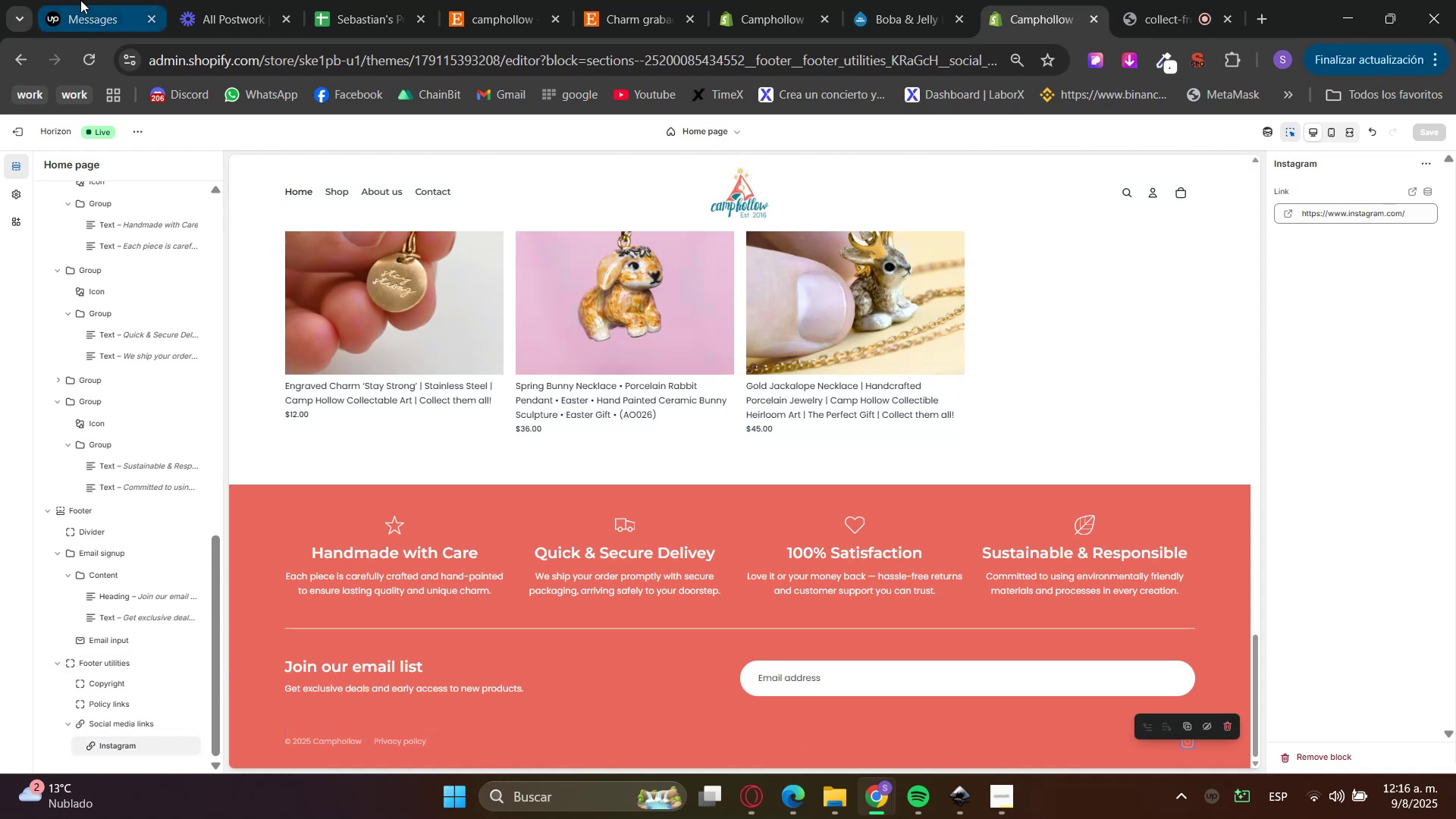 
left_click([480, 0])
 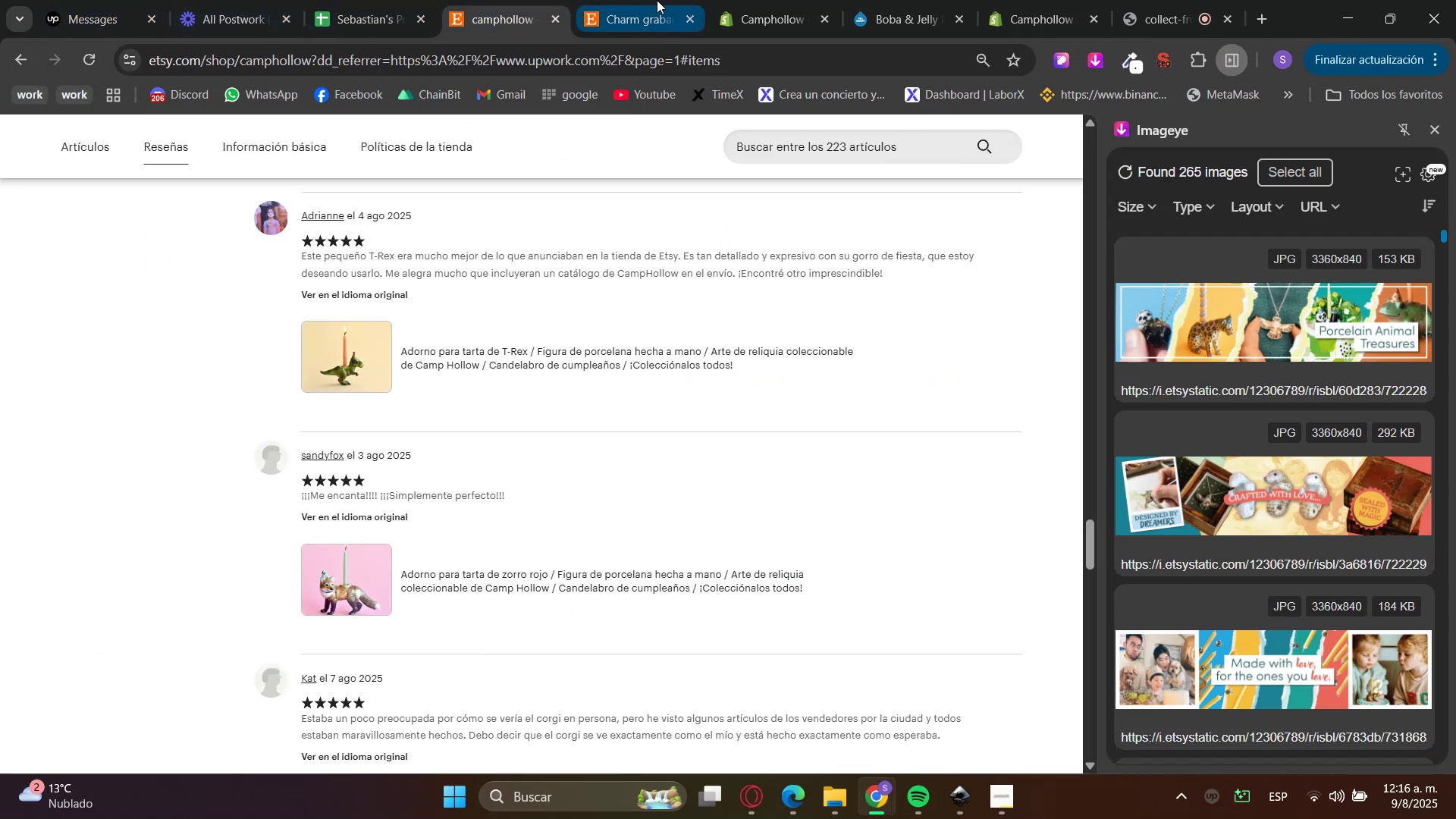 
scroll: coordinate [309, 633], scroll_direction: up, amount: 23.0
 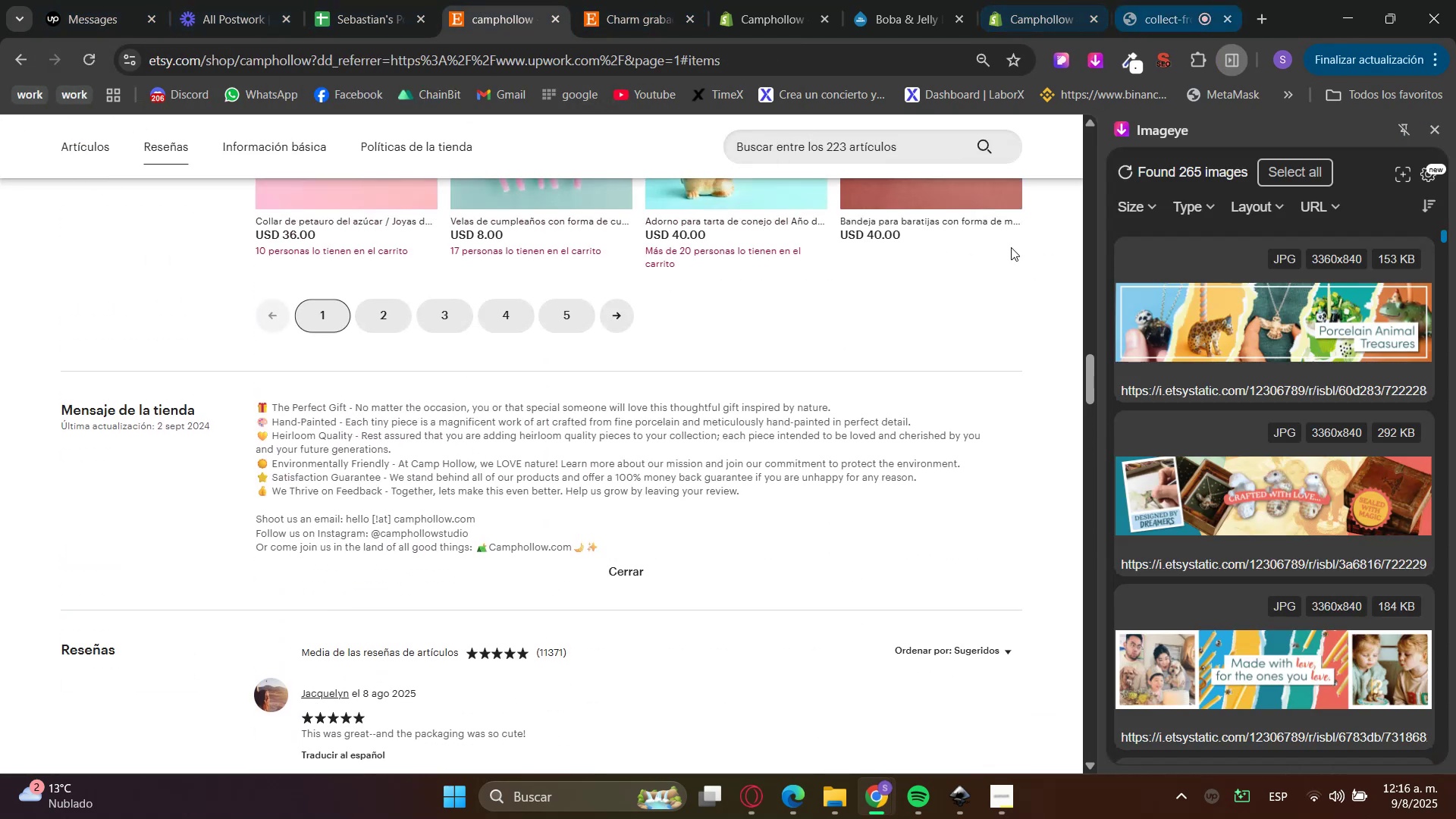 
left_click([776, 811])
 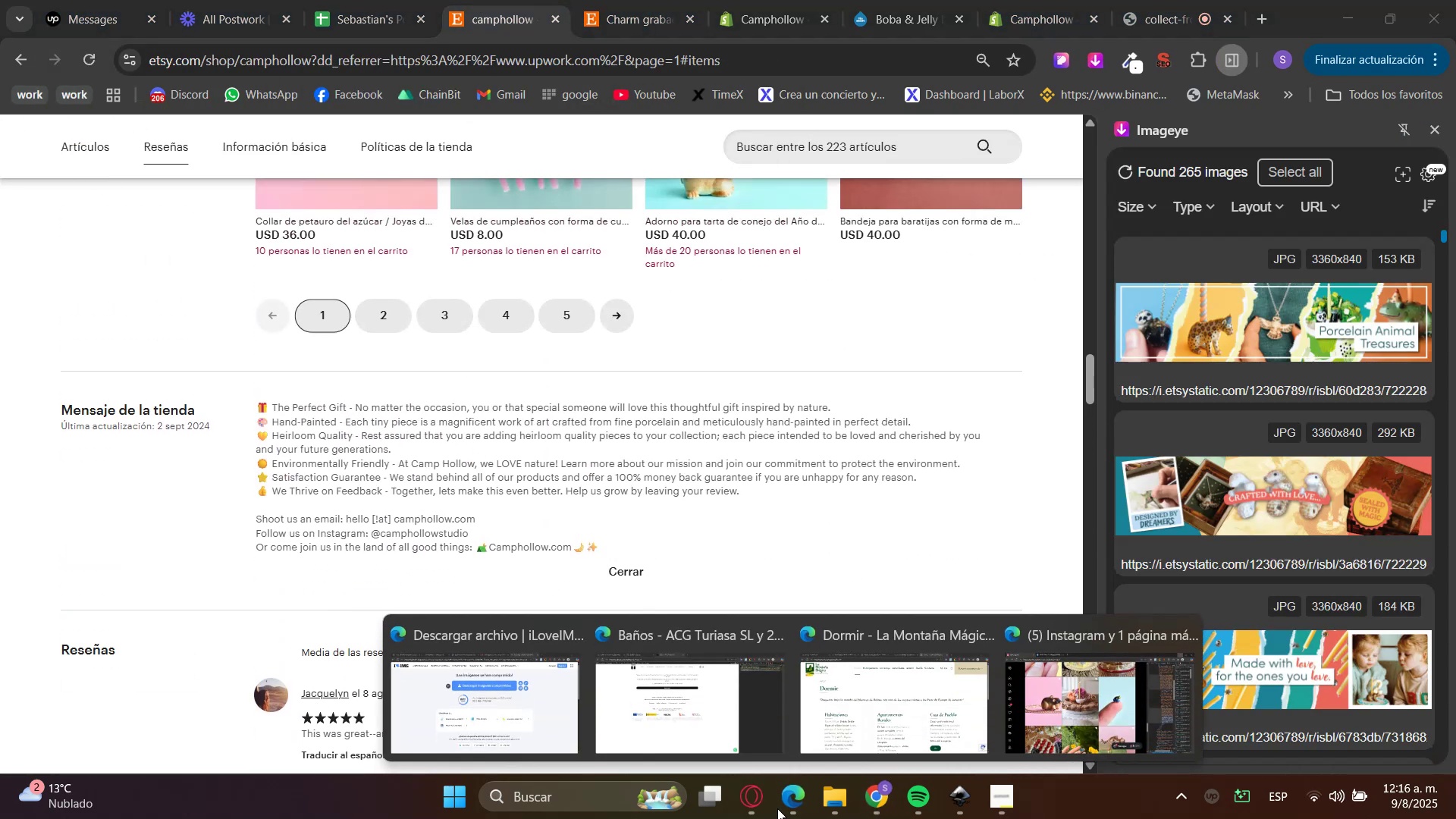 
left_click([1112, 704])
 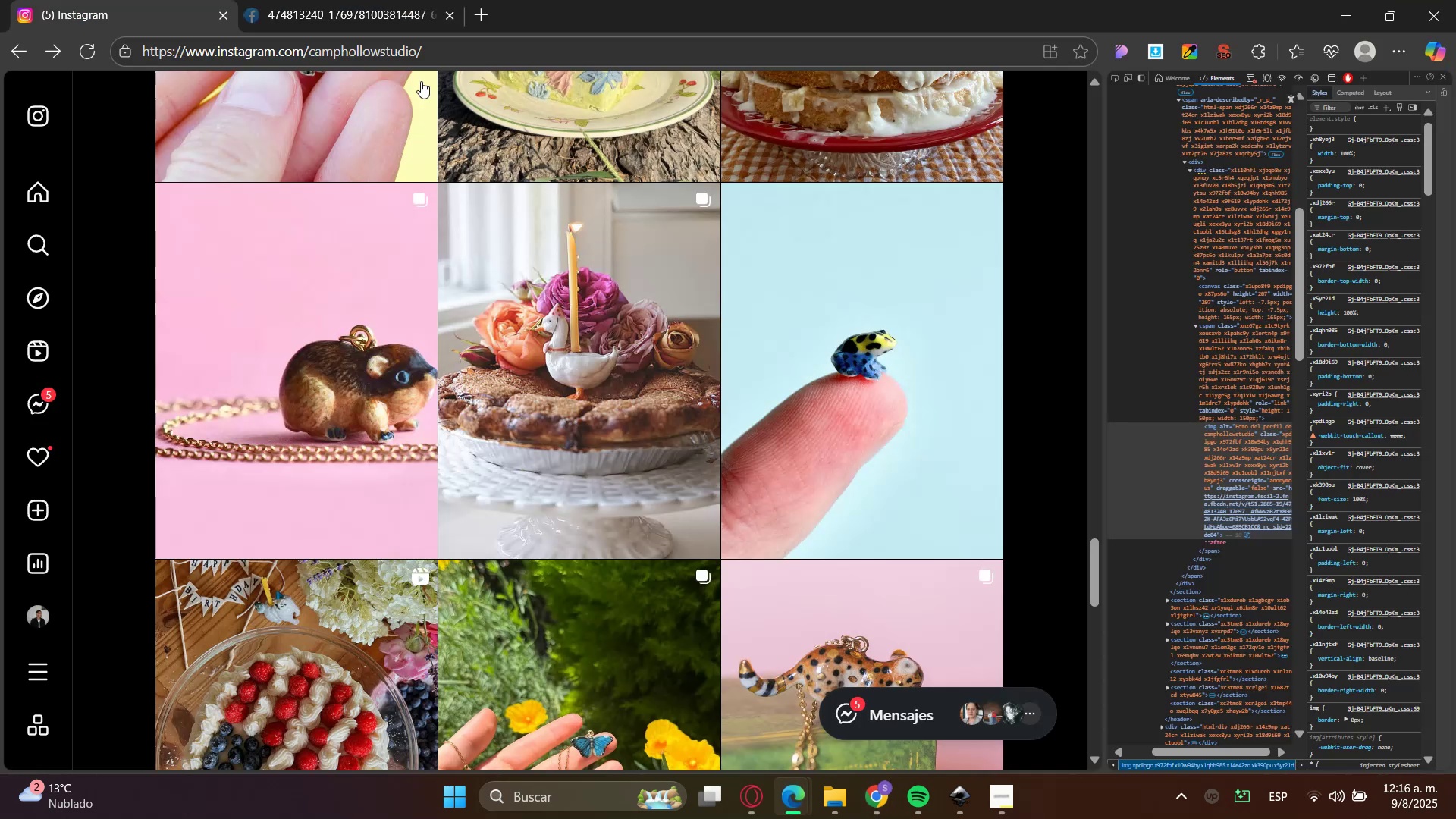 
left_click([461, 53])
 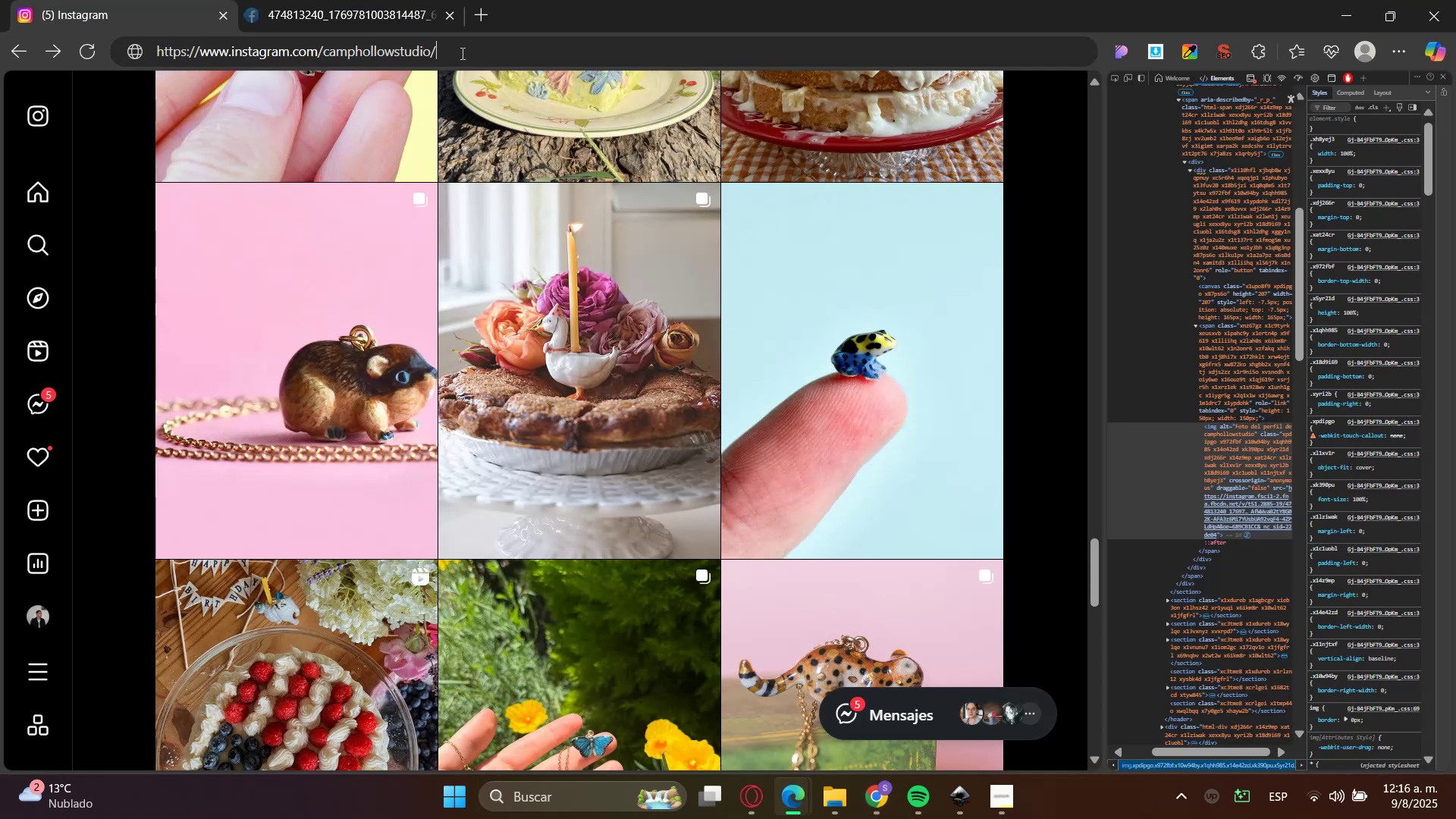 
key(Control+C)
 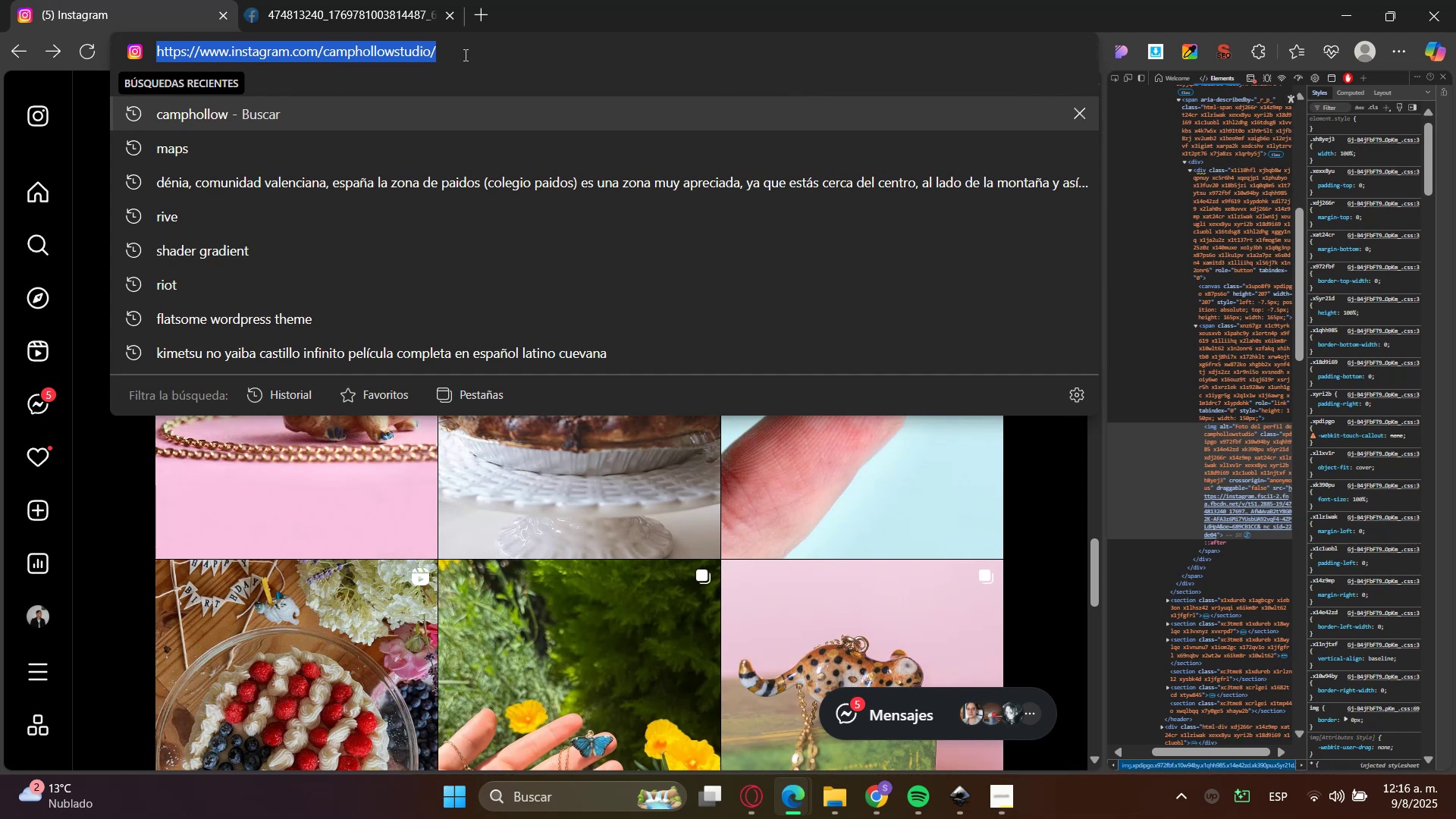 
key(Control+C)
 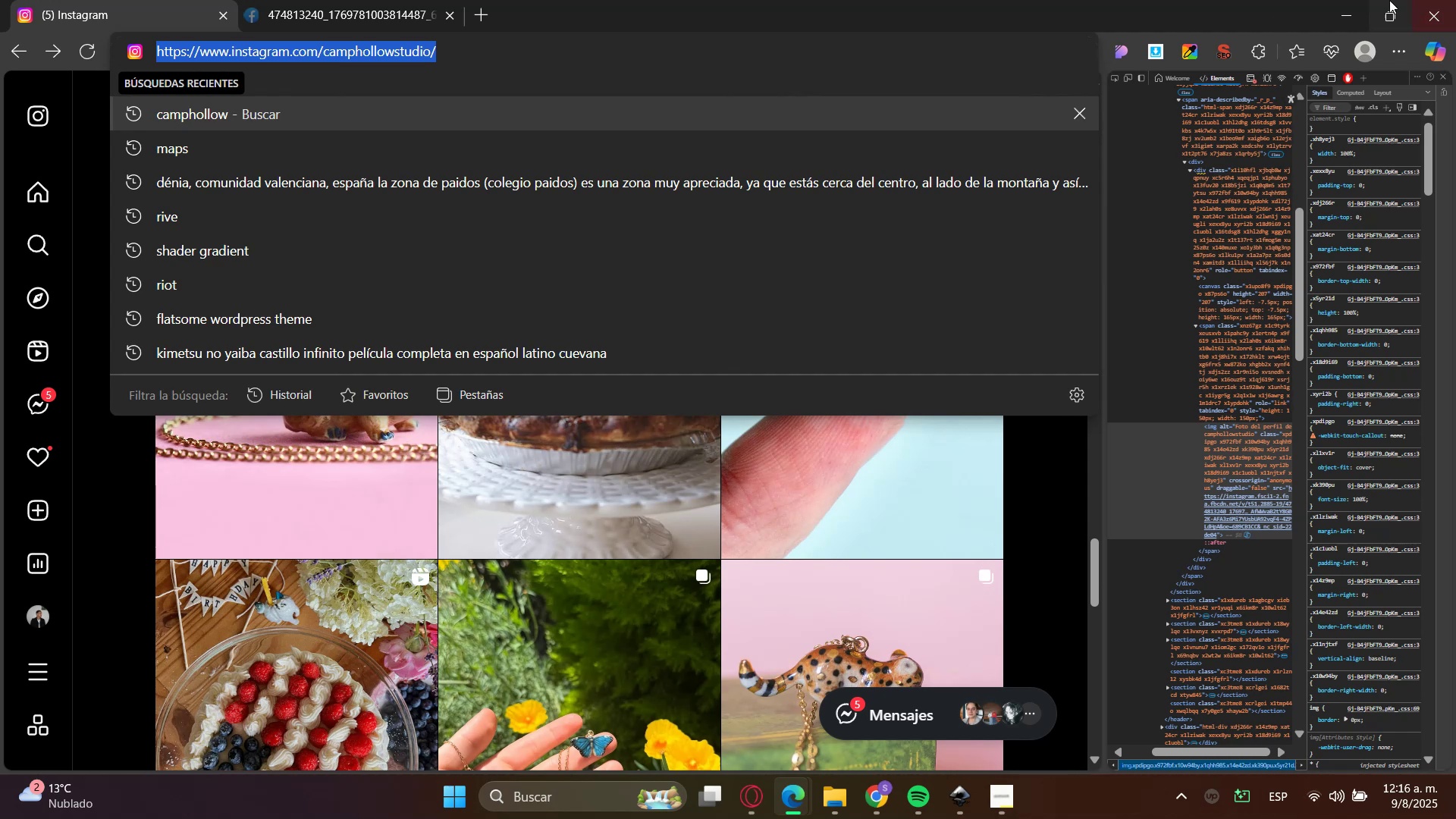 
left_click([1336, 9])
 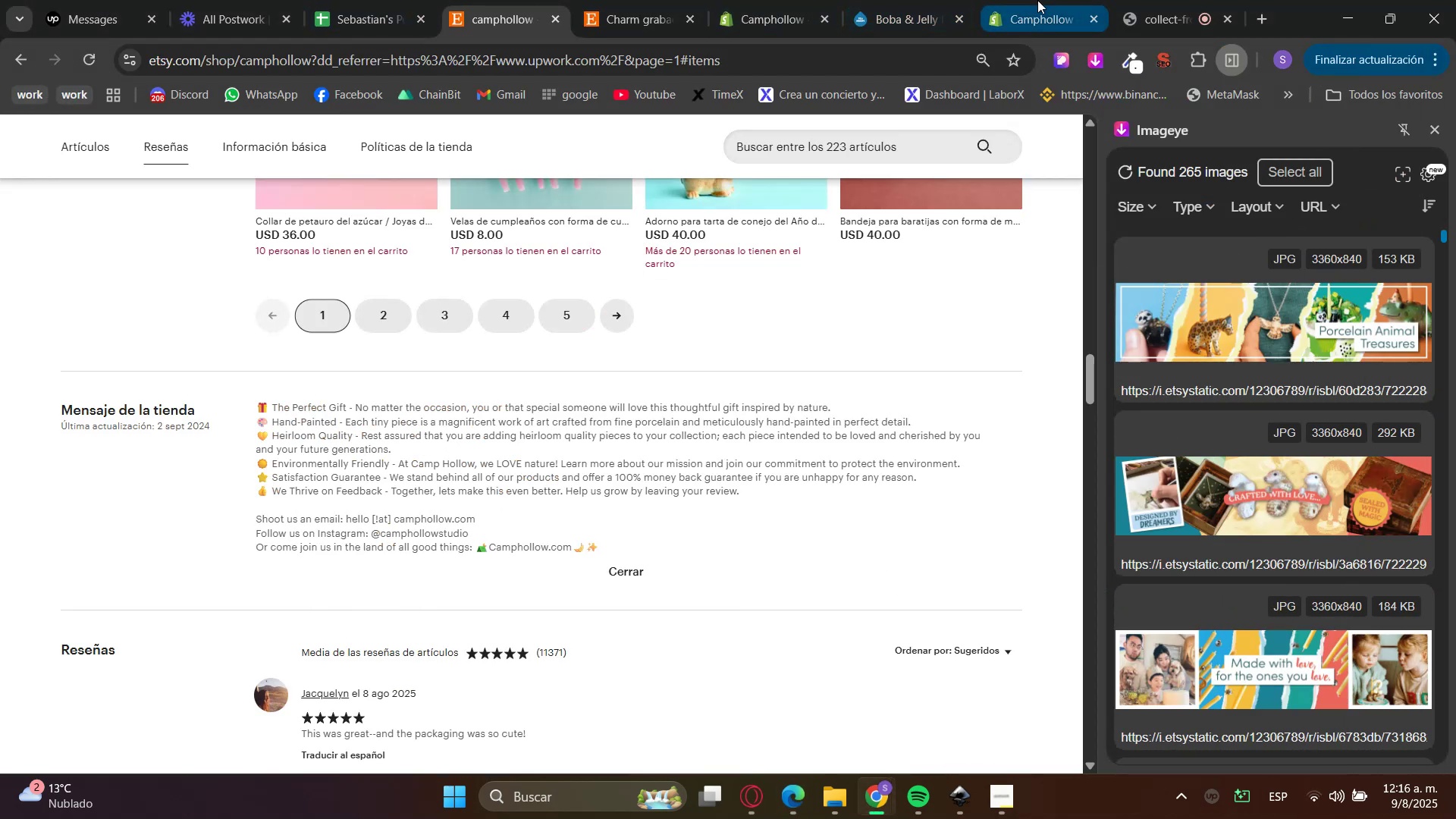 
left_click([1037, 0])
 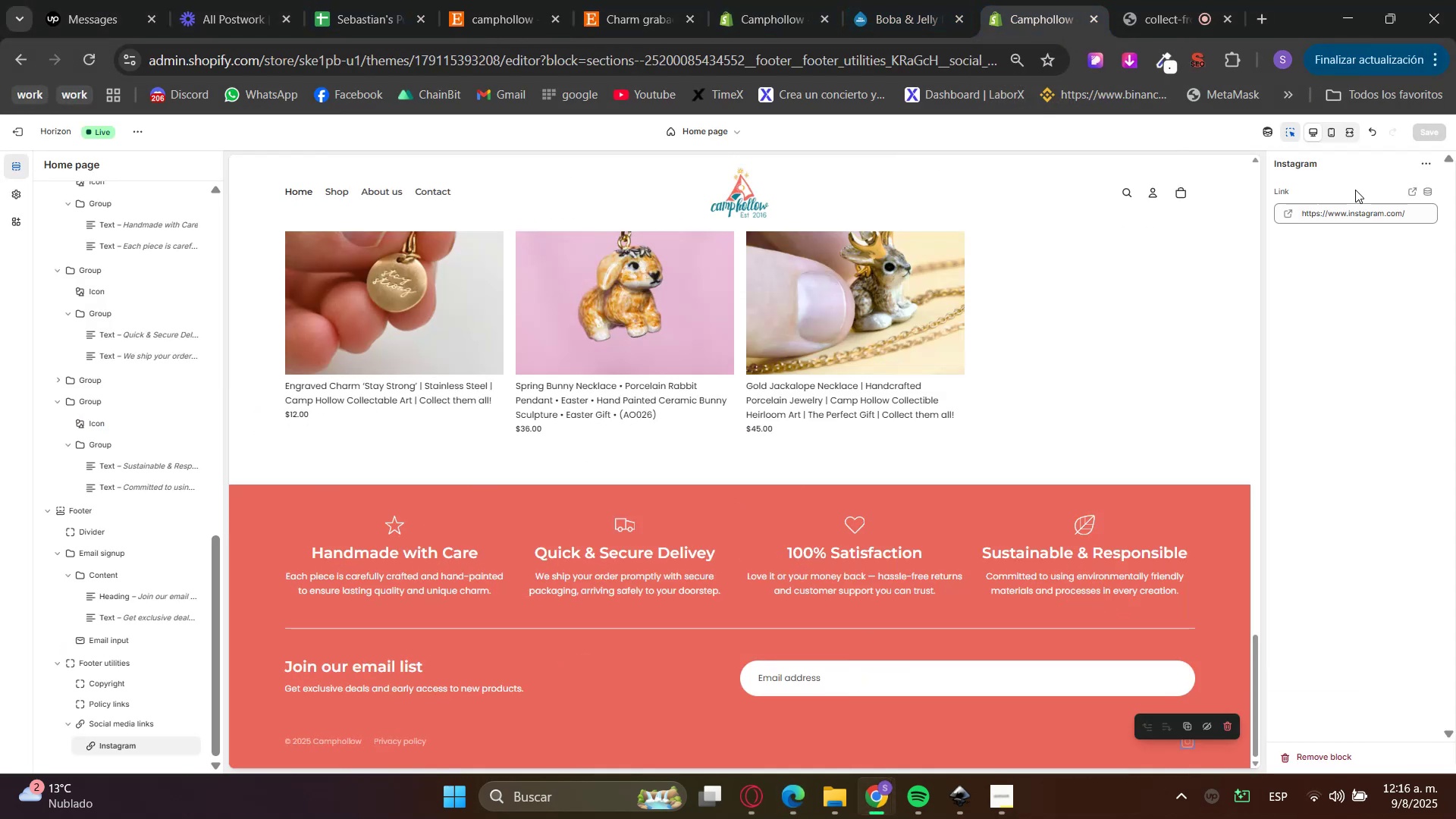 
double_click([1365, 212])
 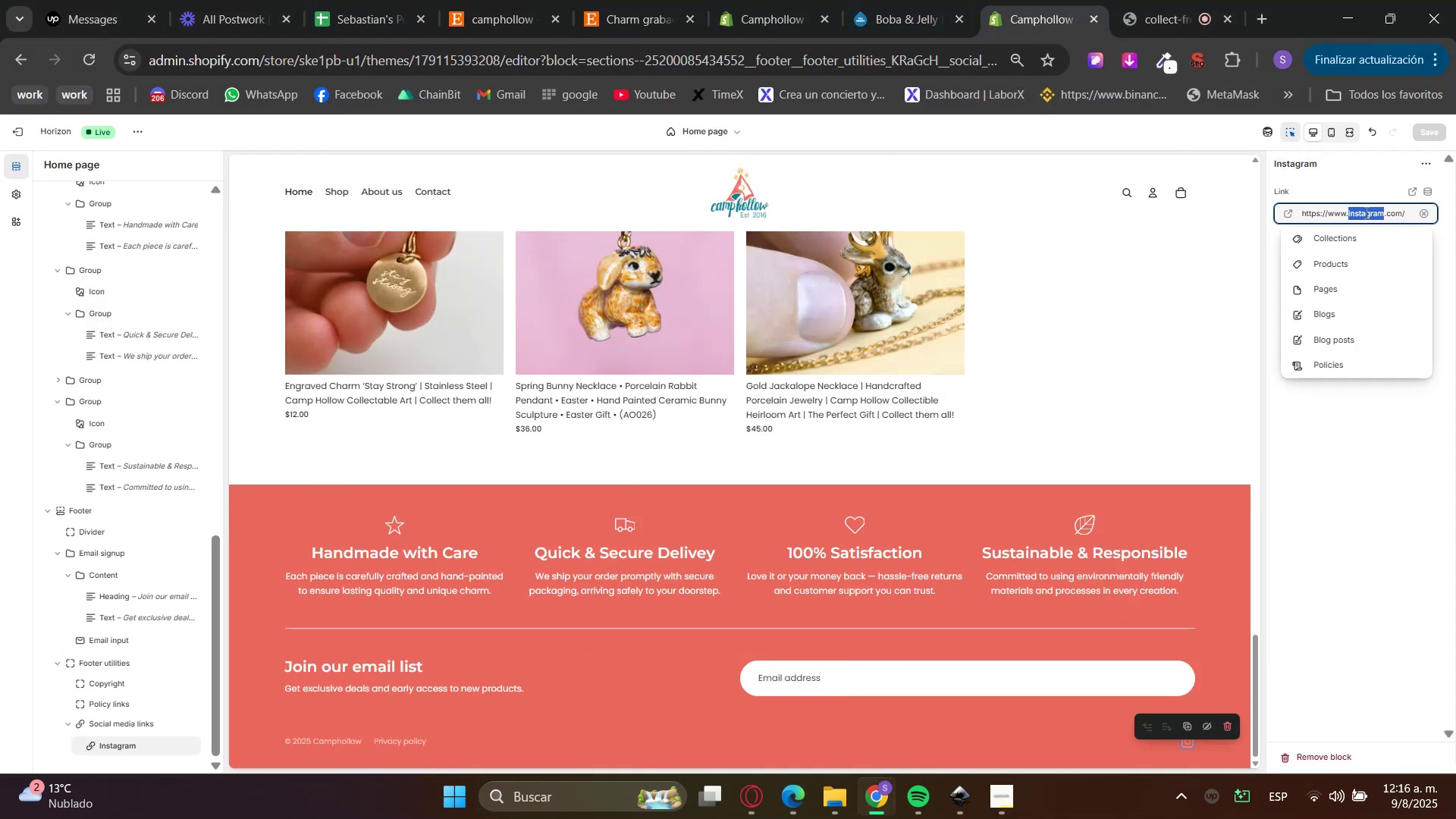 
key(Control+ControlLeft)
 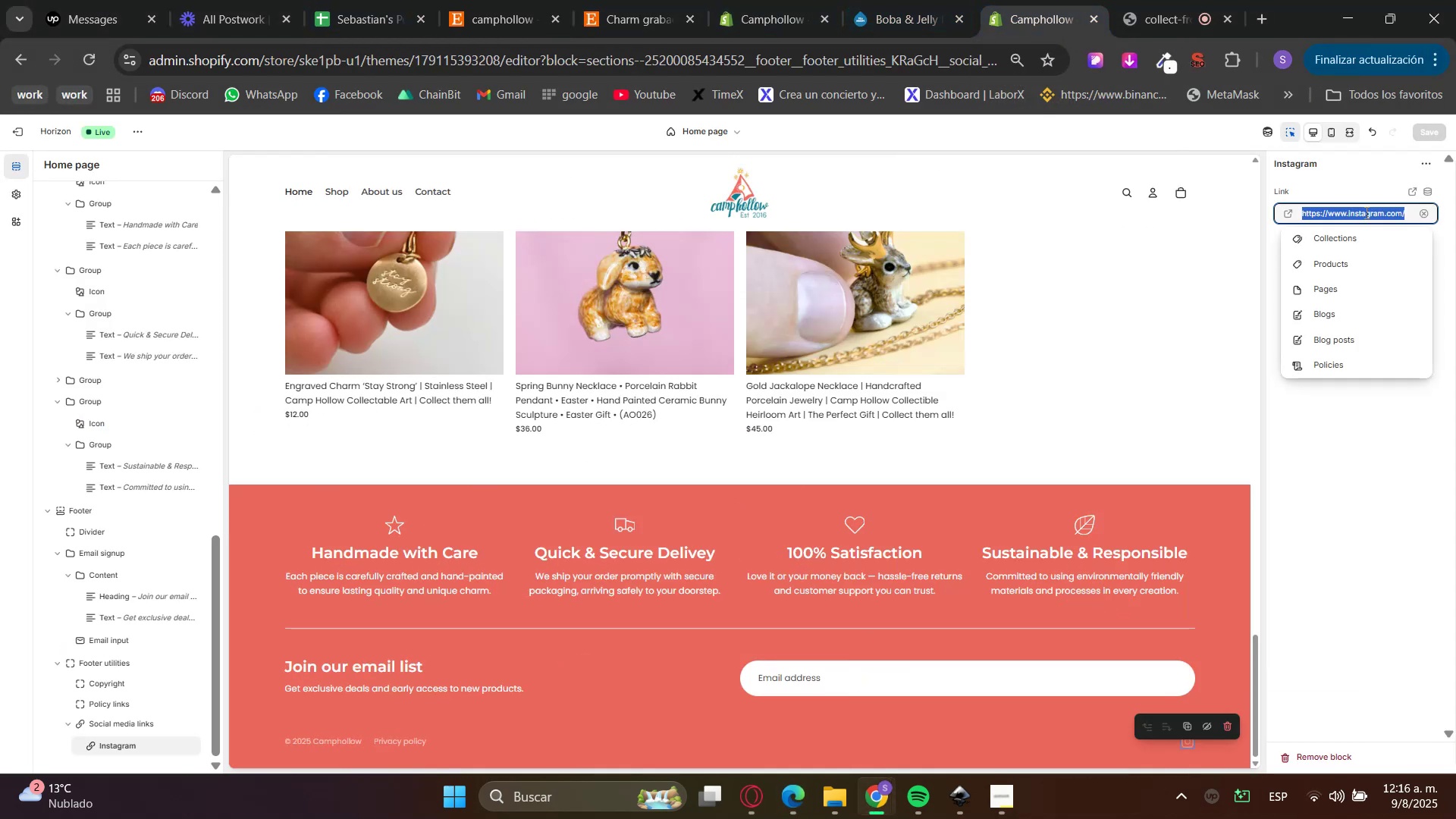 
triple_click([1365, 212])
 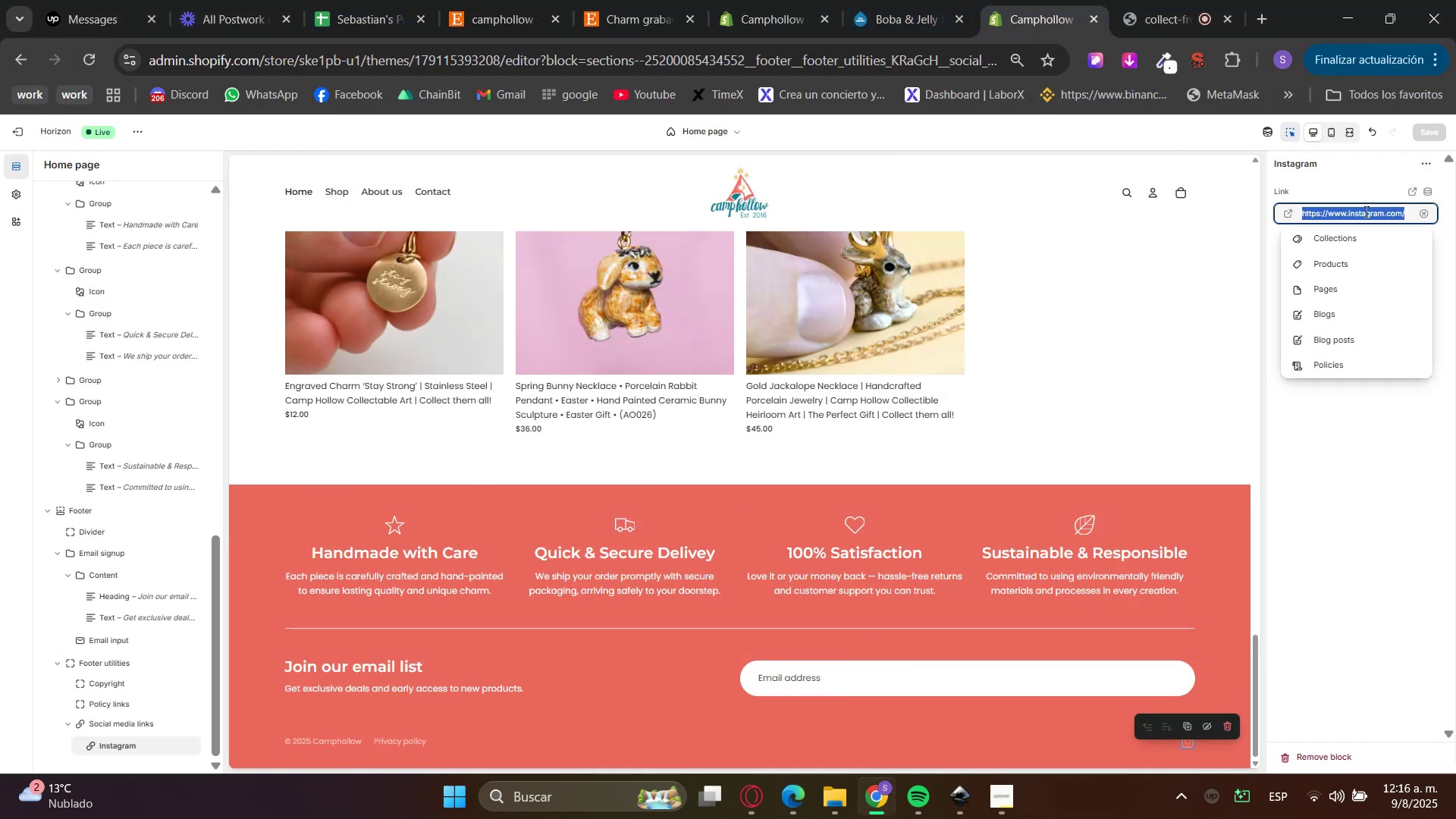 
key(Control+V)
 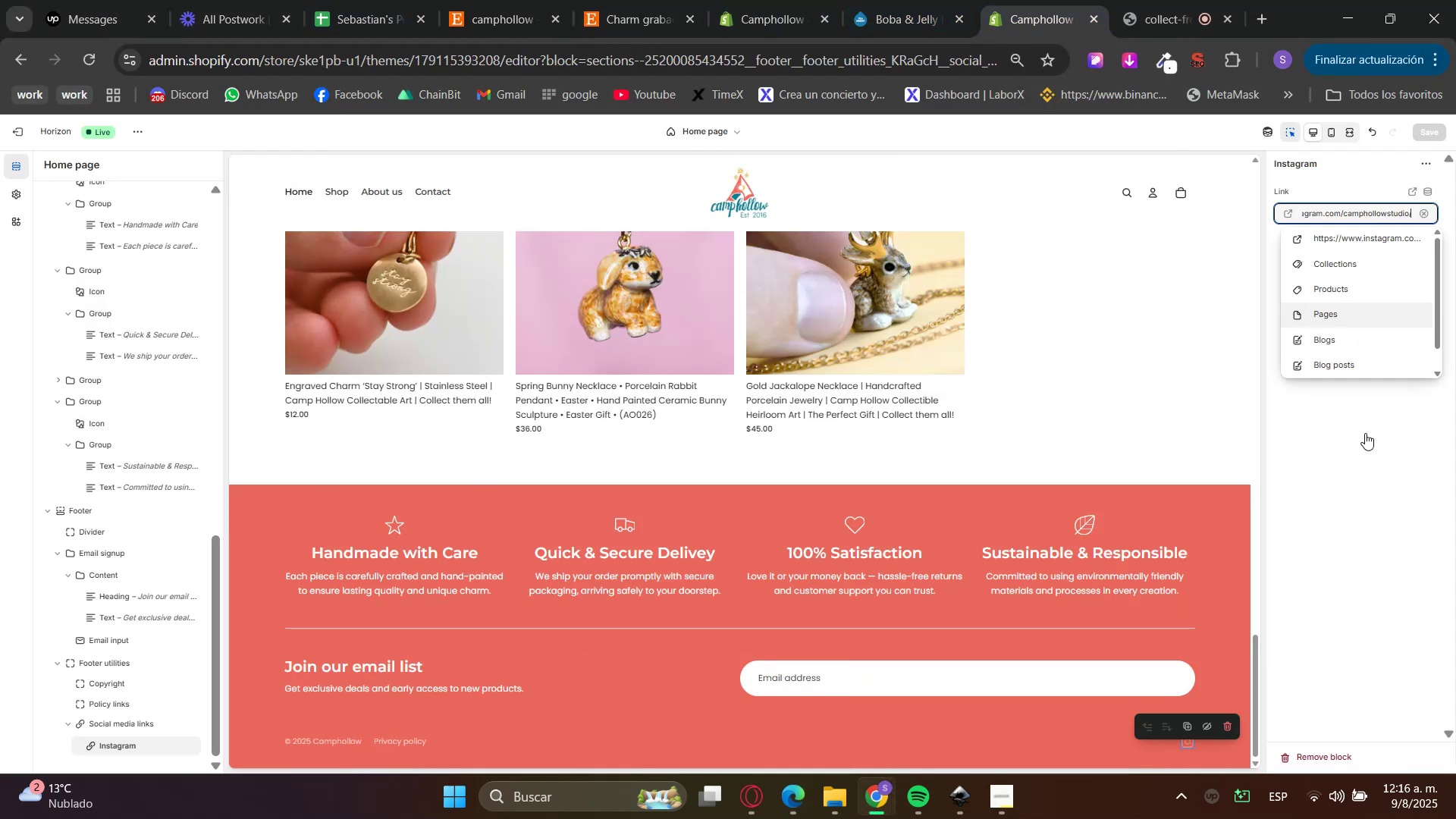 
triple_click([1361, 475])
 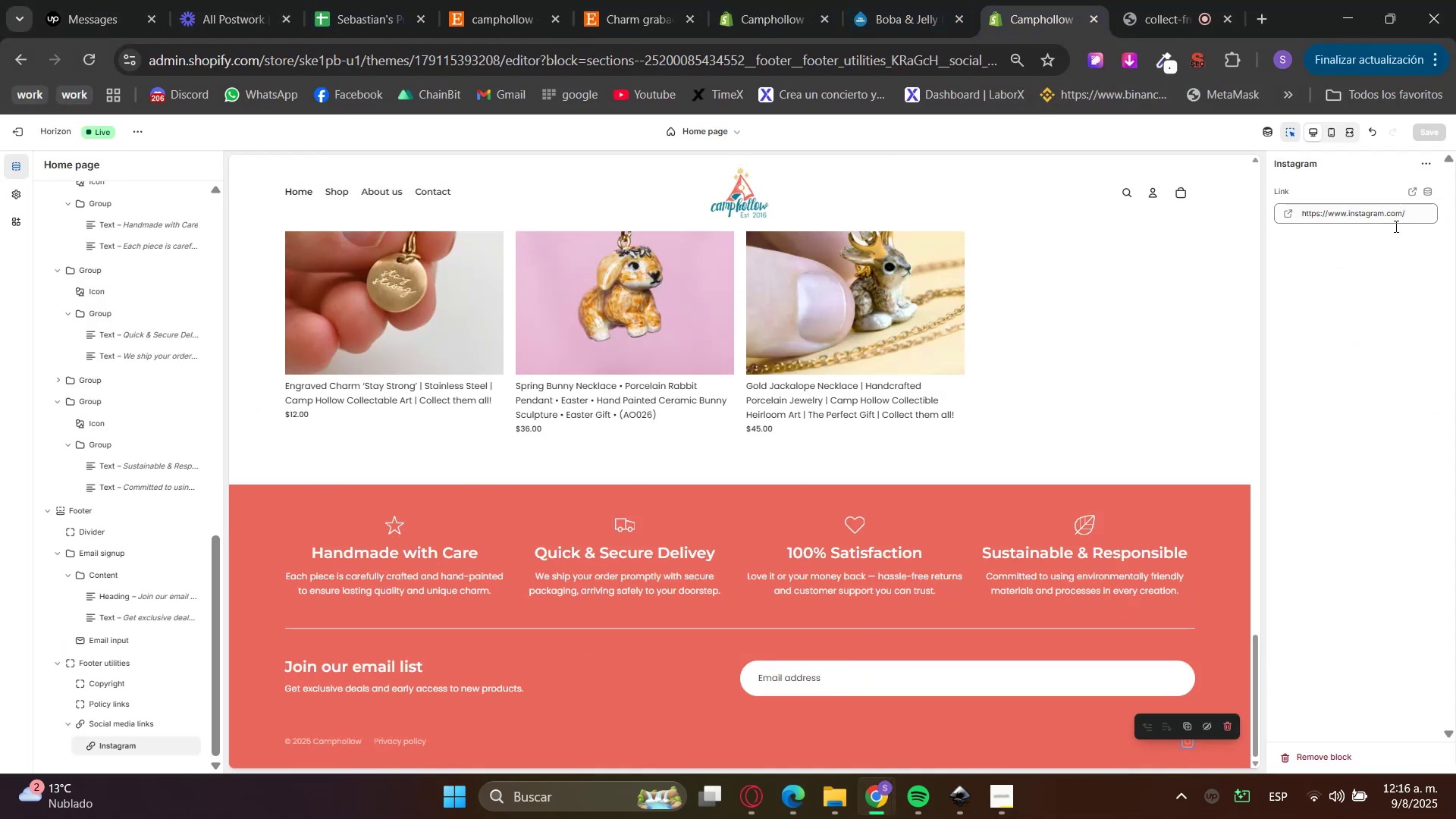 
double_click([1395, 223])
 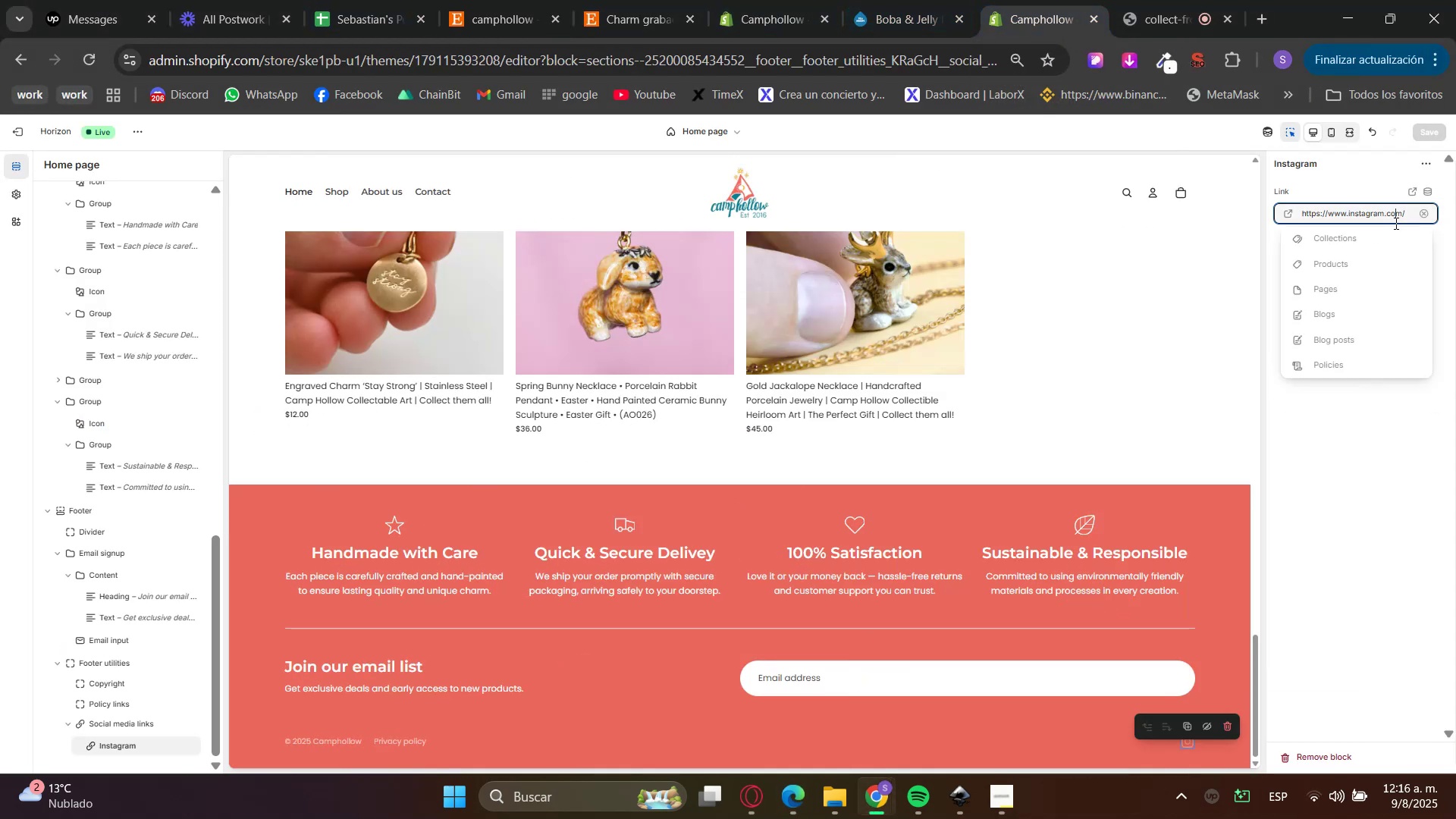 
triple_click([1395, 223])
 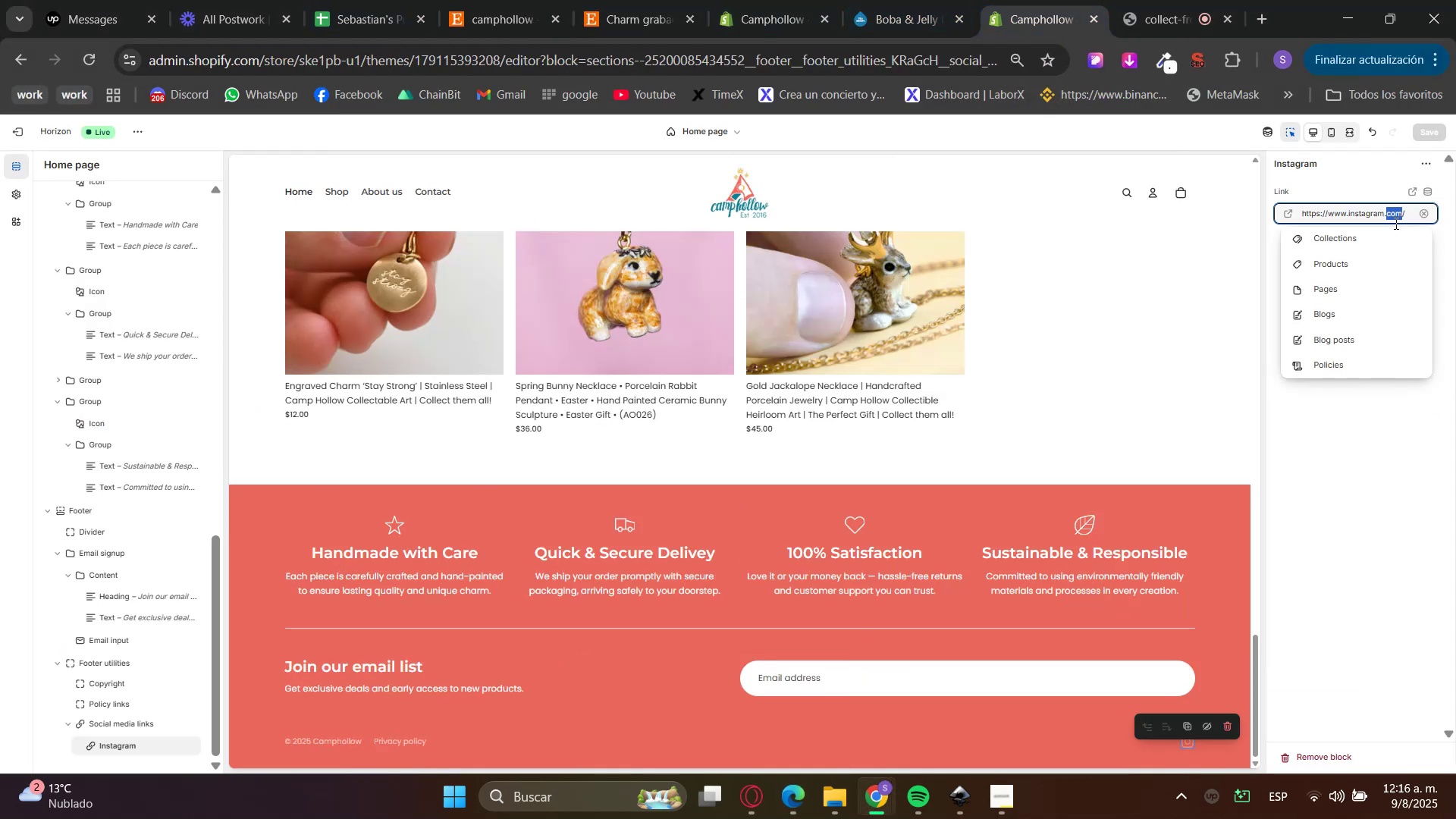 
triple_click([1395, 223])
 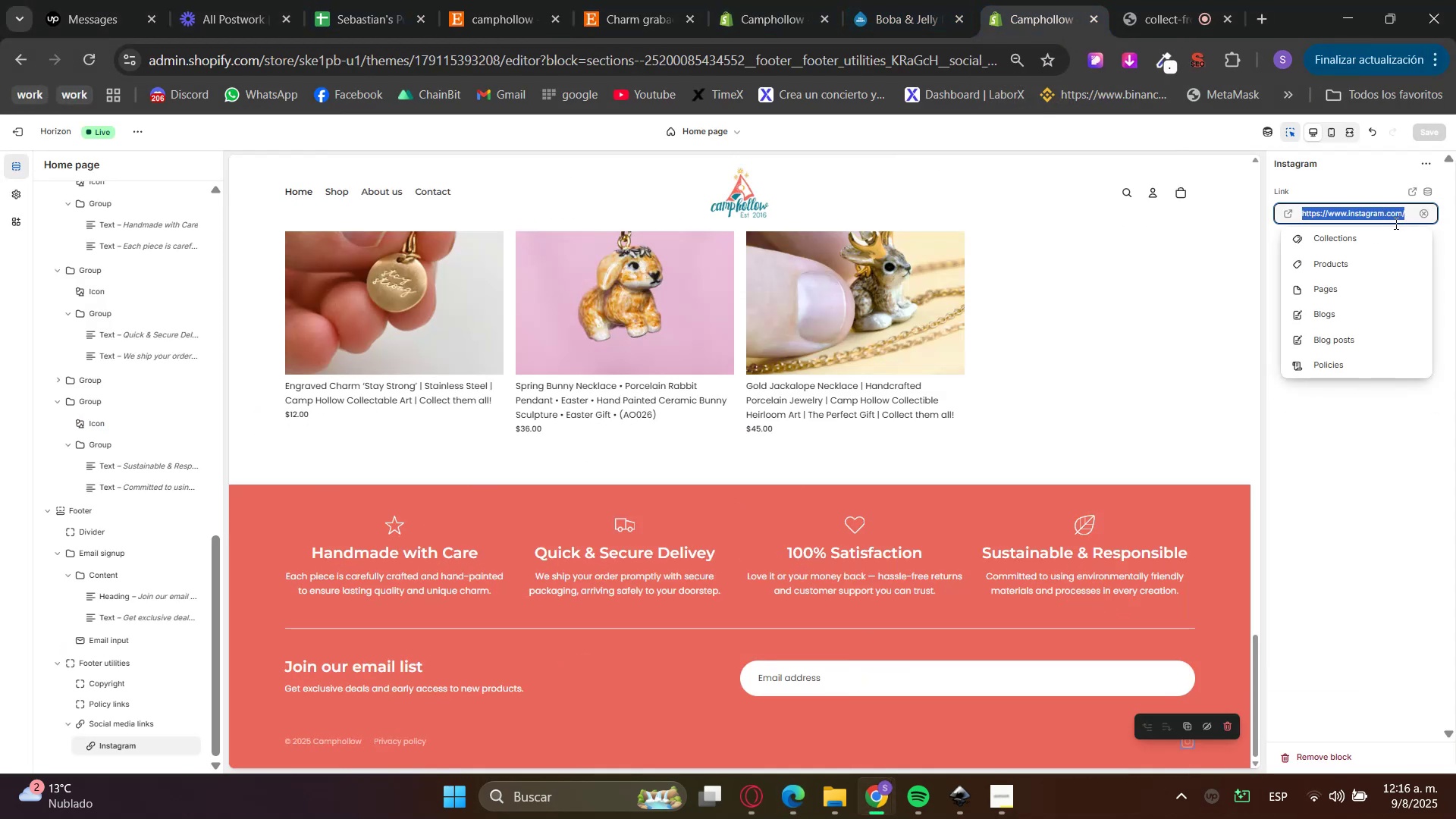 
key(Control+ControlLeft)
 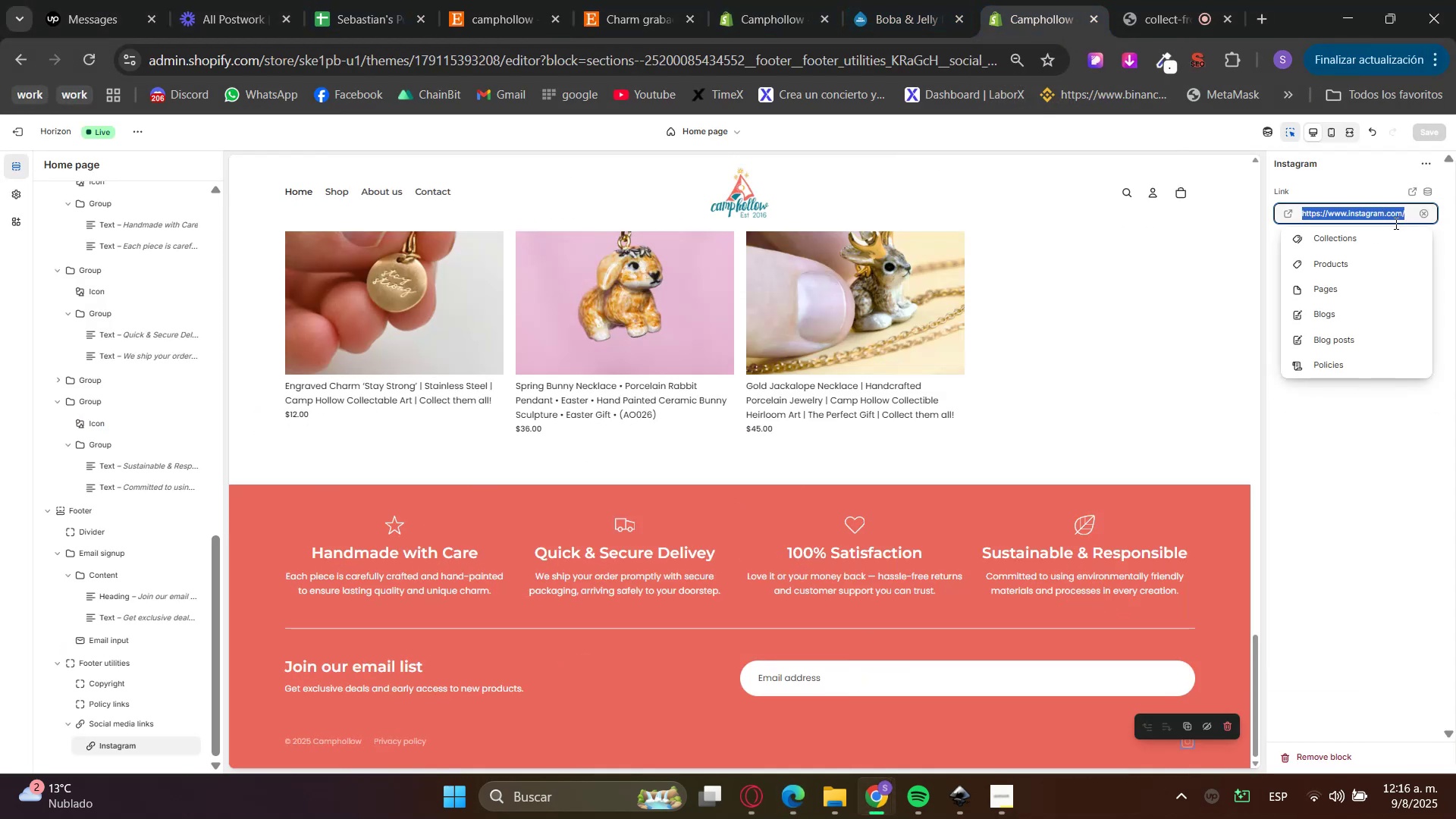 
key(Control+V)
 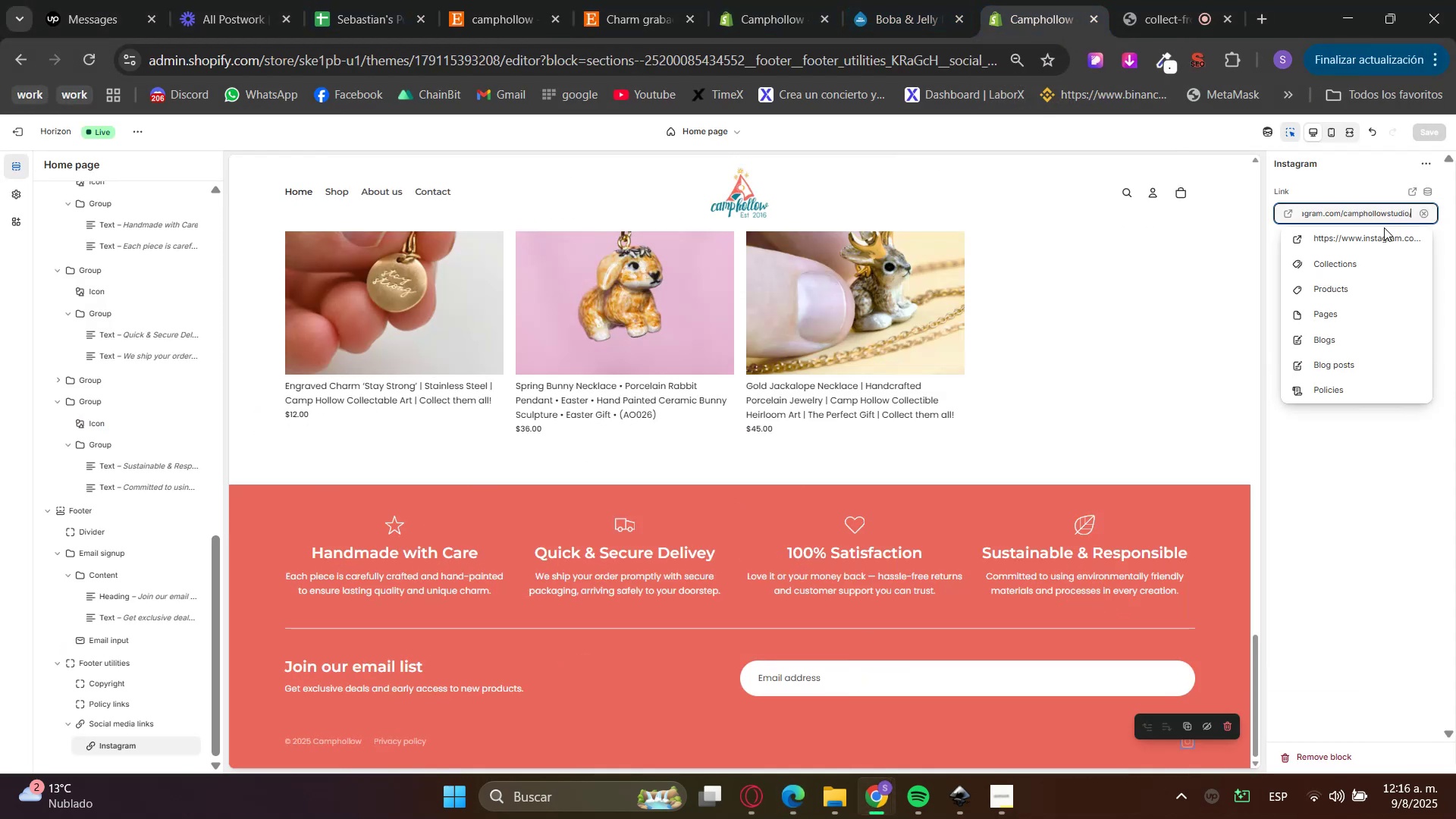 
left_click([1367, 240])
 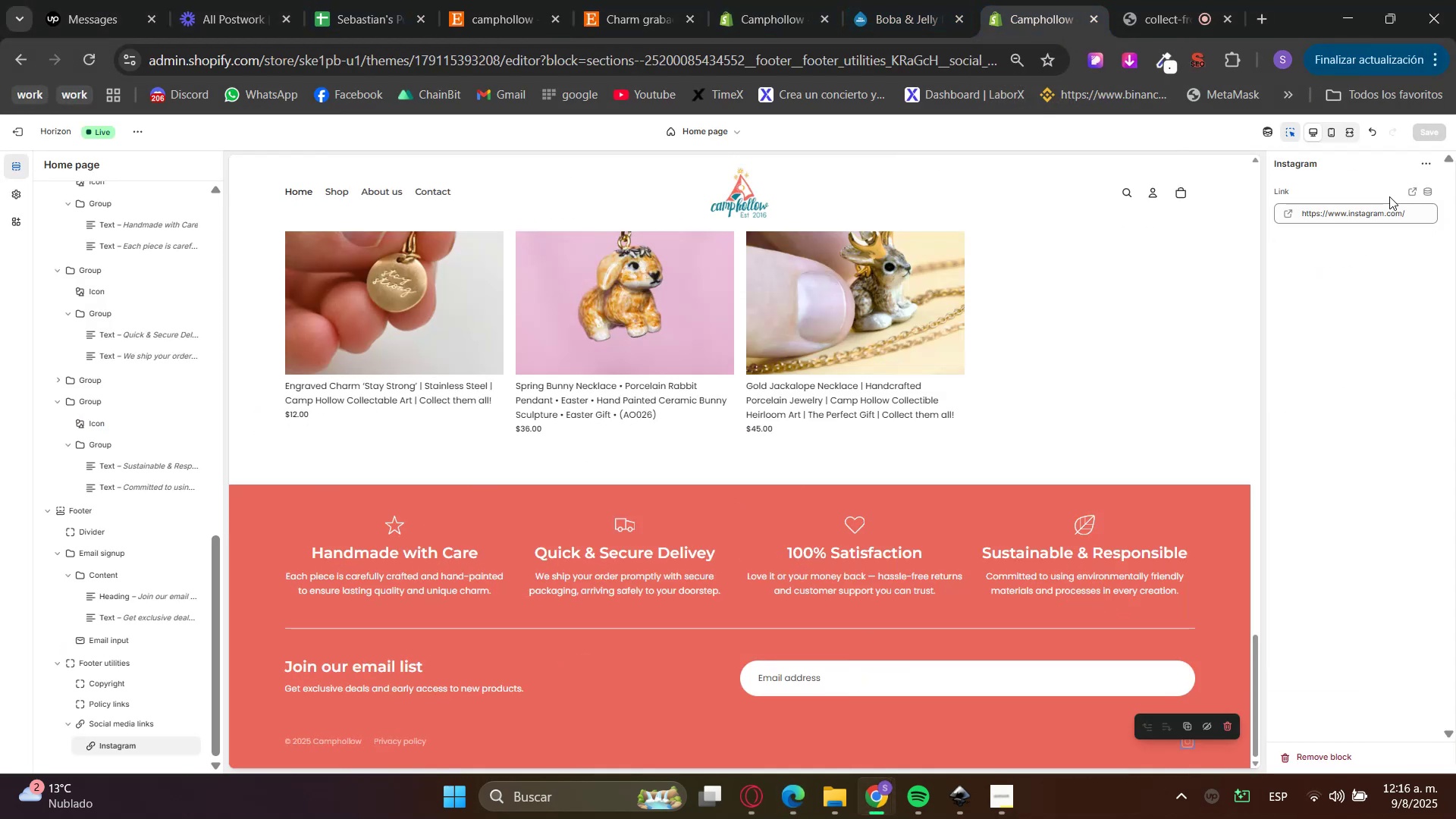 
double_click([1386, 206])
 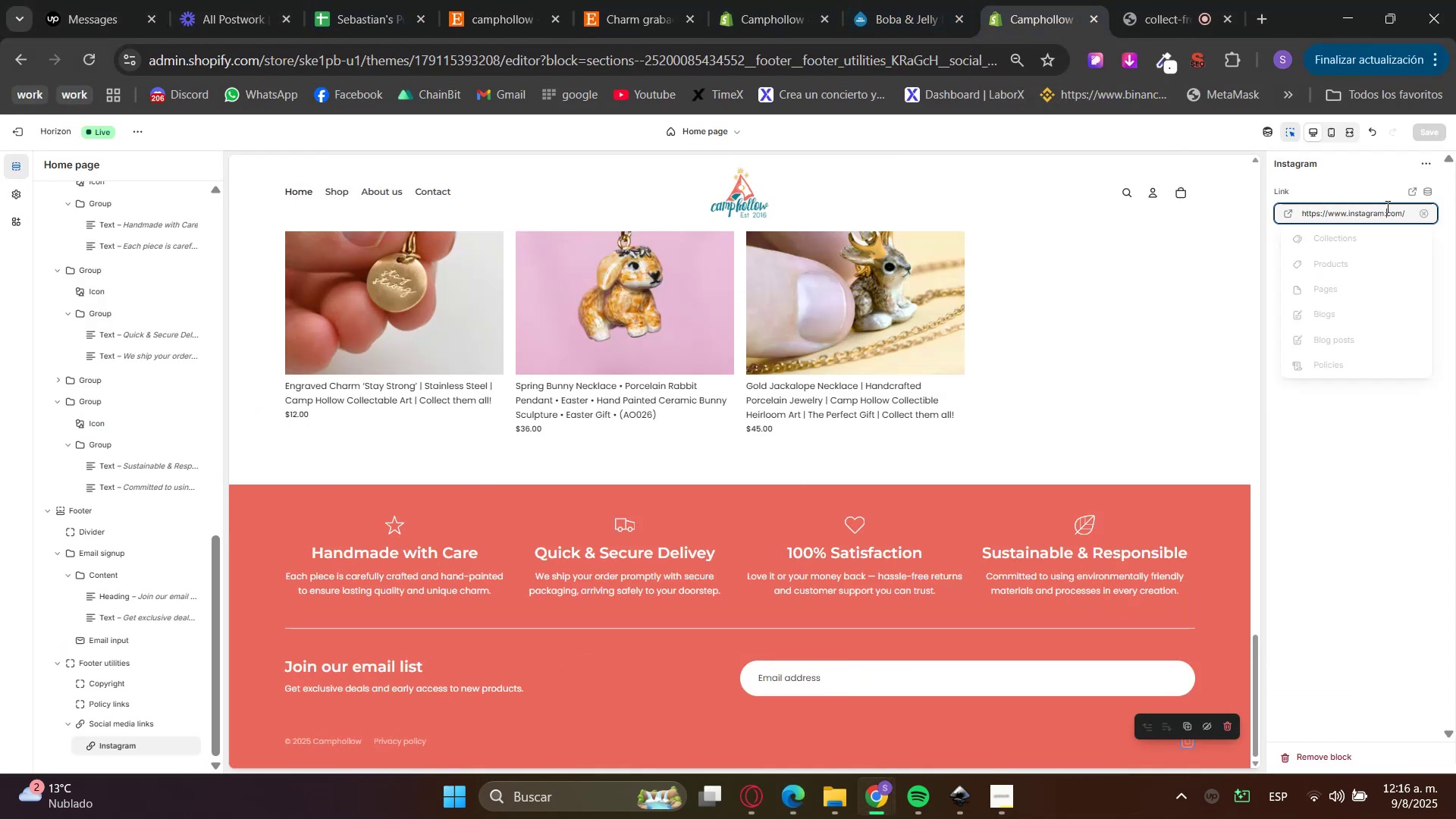 
triple_click([1386, 206])
 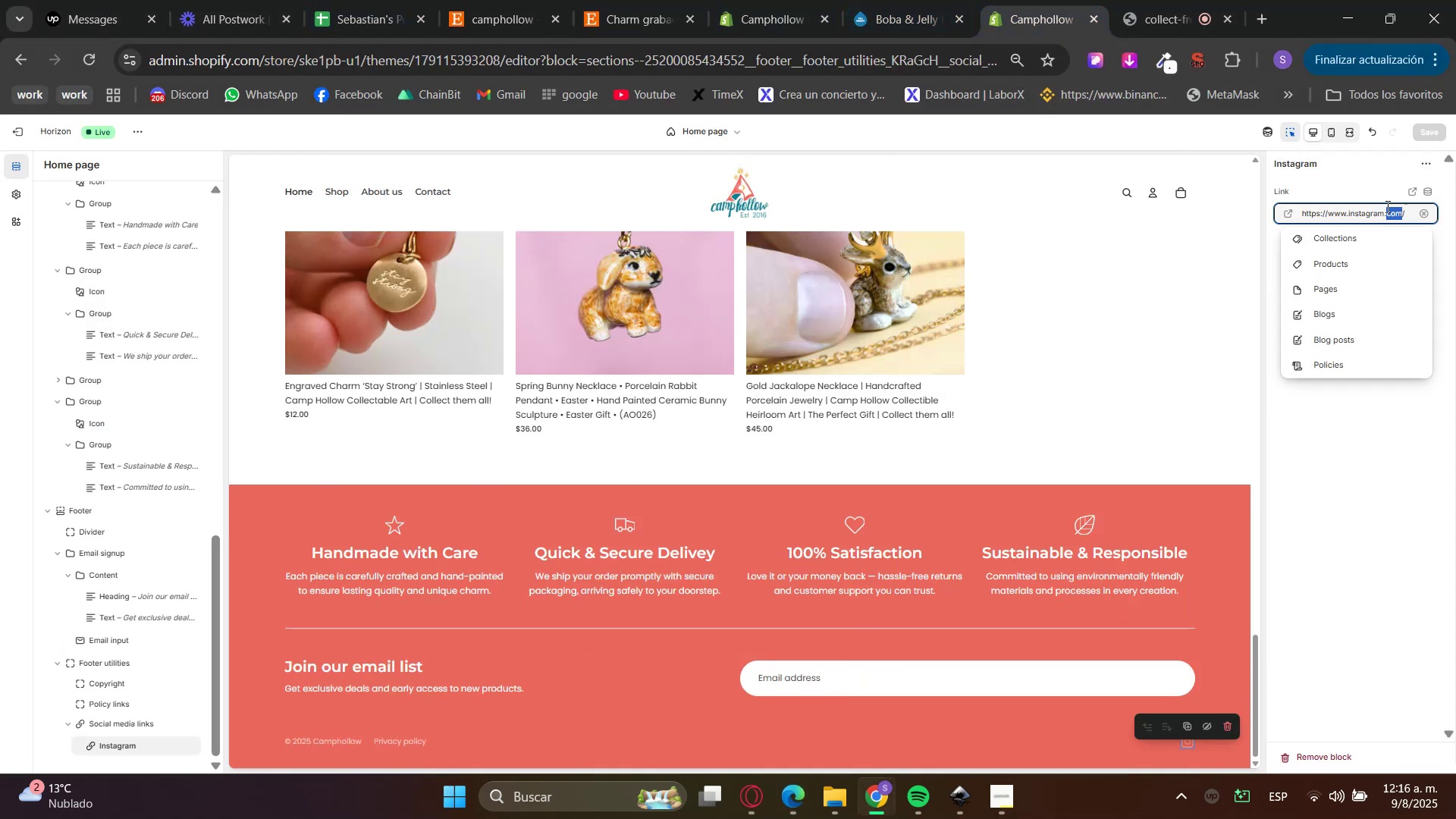 
triple_click([1386, 206])
 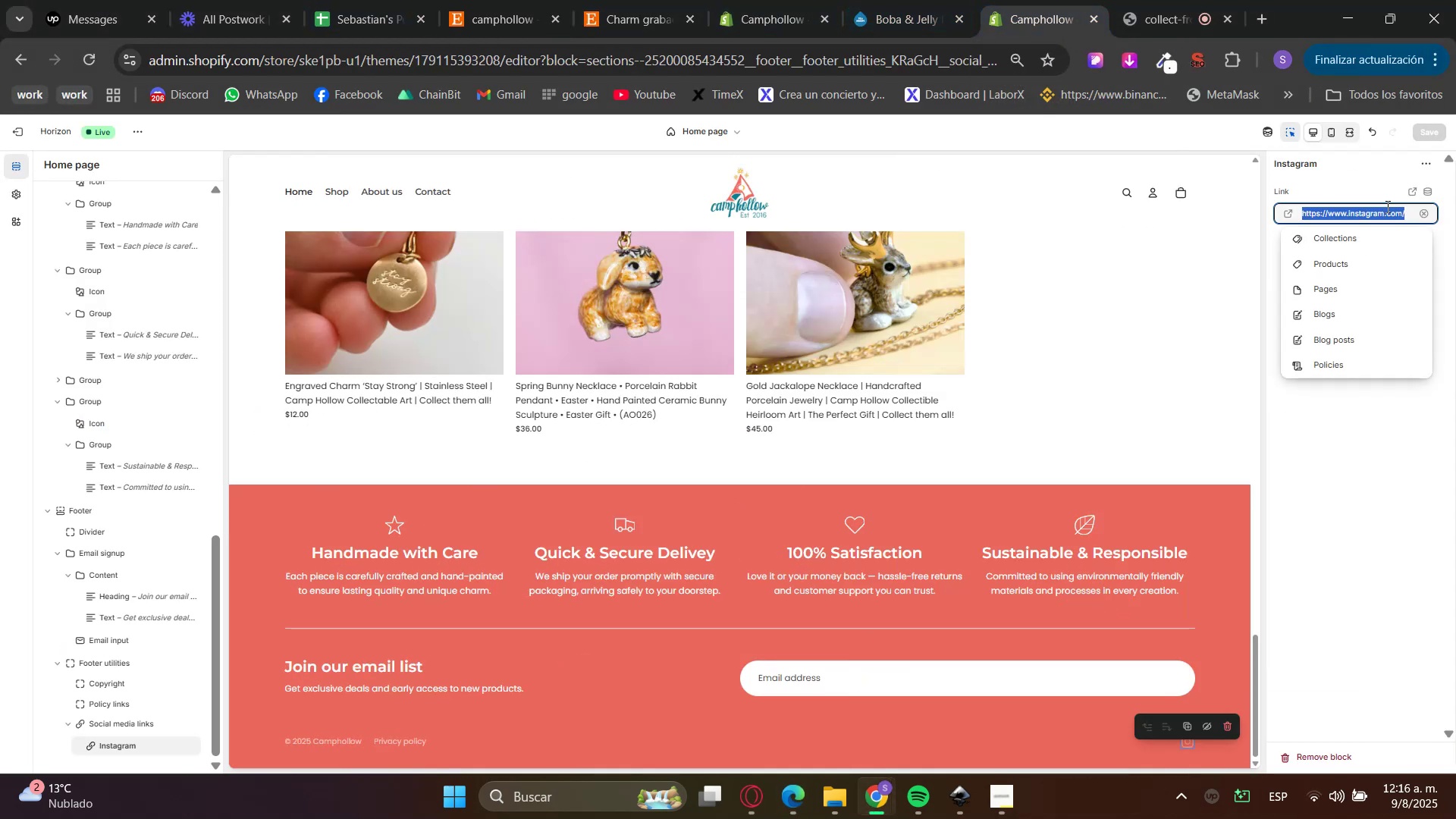 
key(V)
 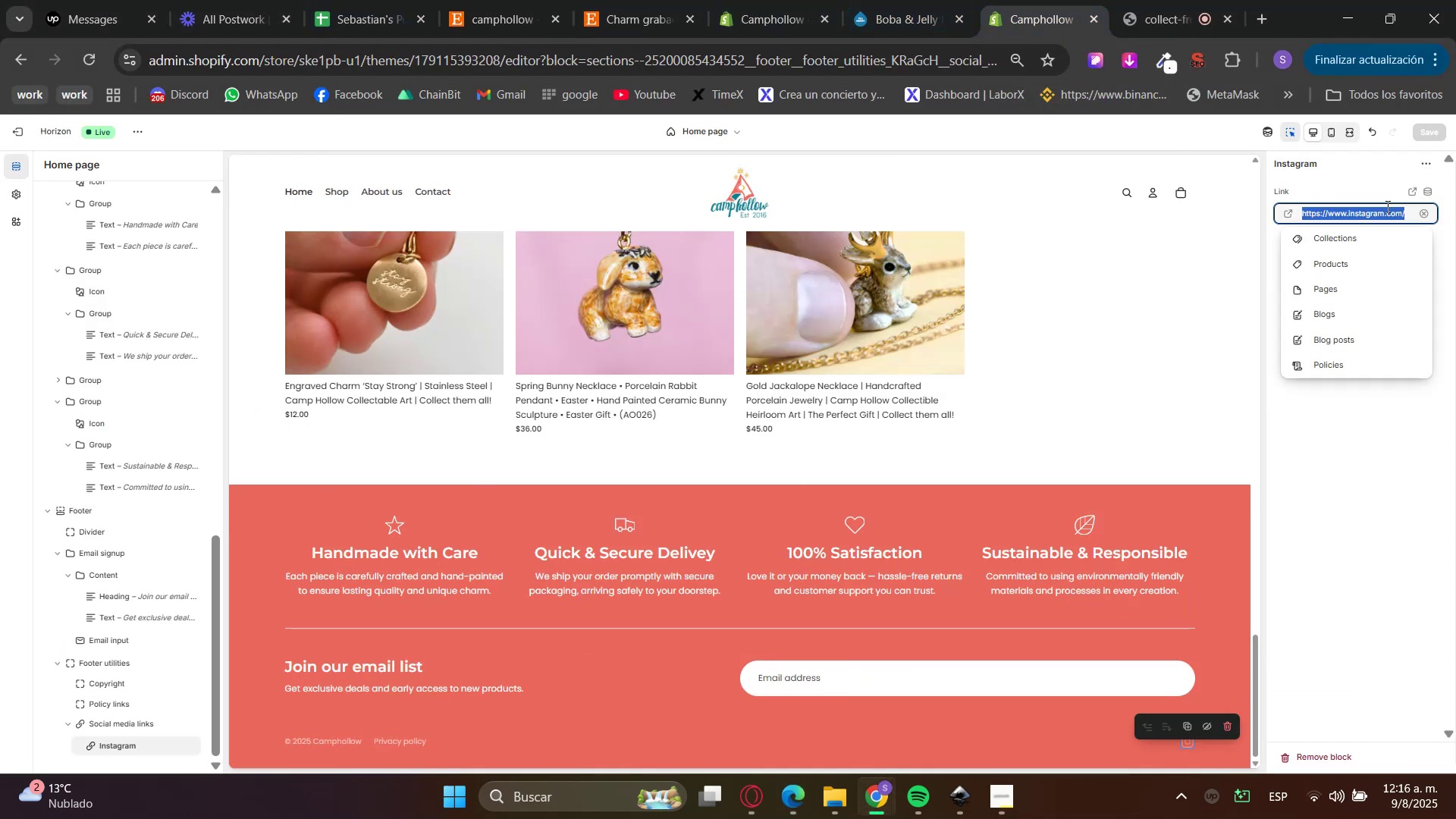 
left_click_drag(start_coordinate=[1385, 207], to_coordinate=[1256, 208])
 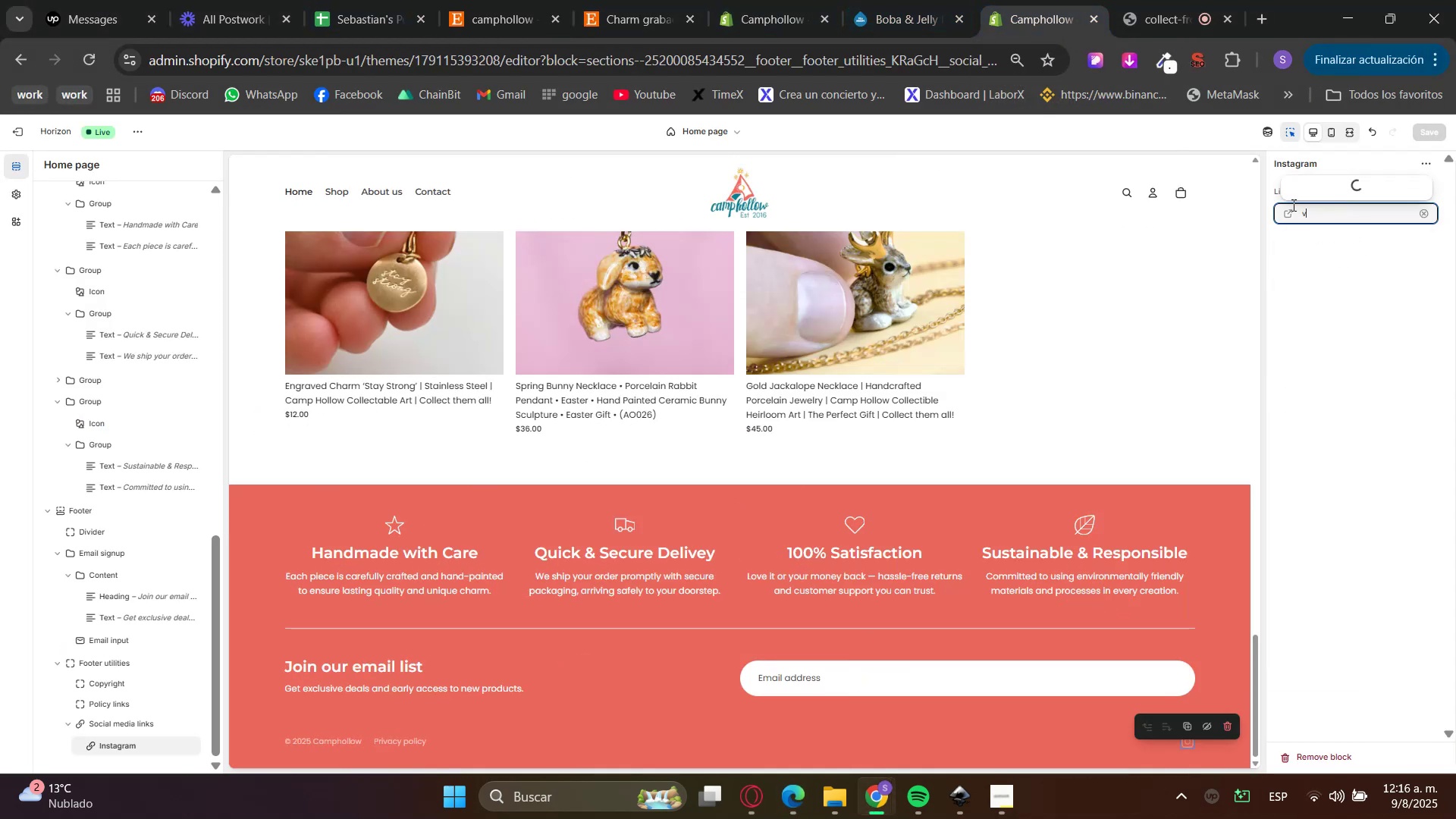 
key(Control+V)
 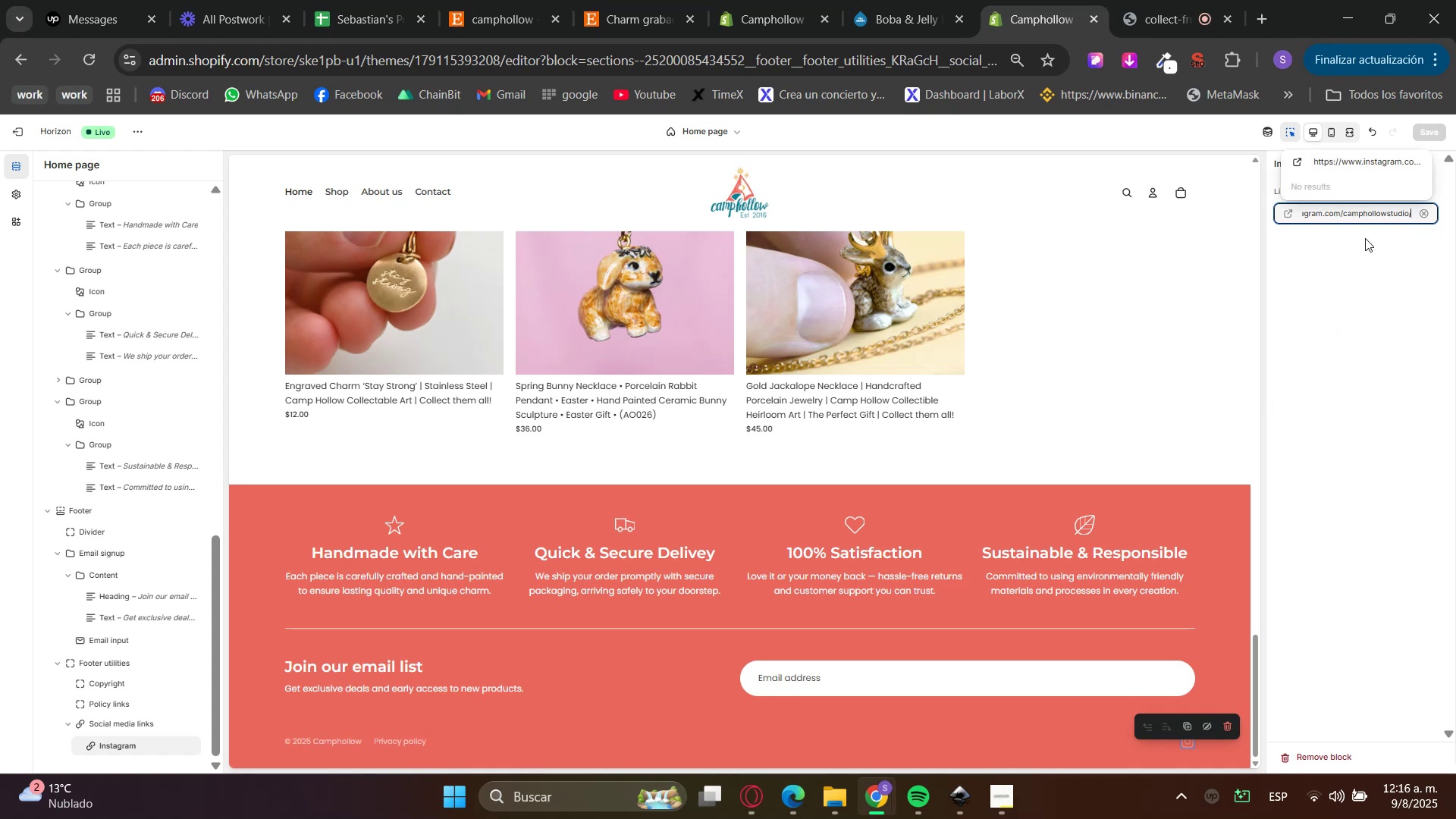 
left_click([1354, 158])
 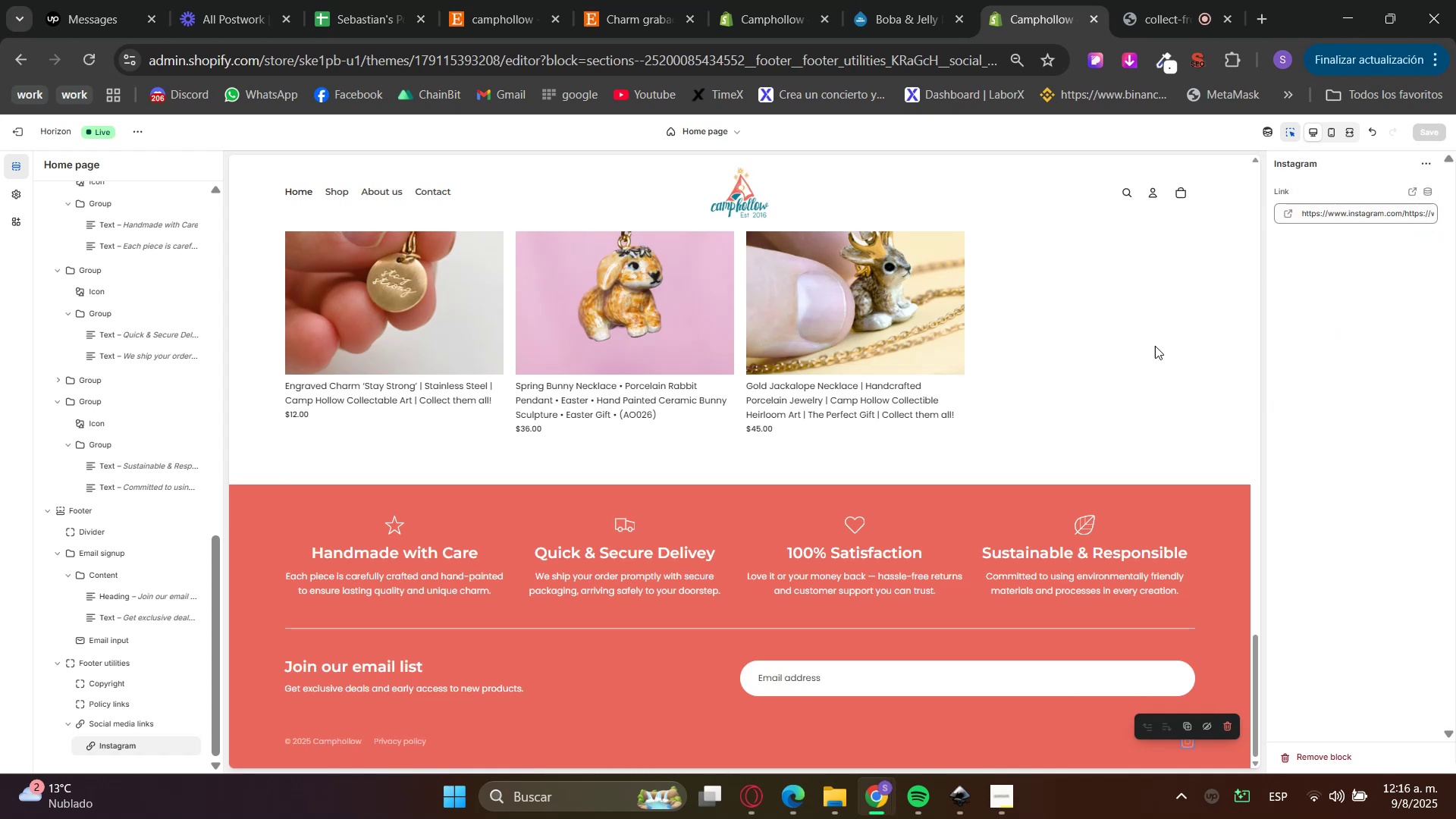 
scroll: coordinate [1093, 422], scroll_direction: up, amount: 5.0
 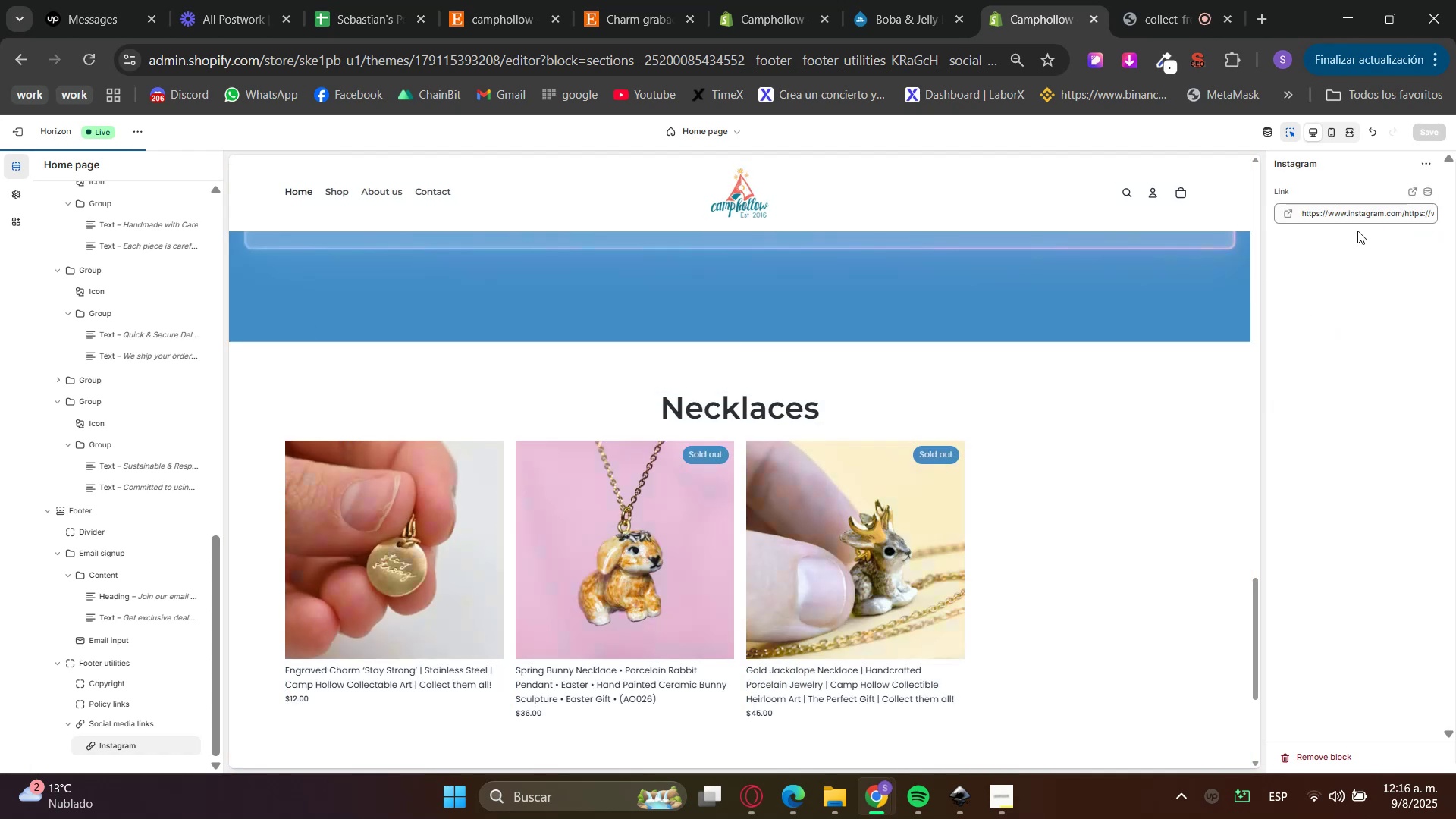 
double_click([1365, 209])
 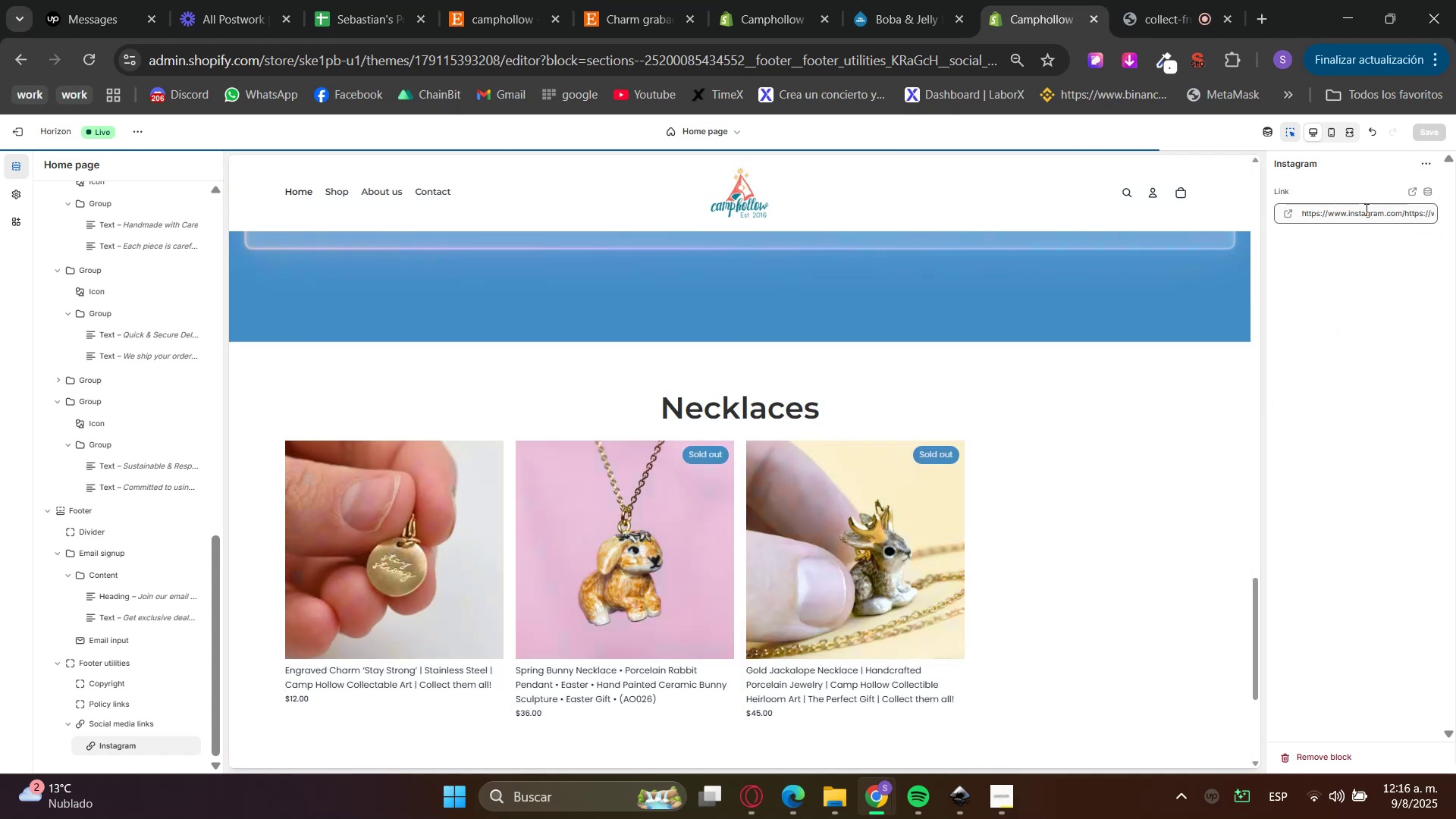 
triple_click([1365, 209])
 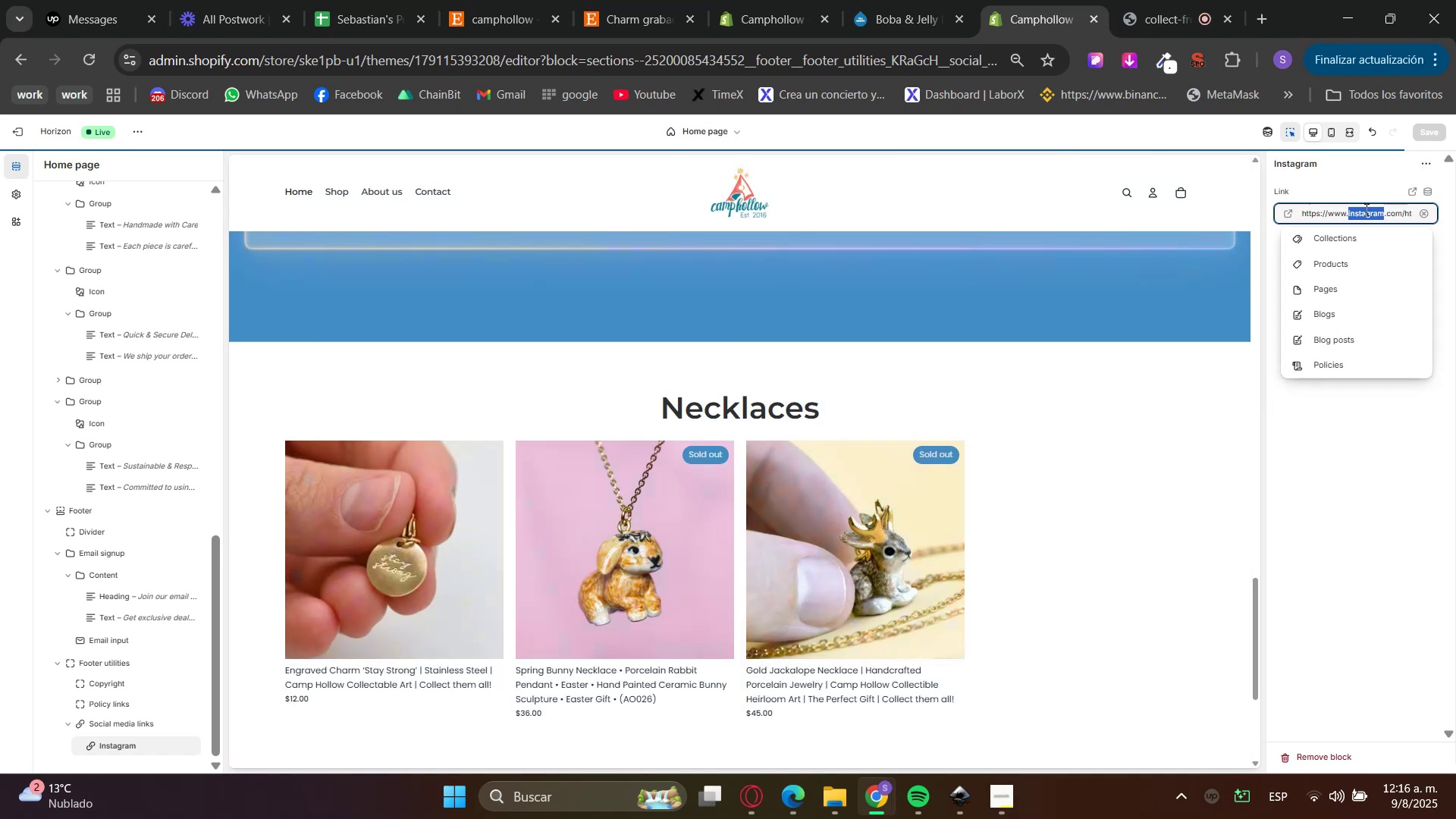 
triple_click([1365, 209])
 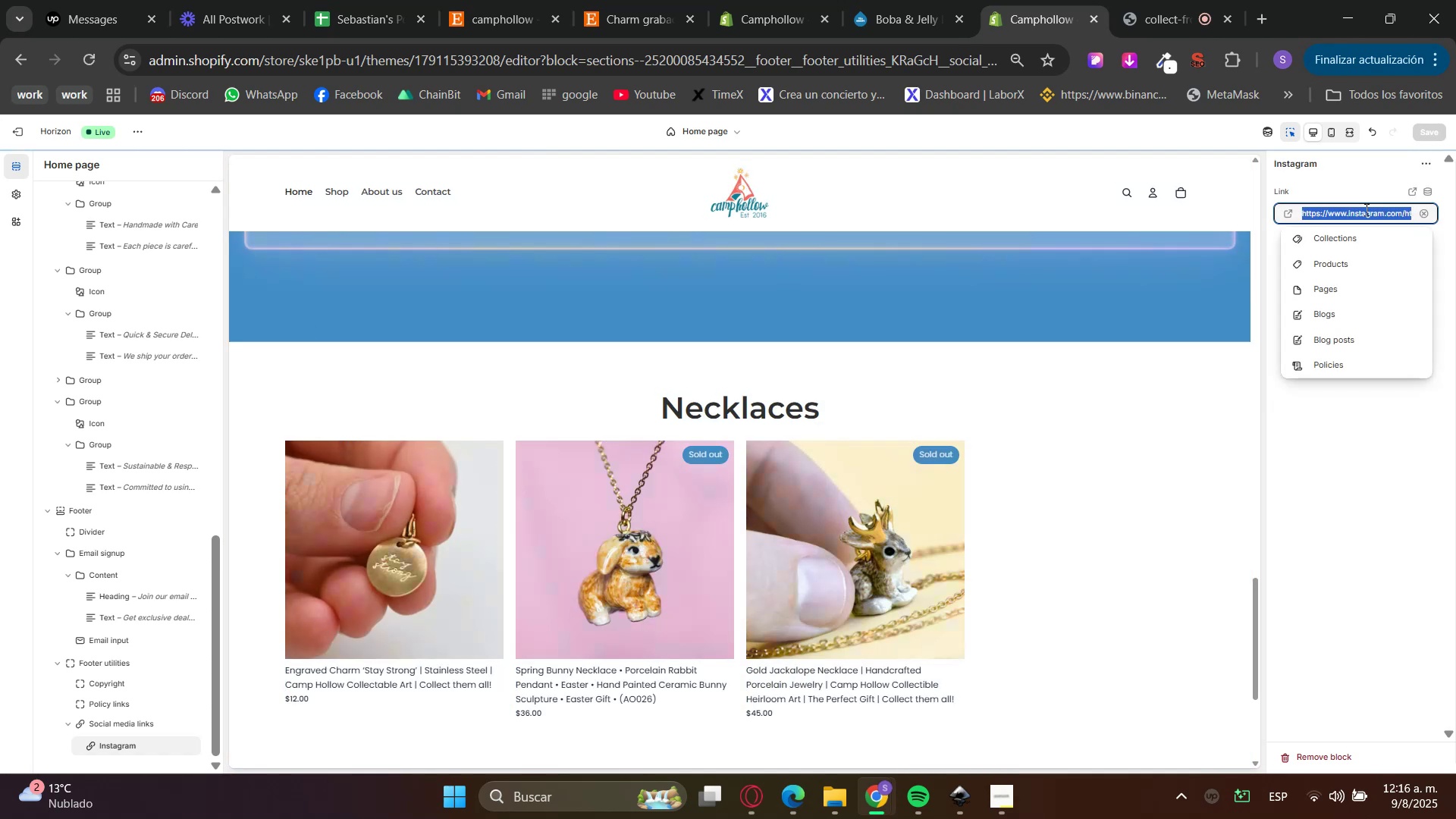 
triple_click([1365, 209])
 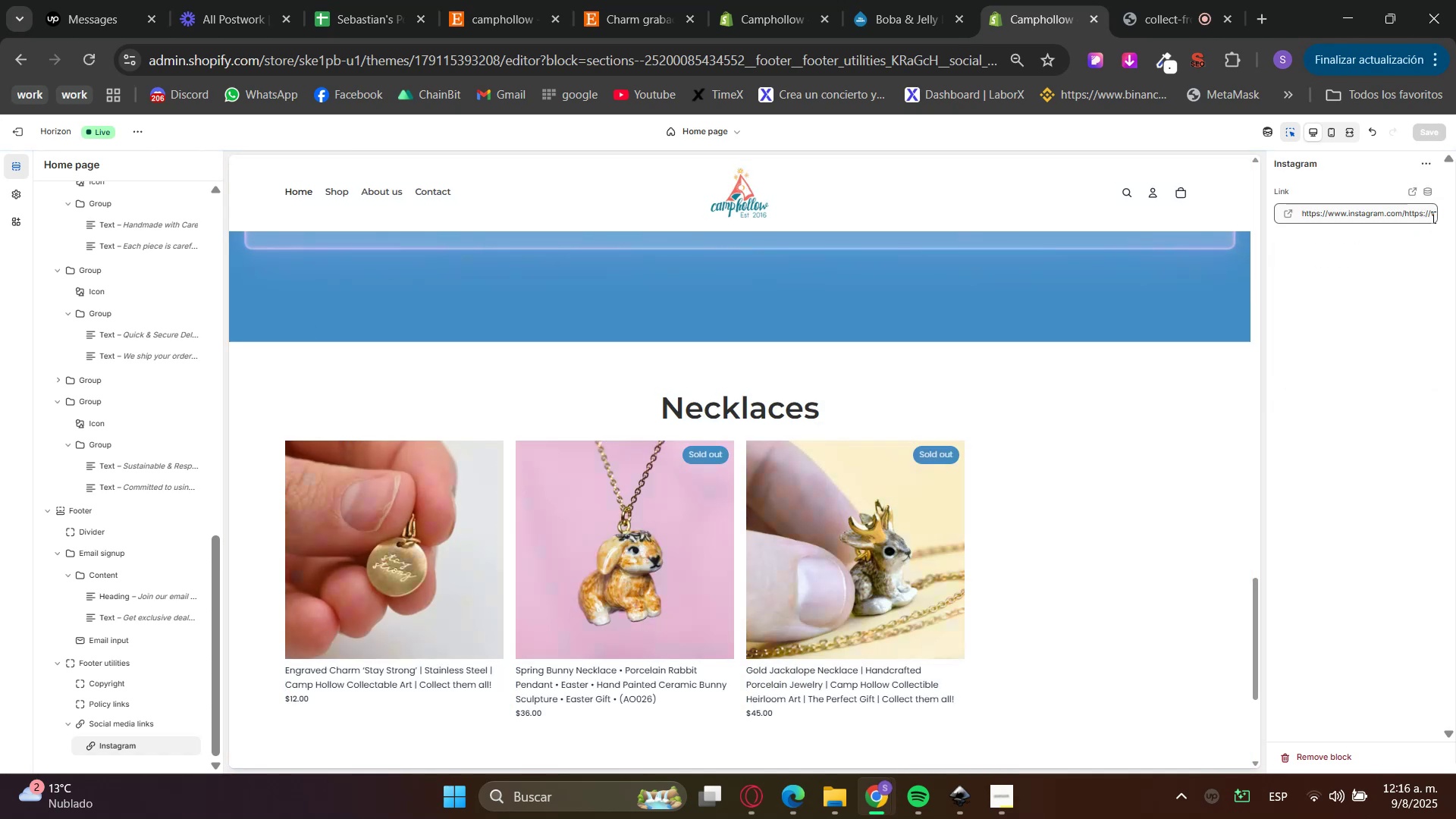 
double_click([1424, 215])
 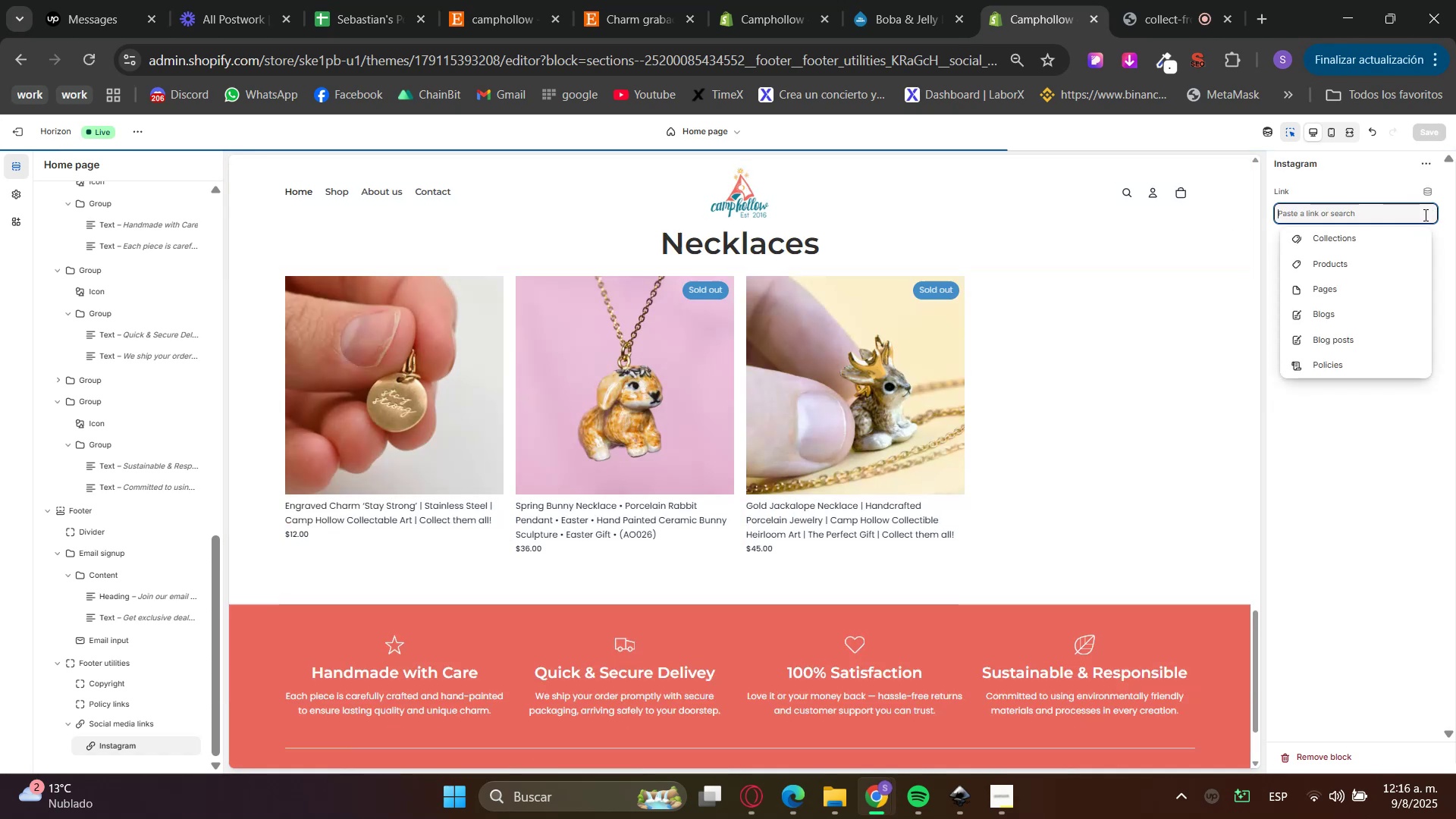 
key(Control+ControlLeft)
 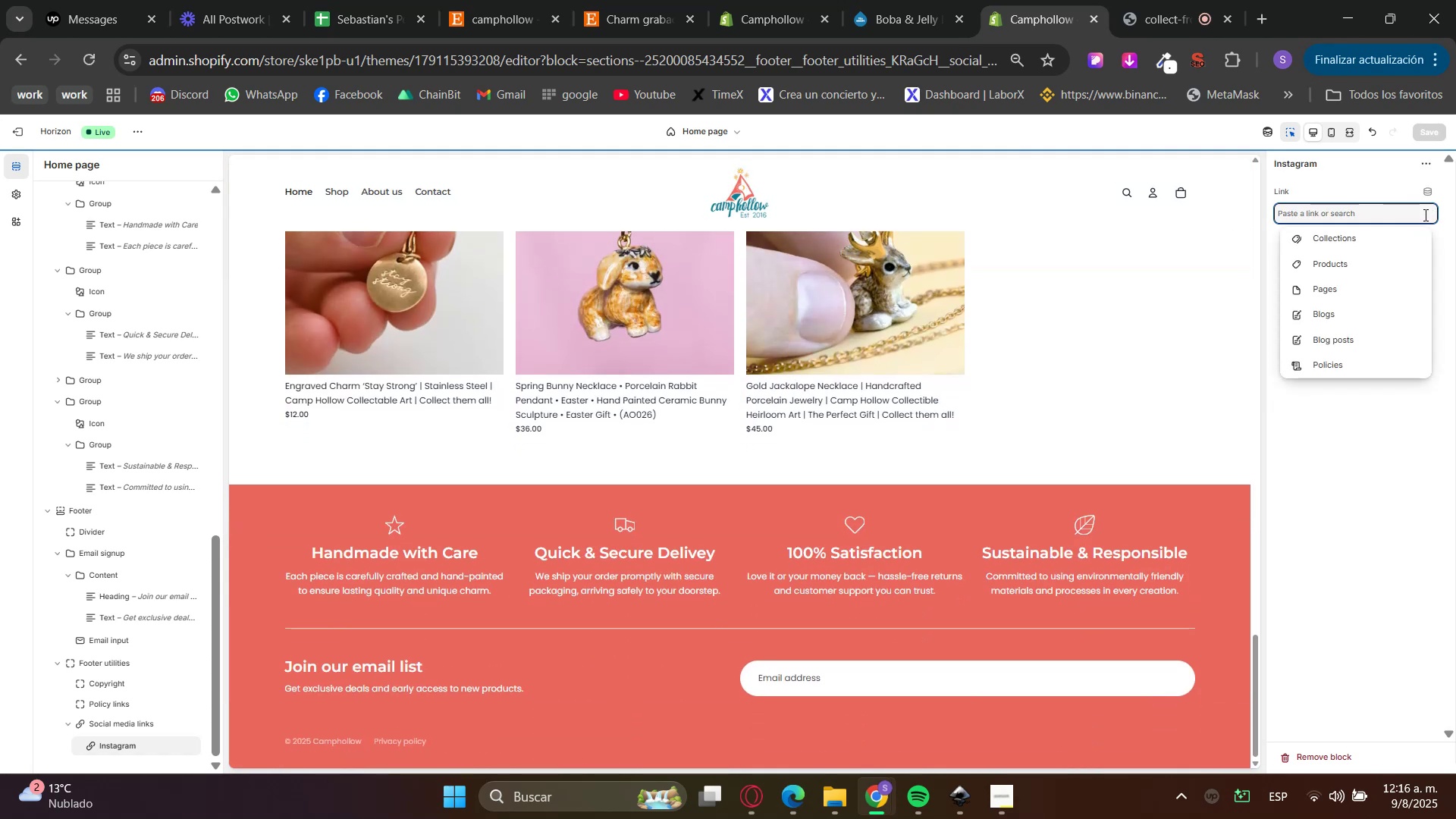 
key(Control+V)
 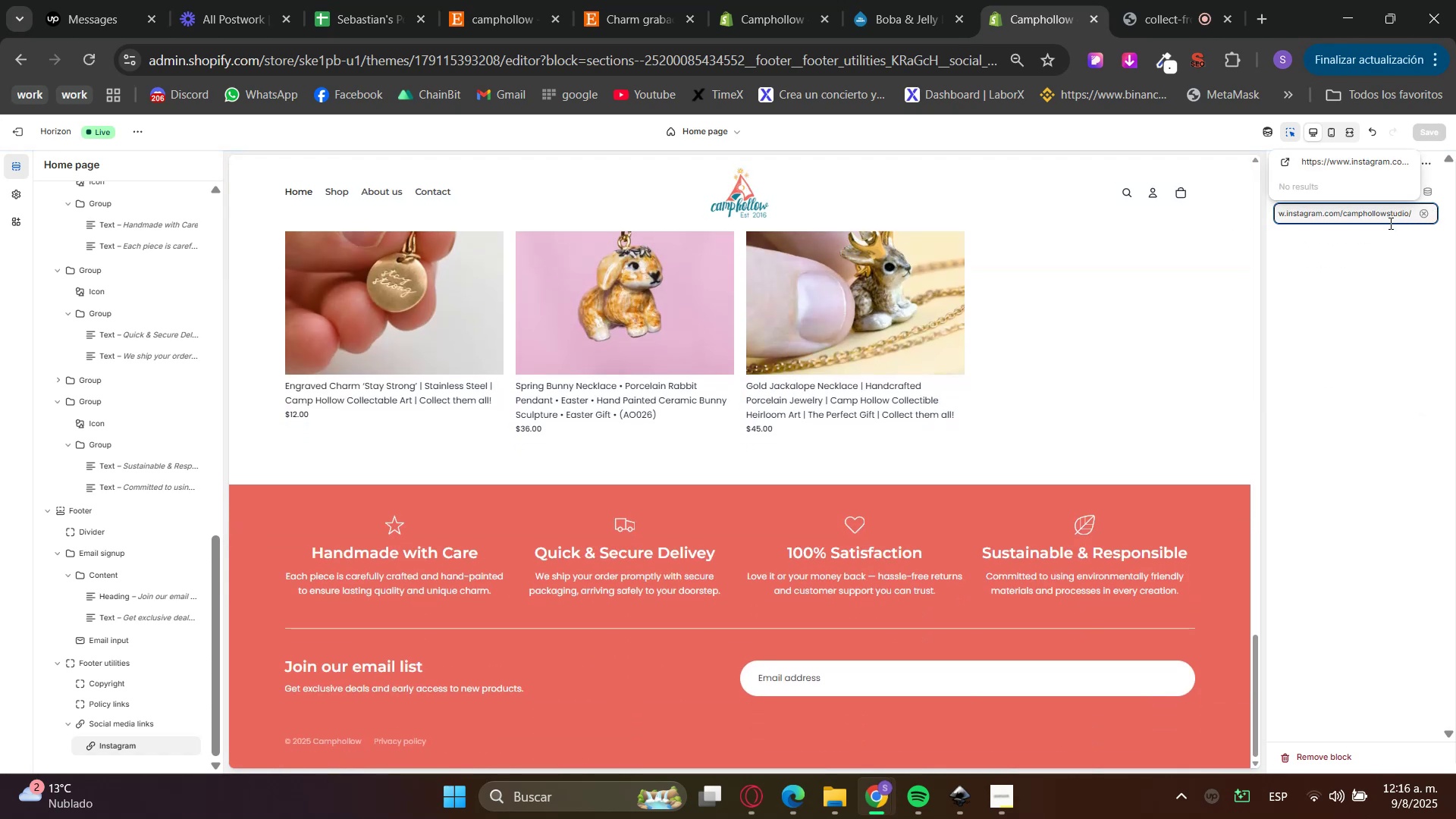 
left_click([1341, 149])
 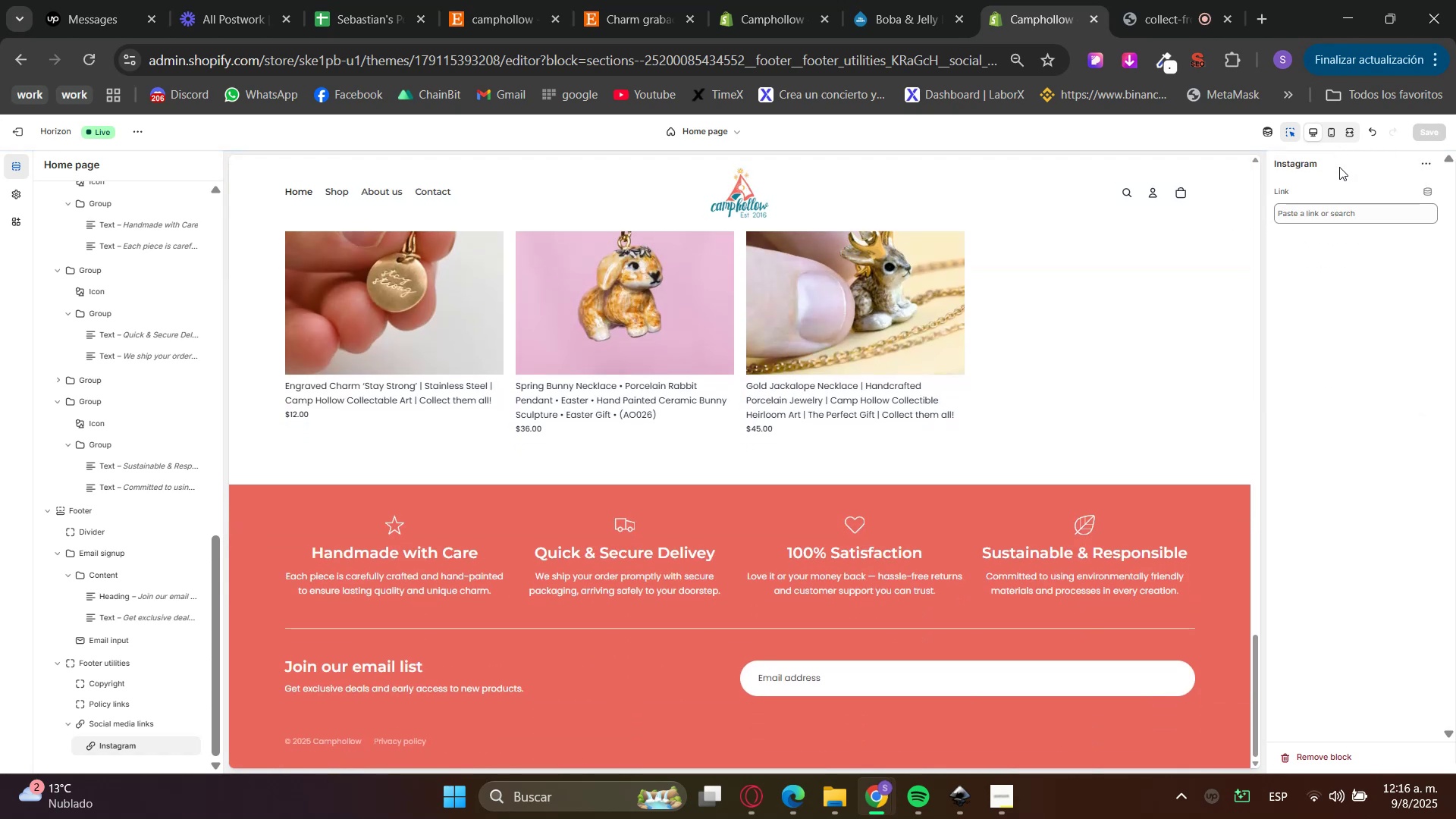 
left_click([1348, 216])
 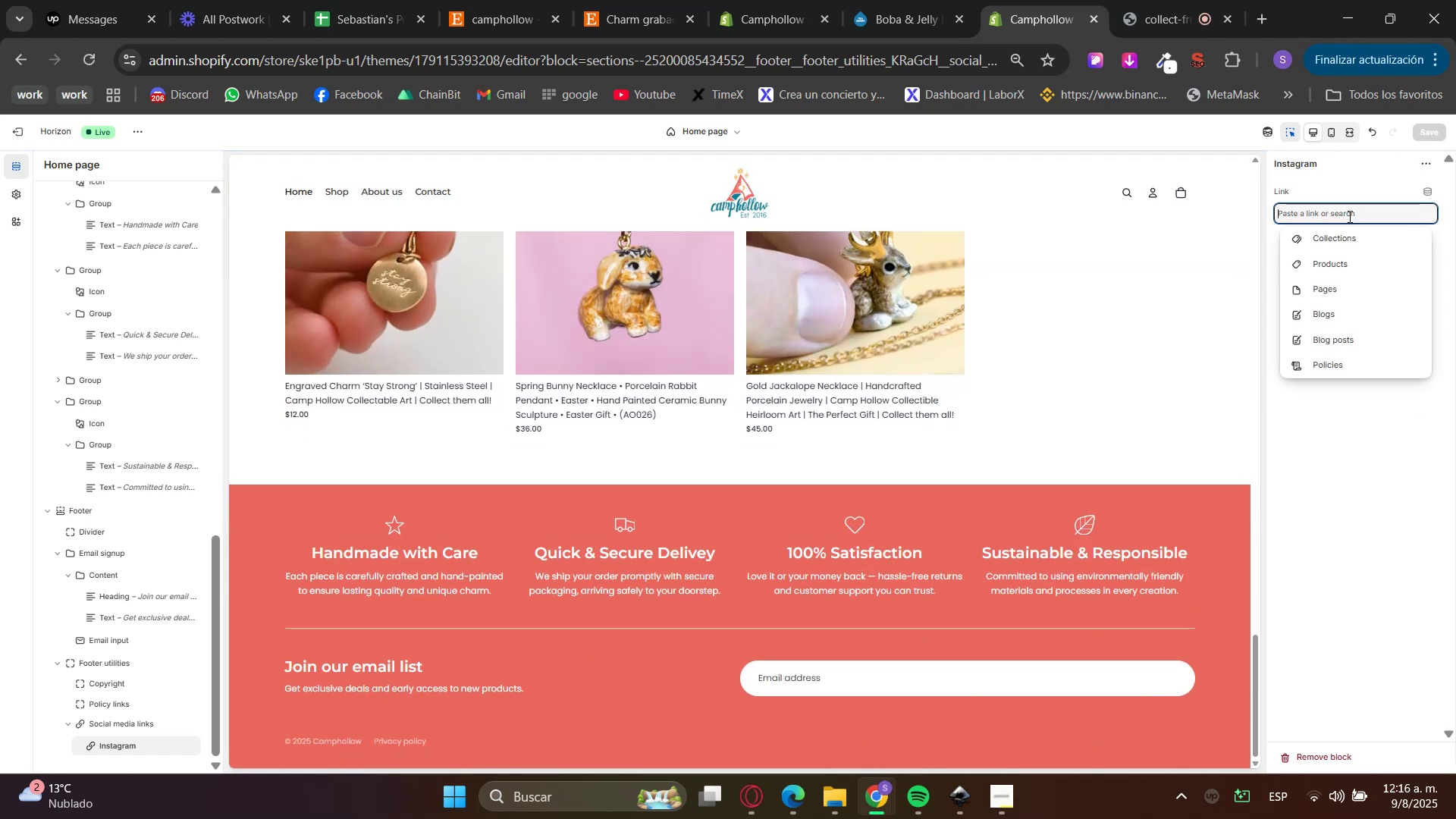 
key(Control+V)
 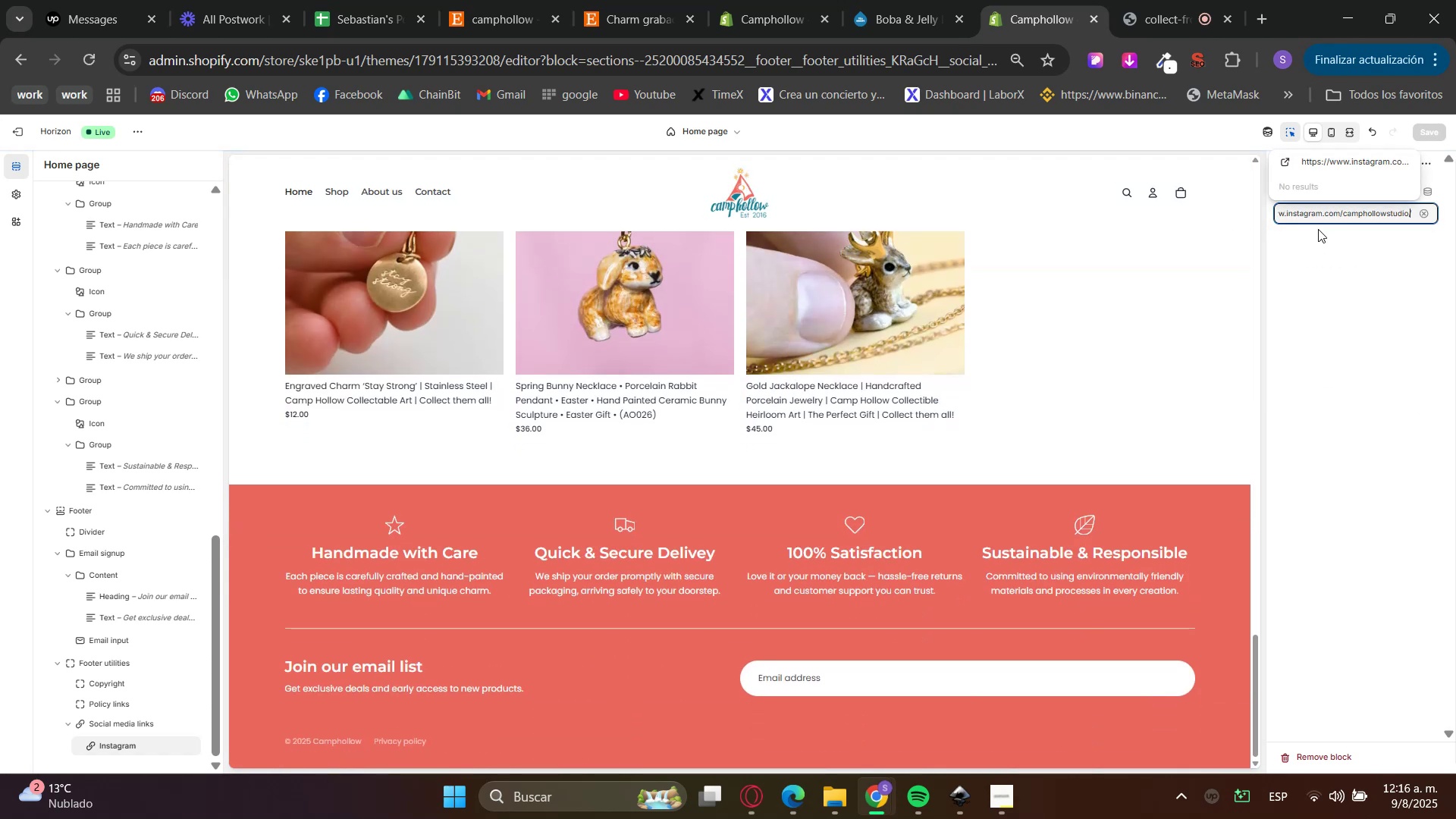 
left_click([1344, 160])
 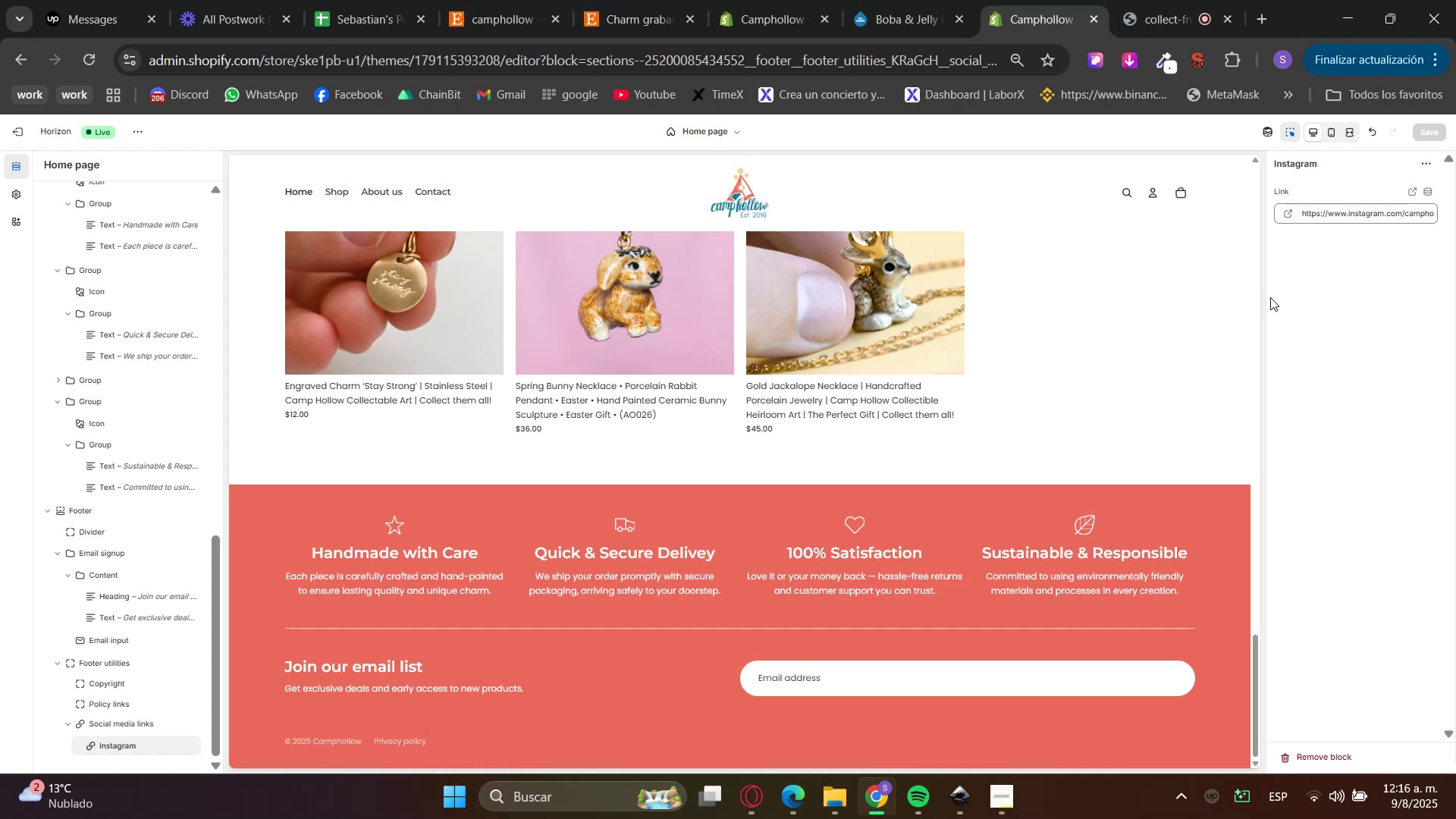 
scroll: coordinate [1052, 412], scroll_direction: up, amount: 10.0
 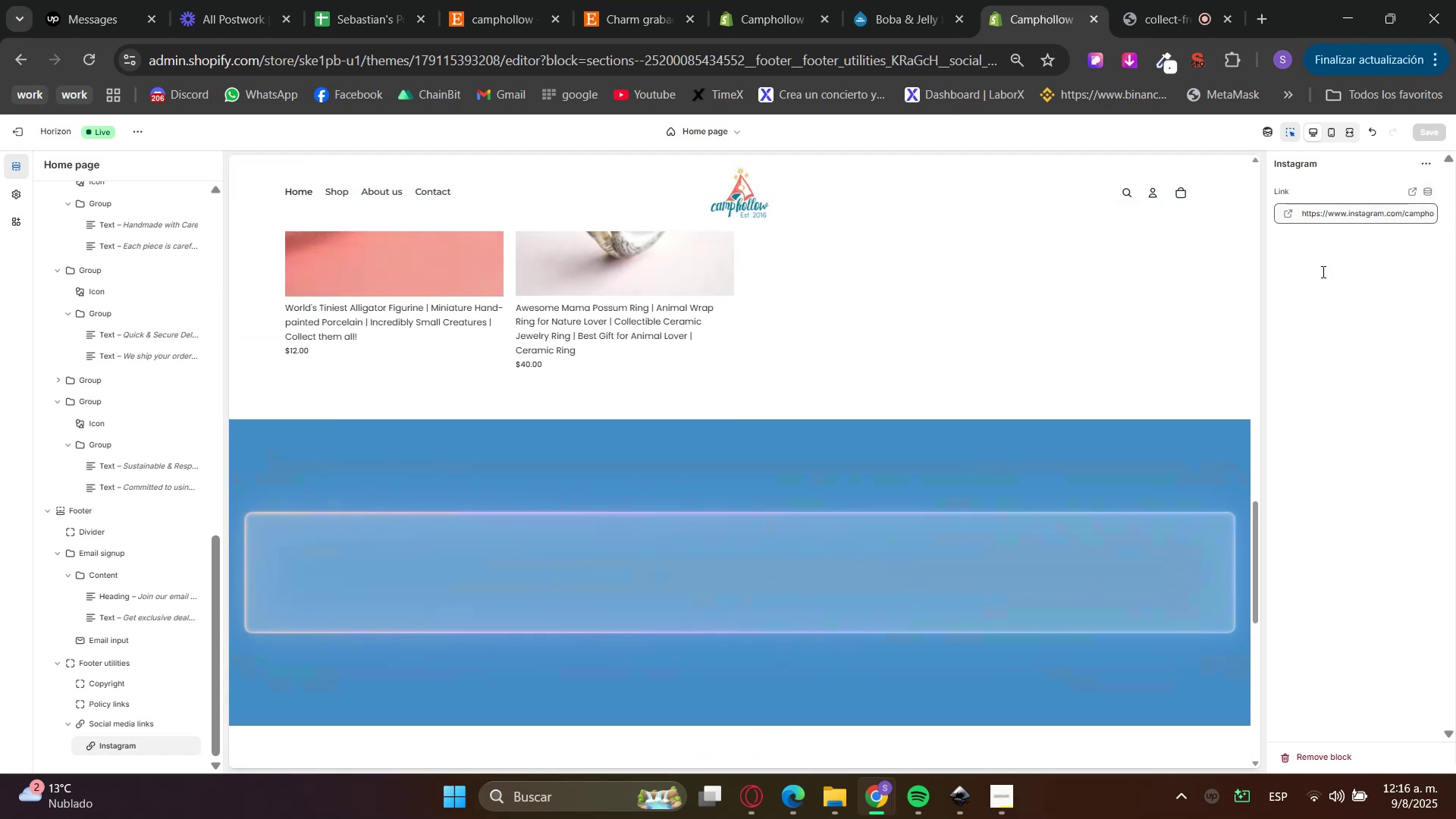 
left_click([922, 528])
 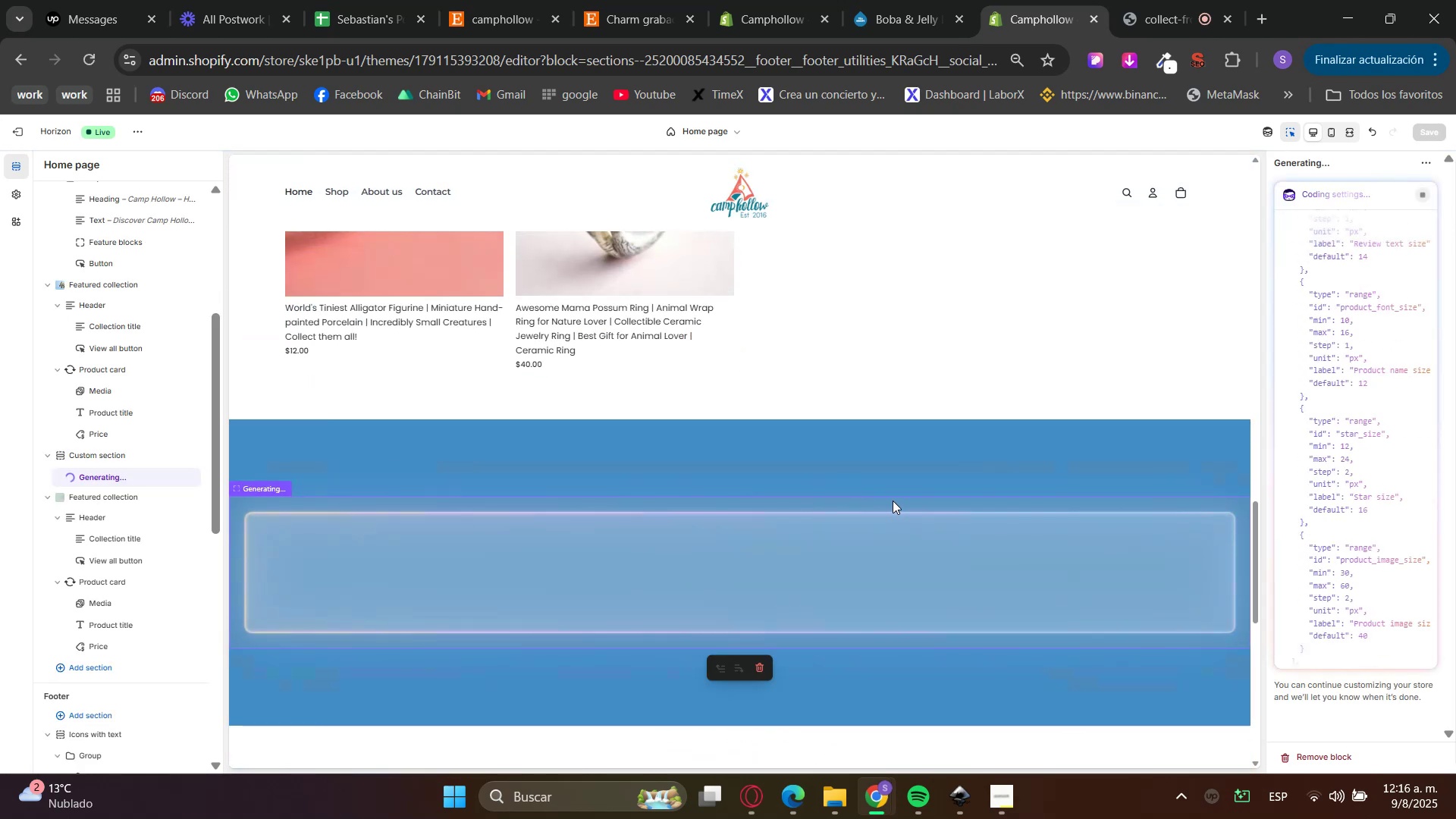 
left_click([880, 477])
 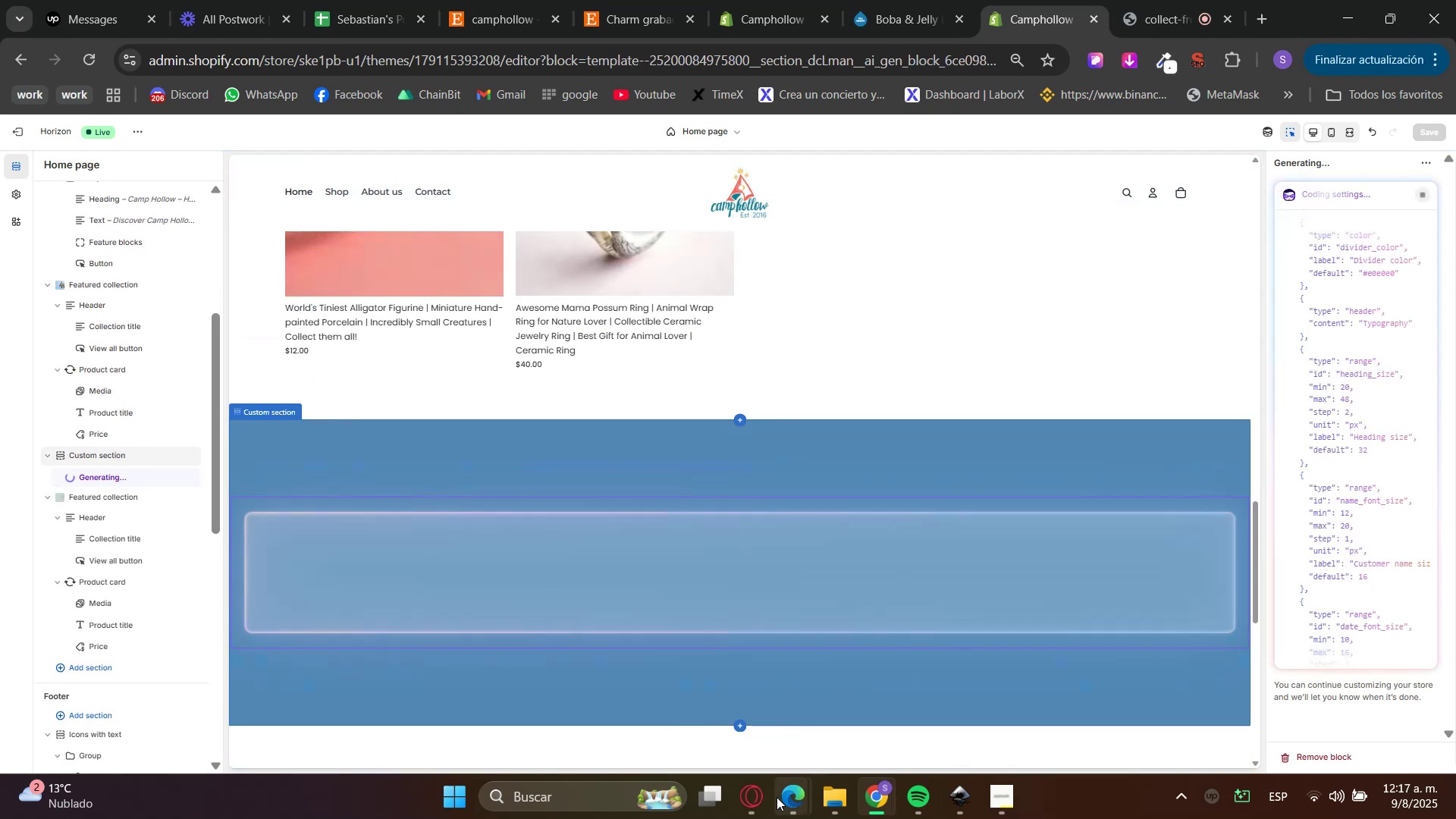 
left_click([758, 808])
 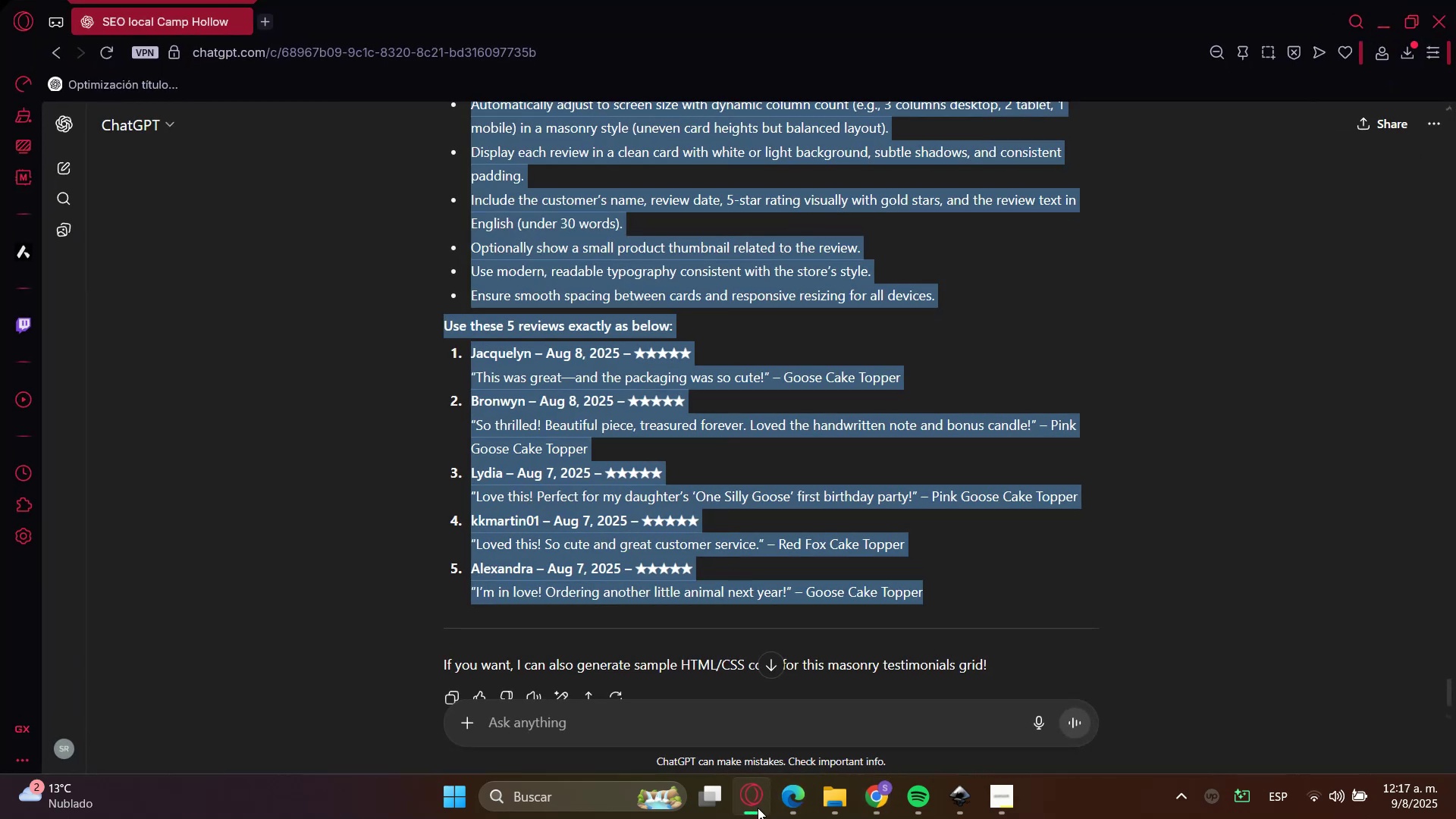 
left_click([758, 808])
 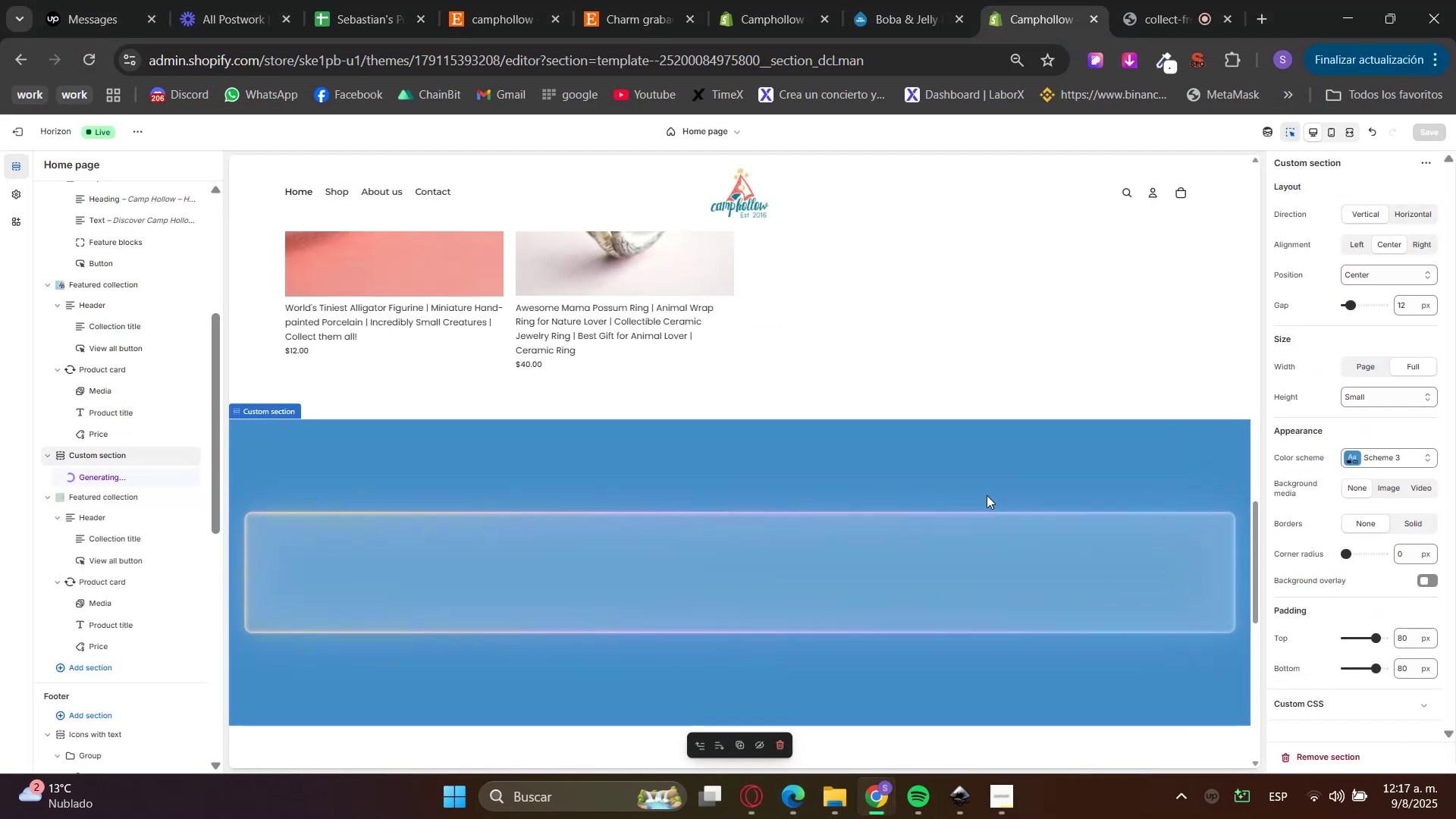 
scroll: coordinate [944, 497], scroll_direction: down, amount: 13.0
 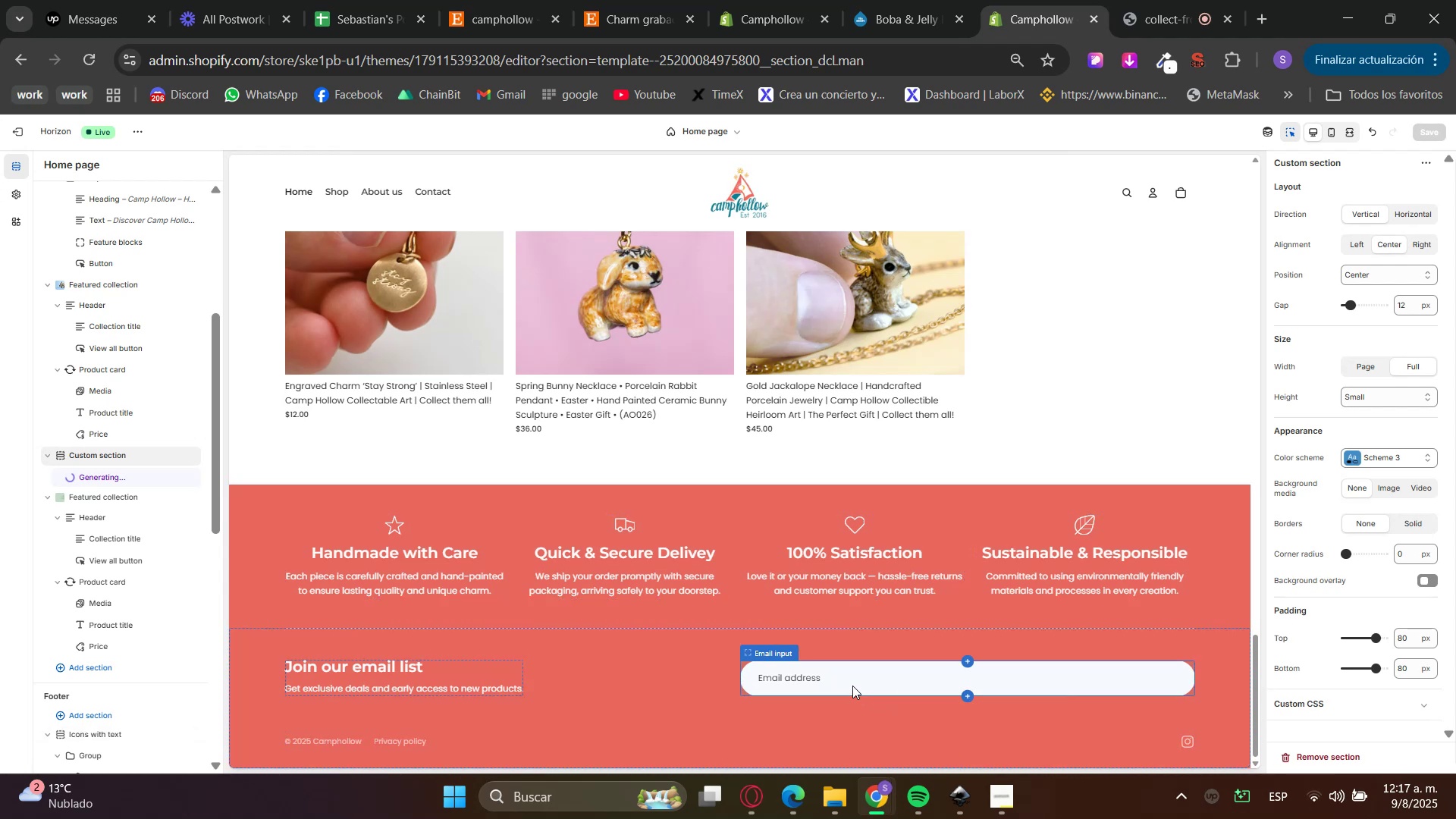 
scroll: coordinate [851, 681], scroll_direction: up, amount: 26.0
 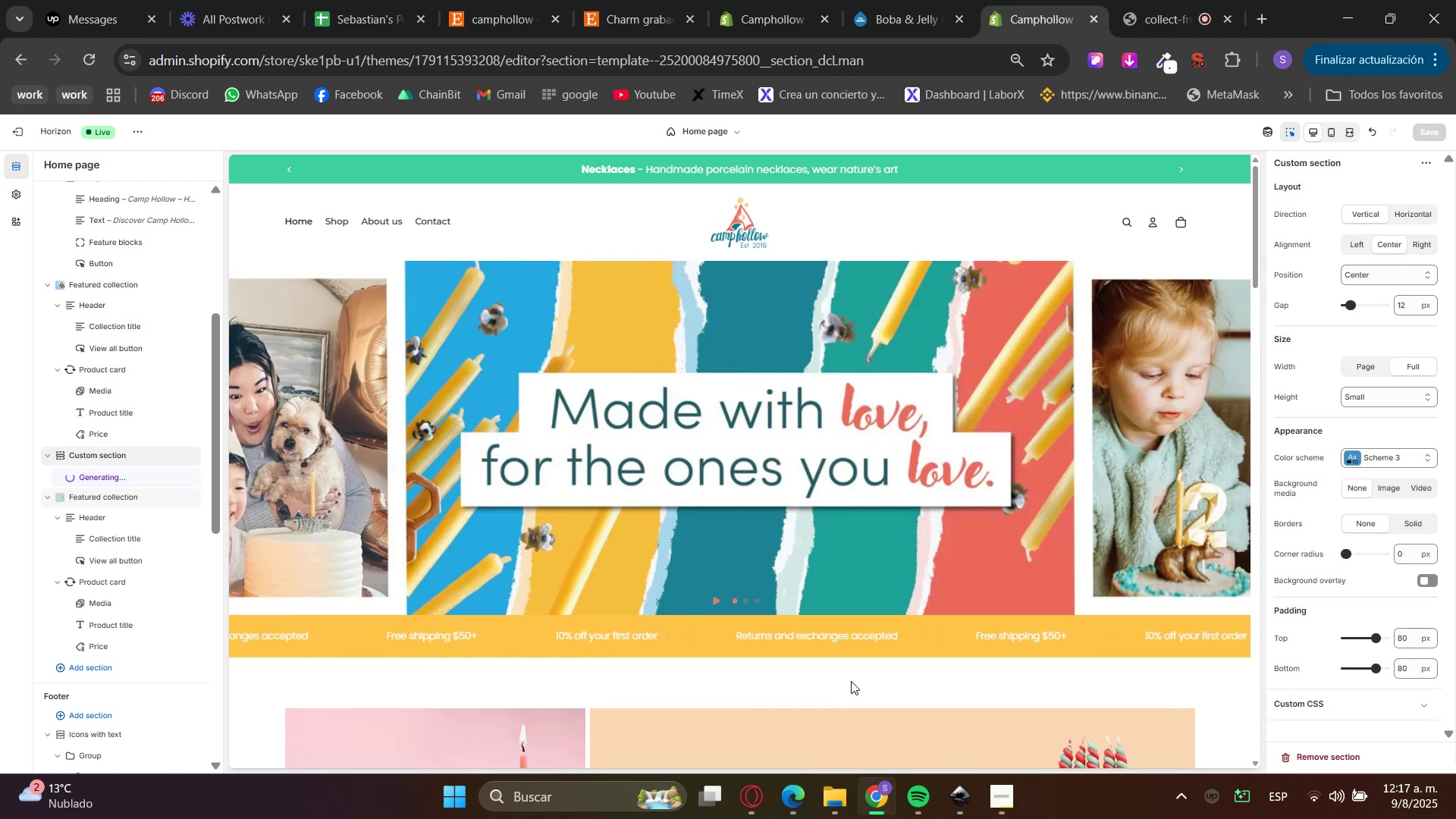 
scroll: coordinate [1048, 486], scroll_direction: down, amount: 16.0
 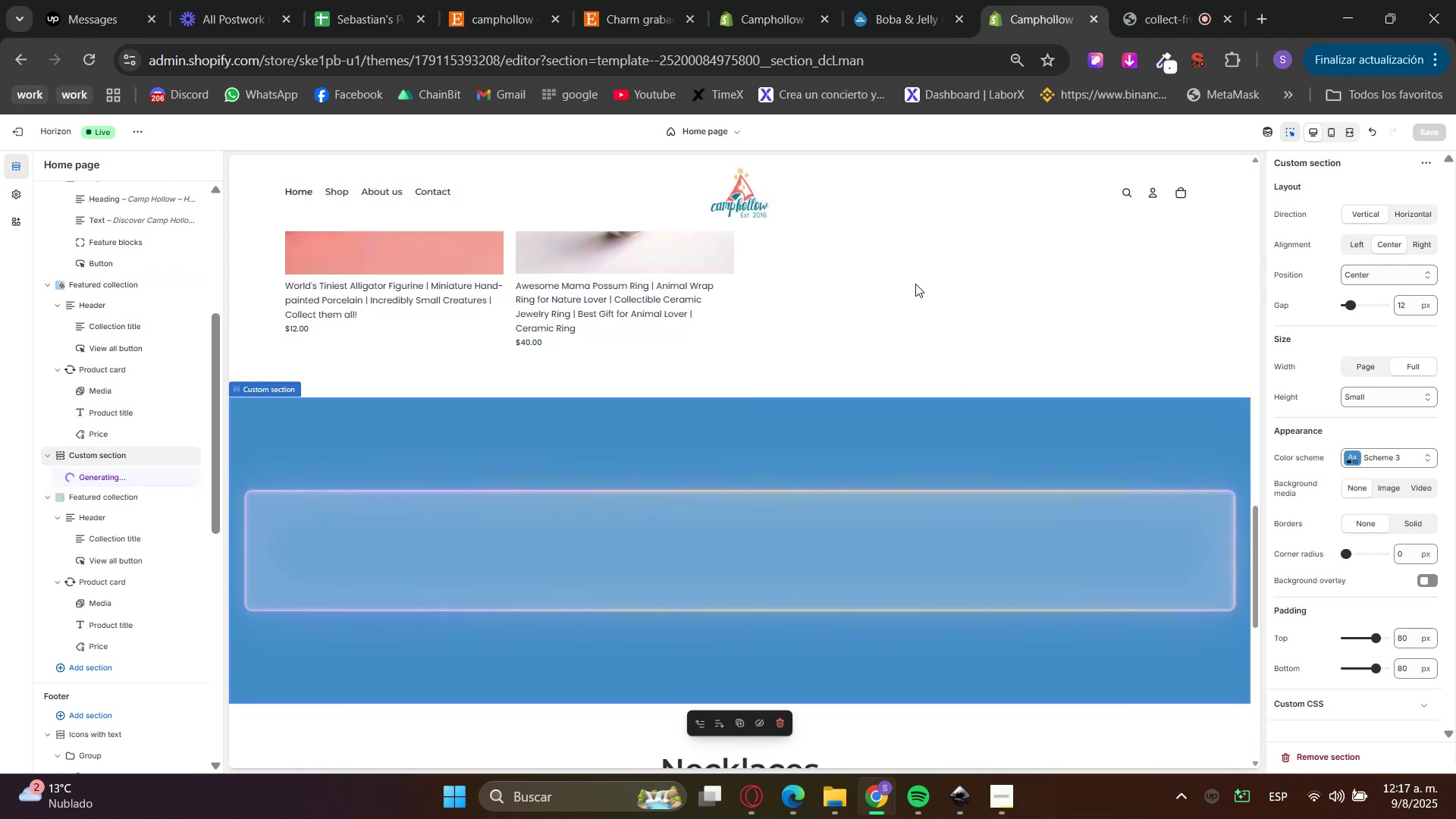 
left_click([777, 0])
 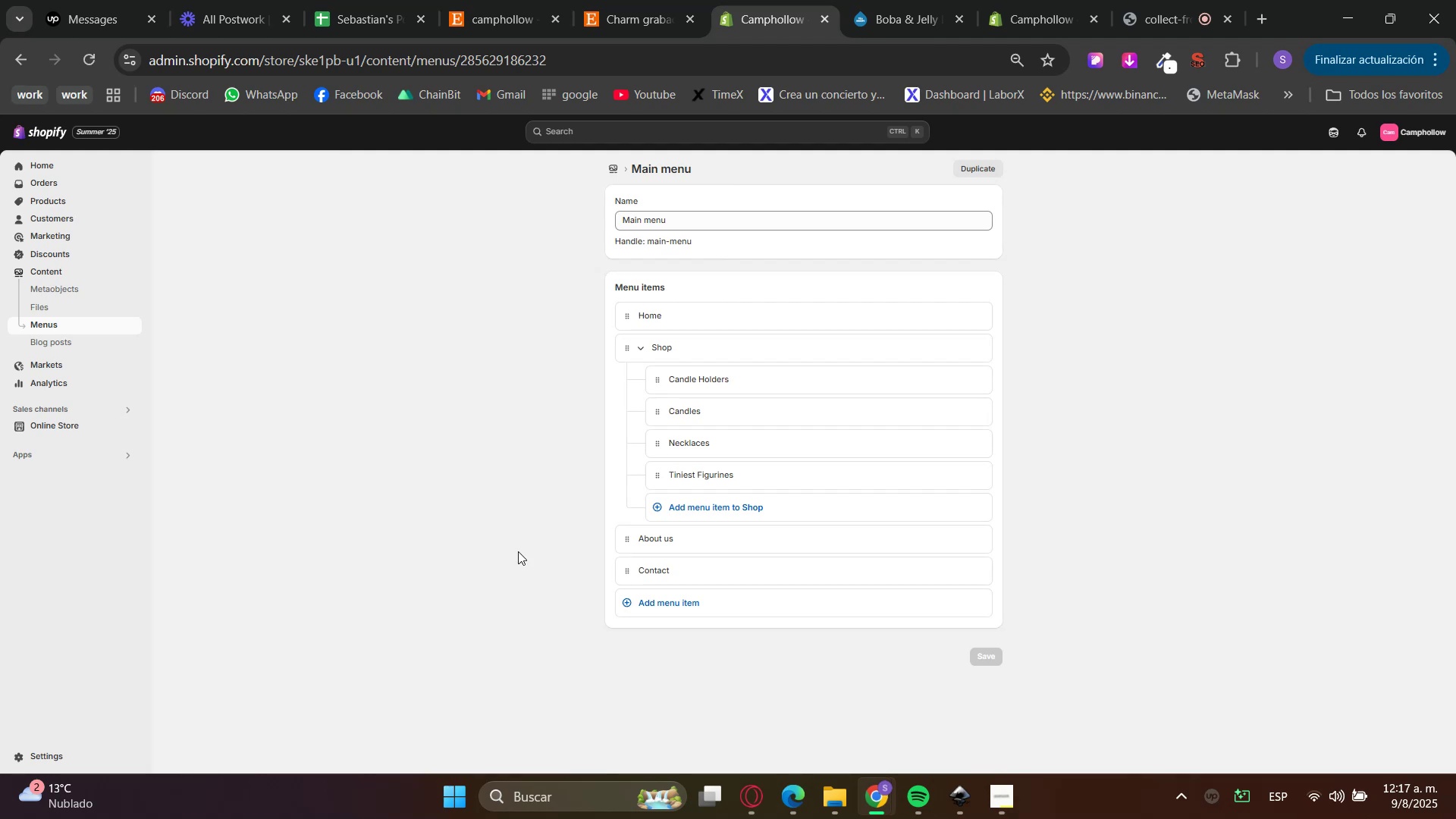 
left_click([654, 601])
 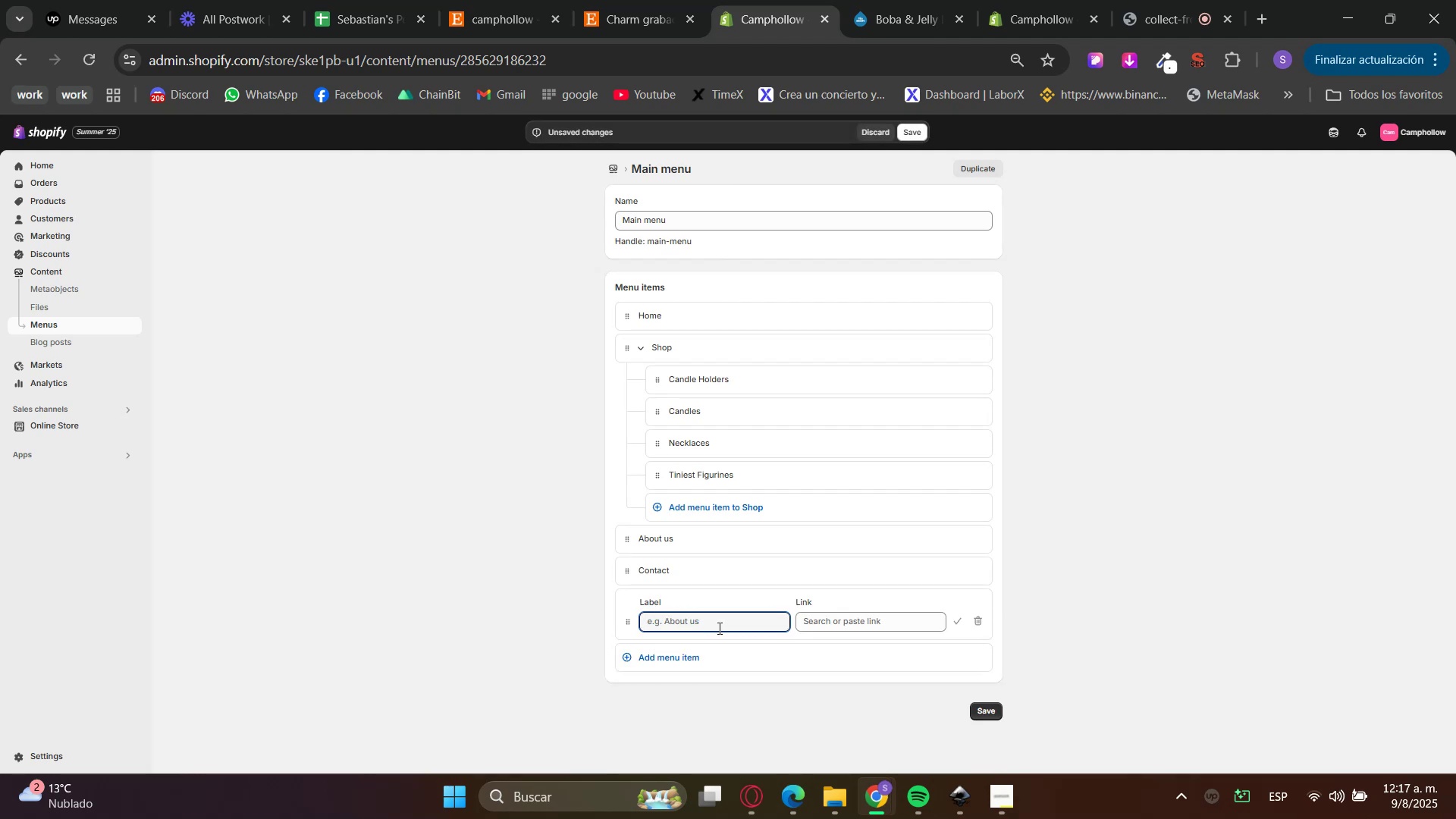 
type(FAQ)
 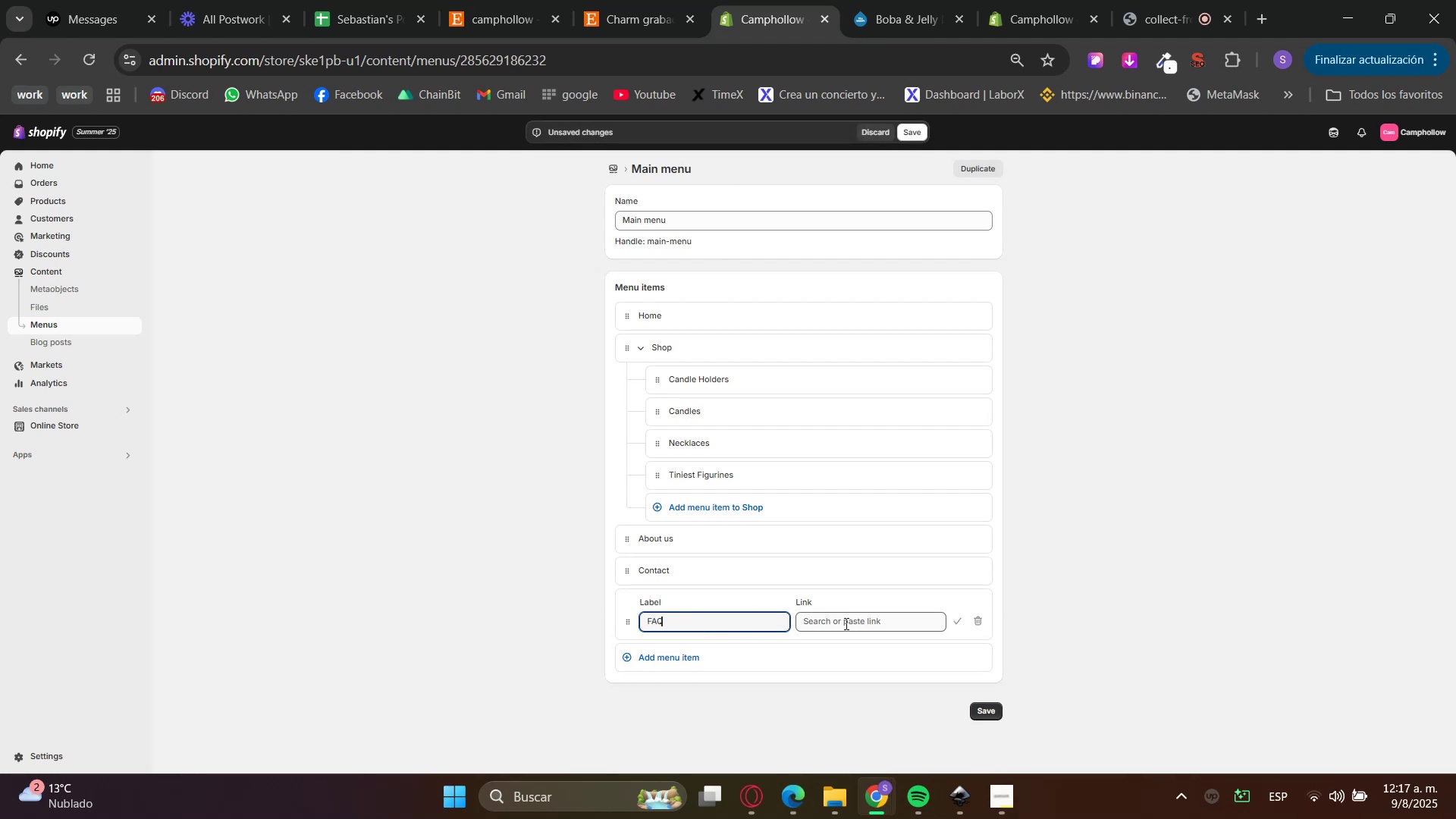 
left_click([845, 623])
 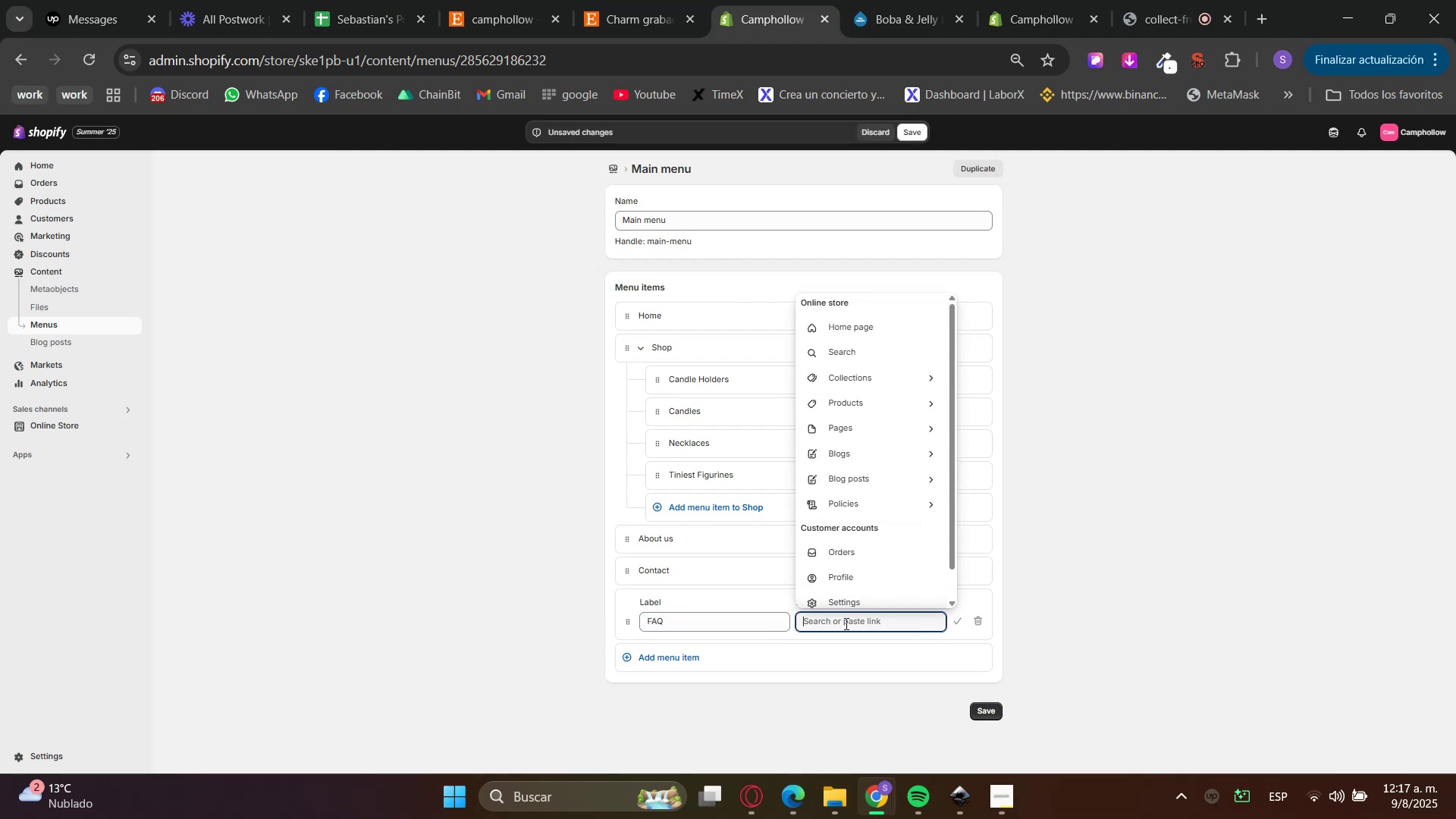 
key(Shift+ShiftRight)
 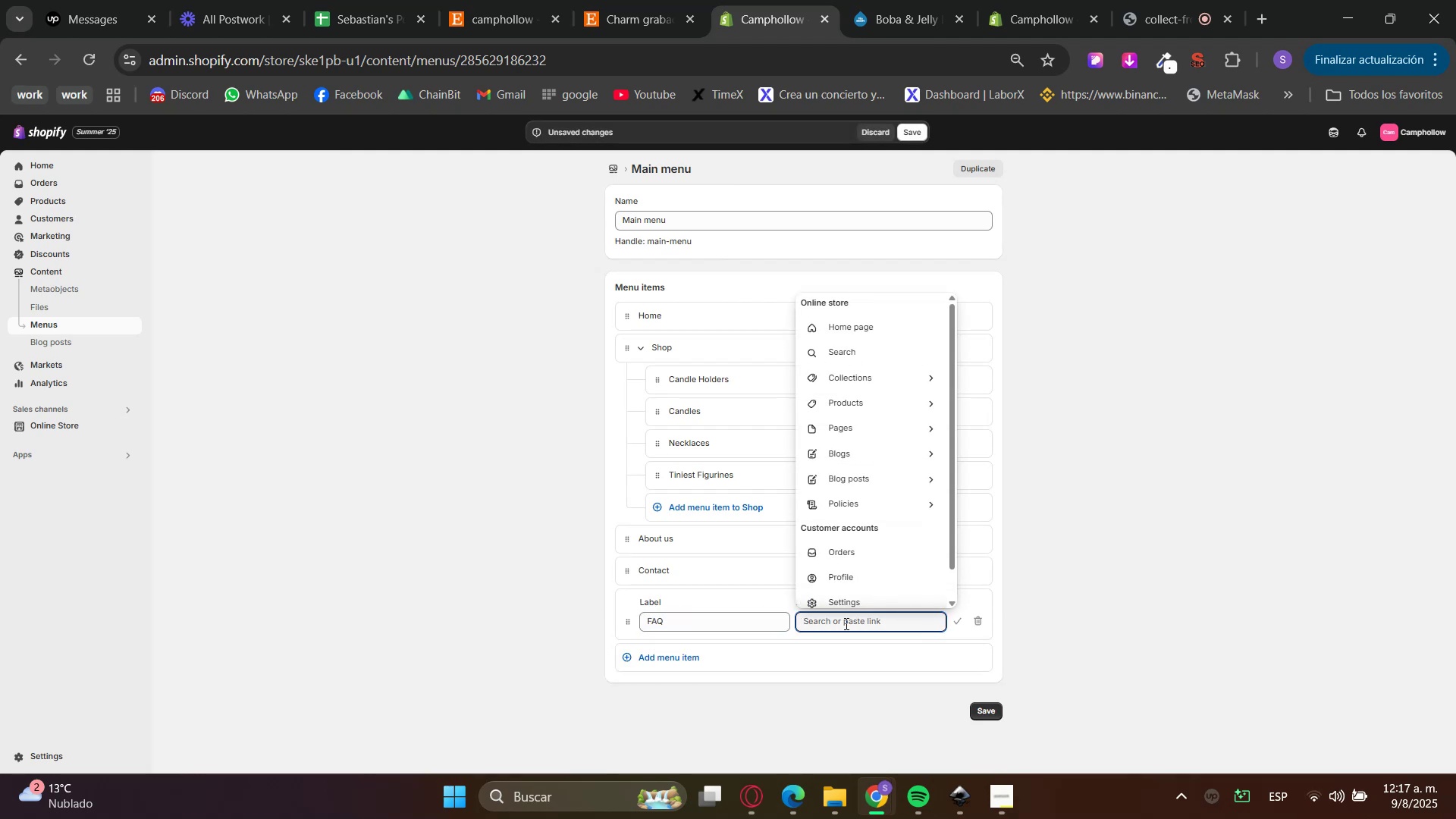 
key(Shift+3)
 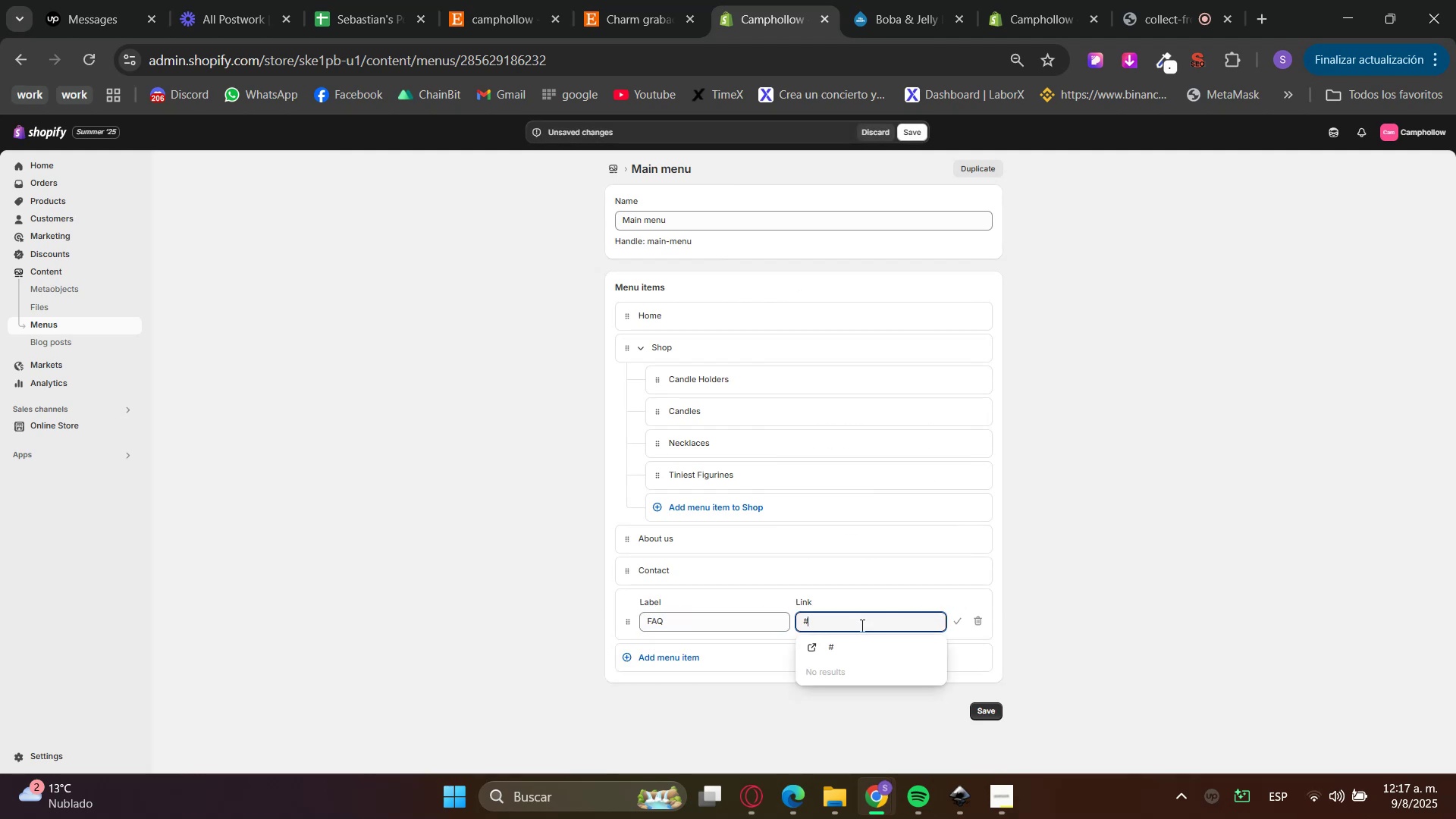 
left_click([851, 647])
 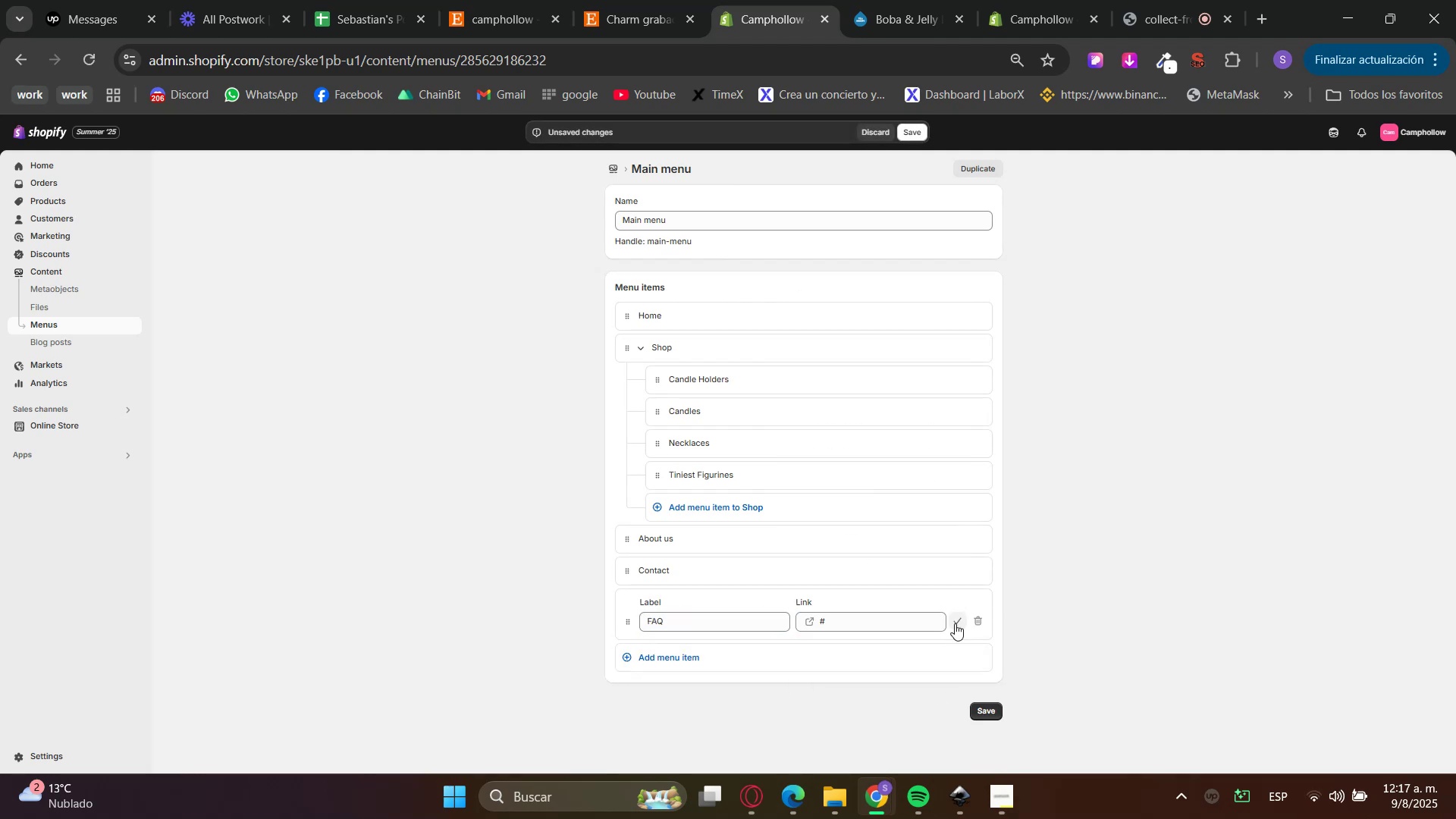 
left_click([959, 617])
 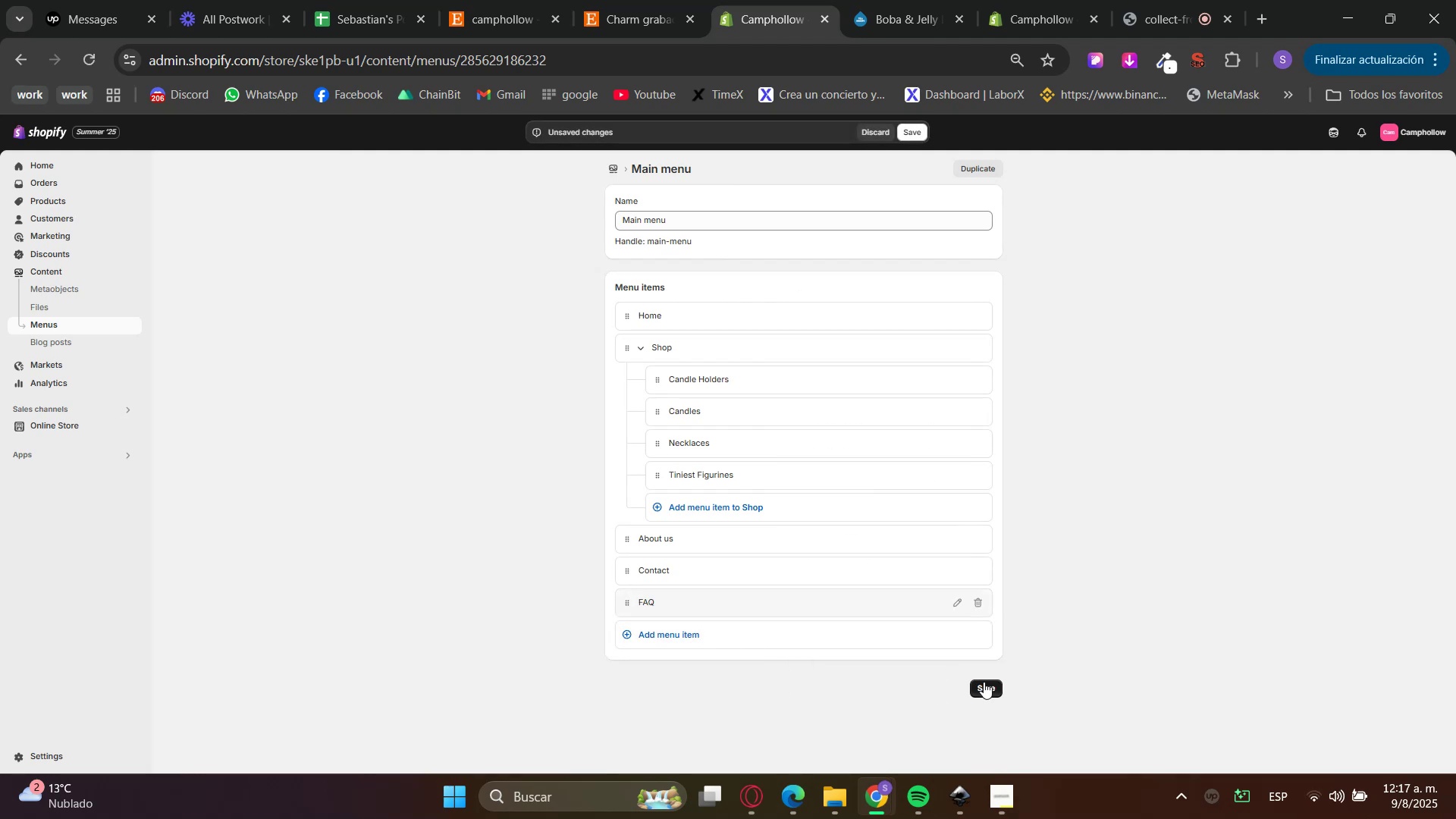 
left_click([984, 682])
 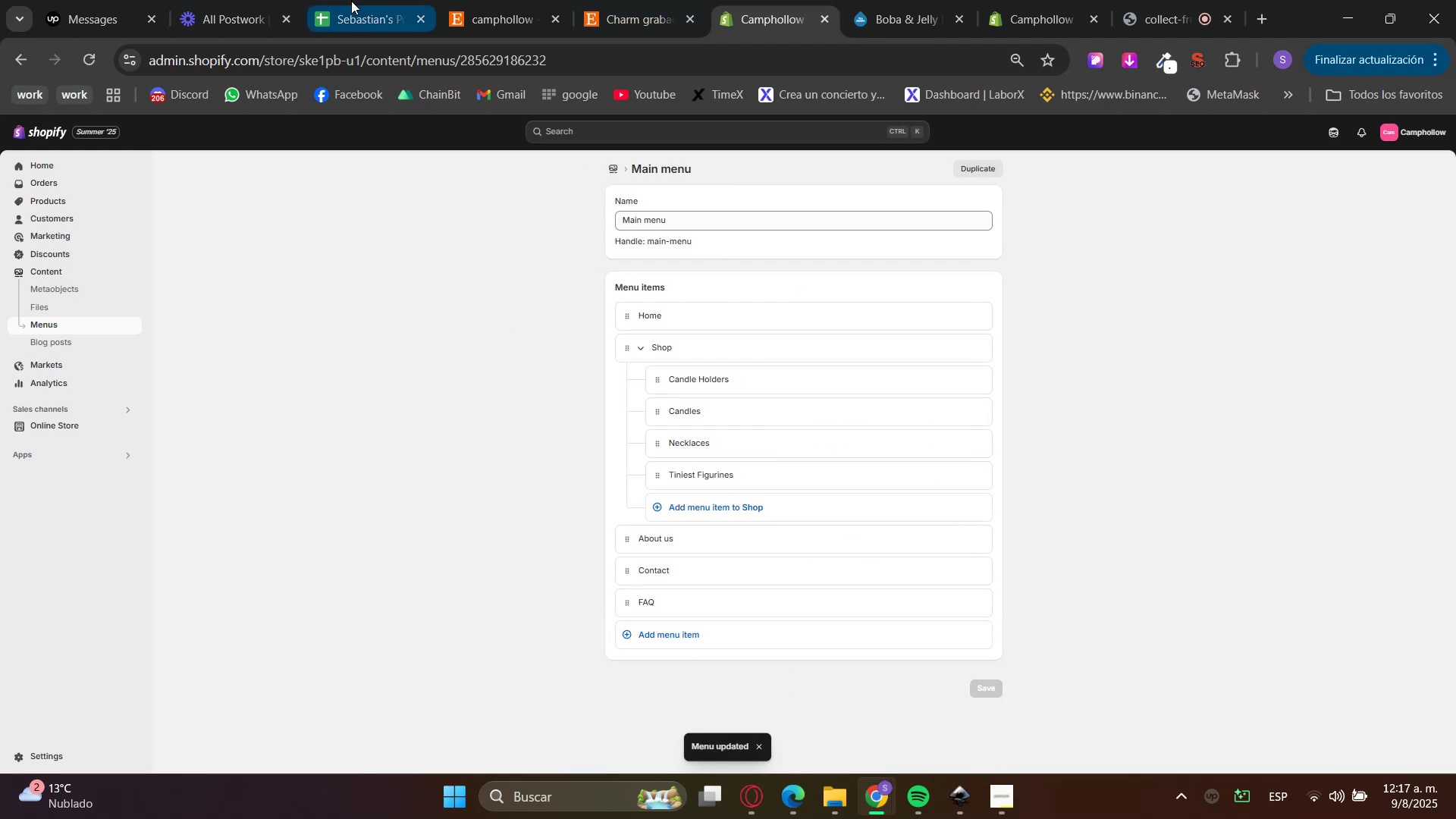 
left_click([1021, 0])
 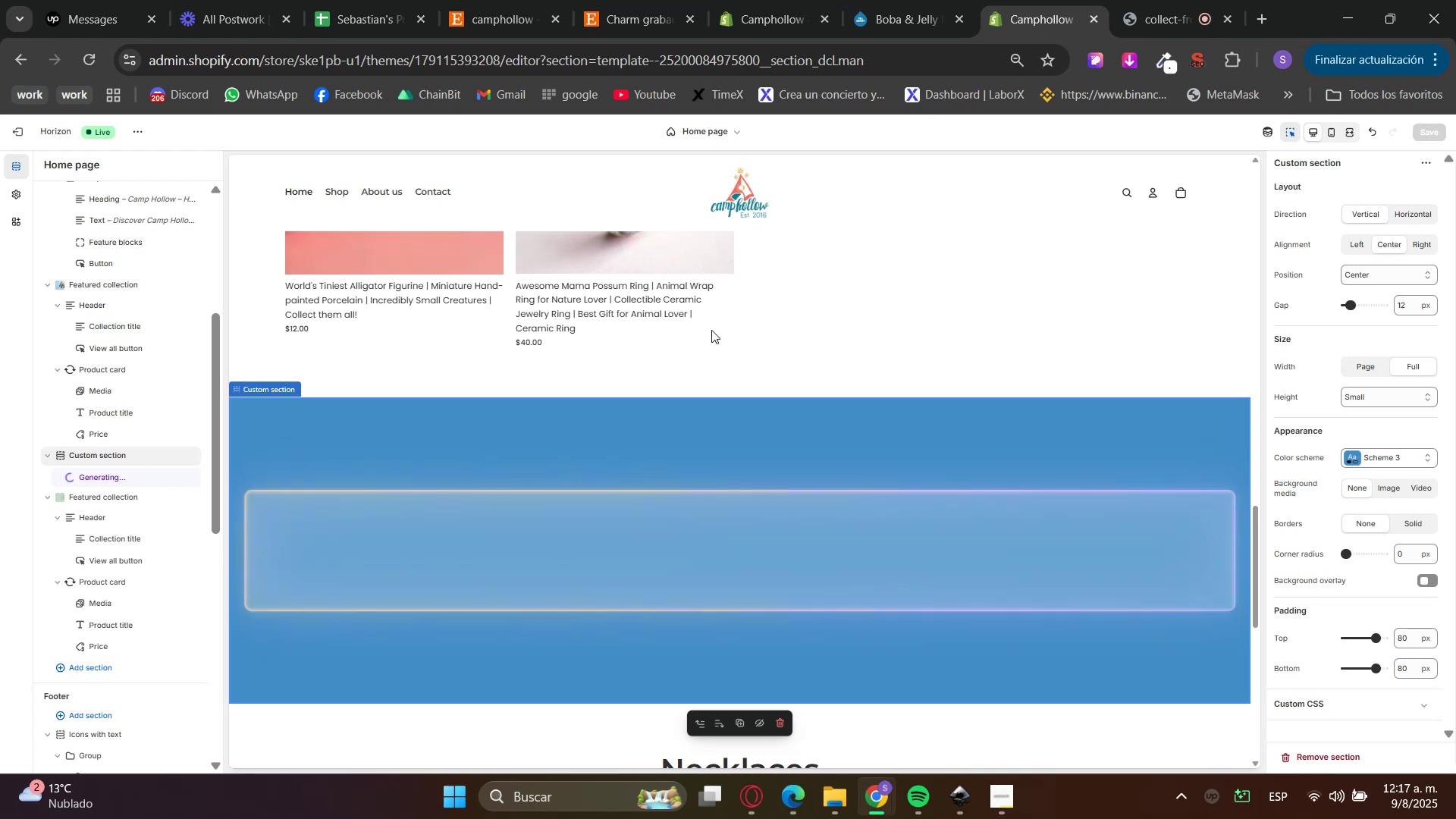 
scroll: coordinate [739, 327], scroll_direction: down, amount: 3.0
 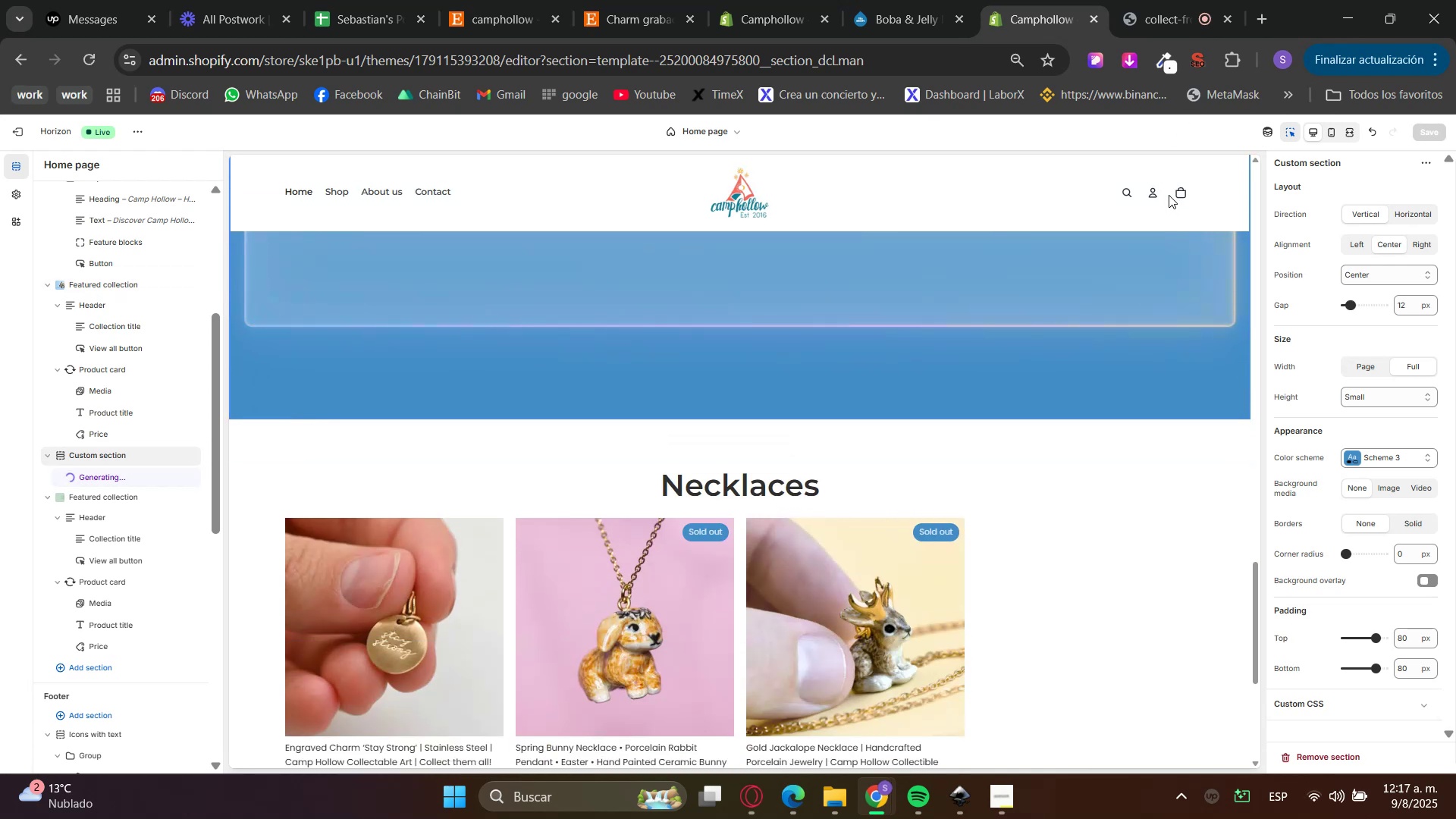 
left_click([1169, 195])
 